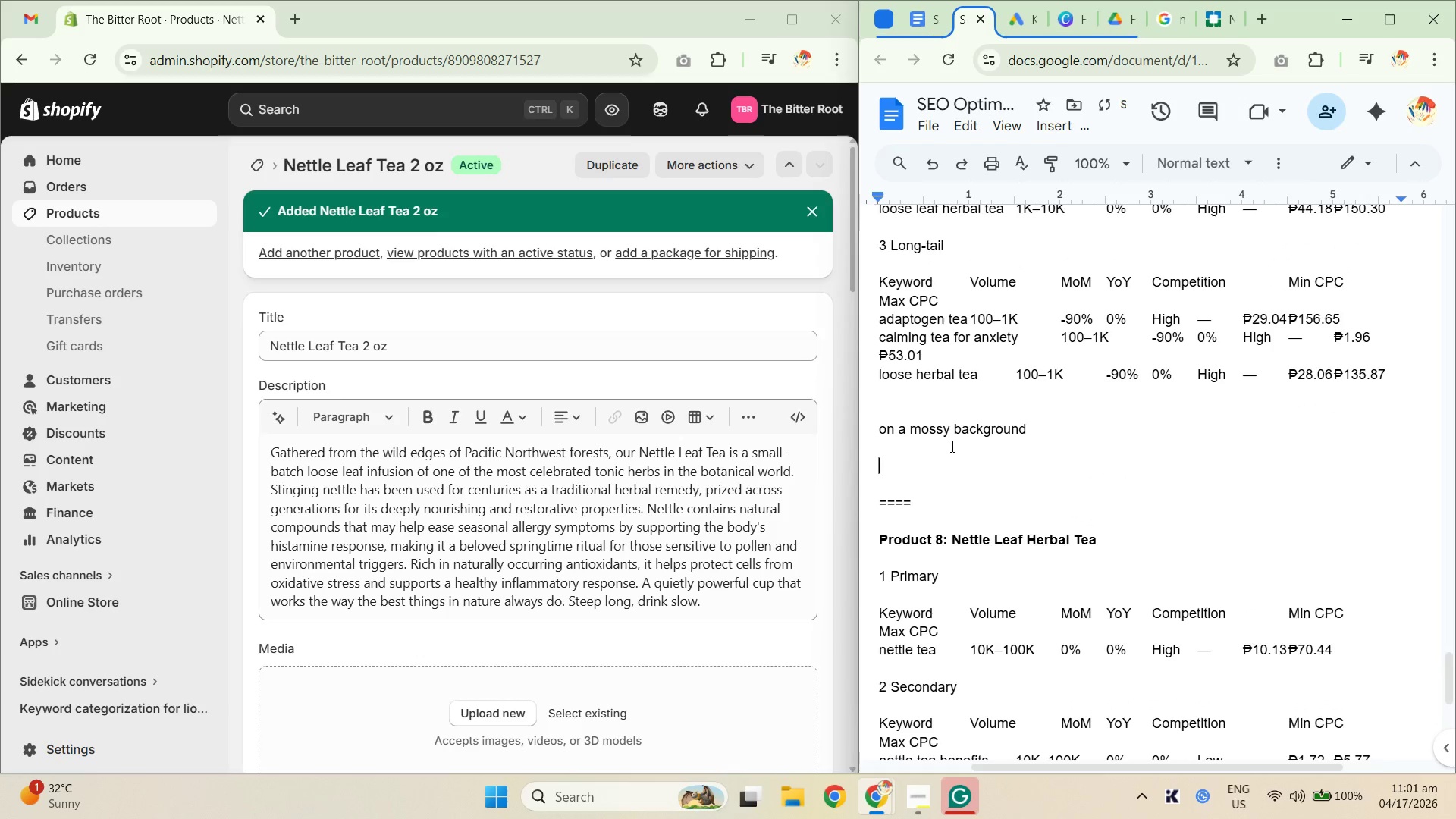 
key(Control+V)
 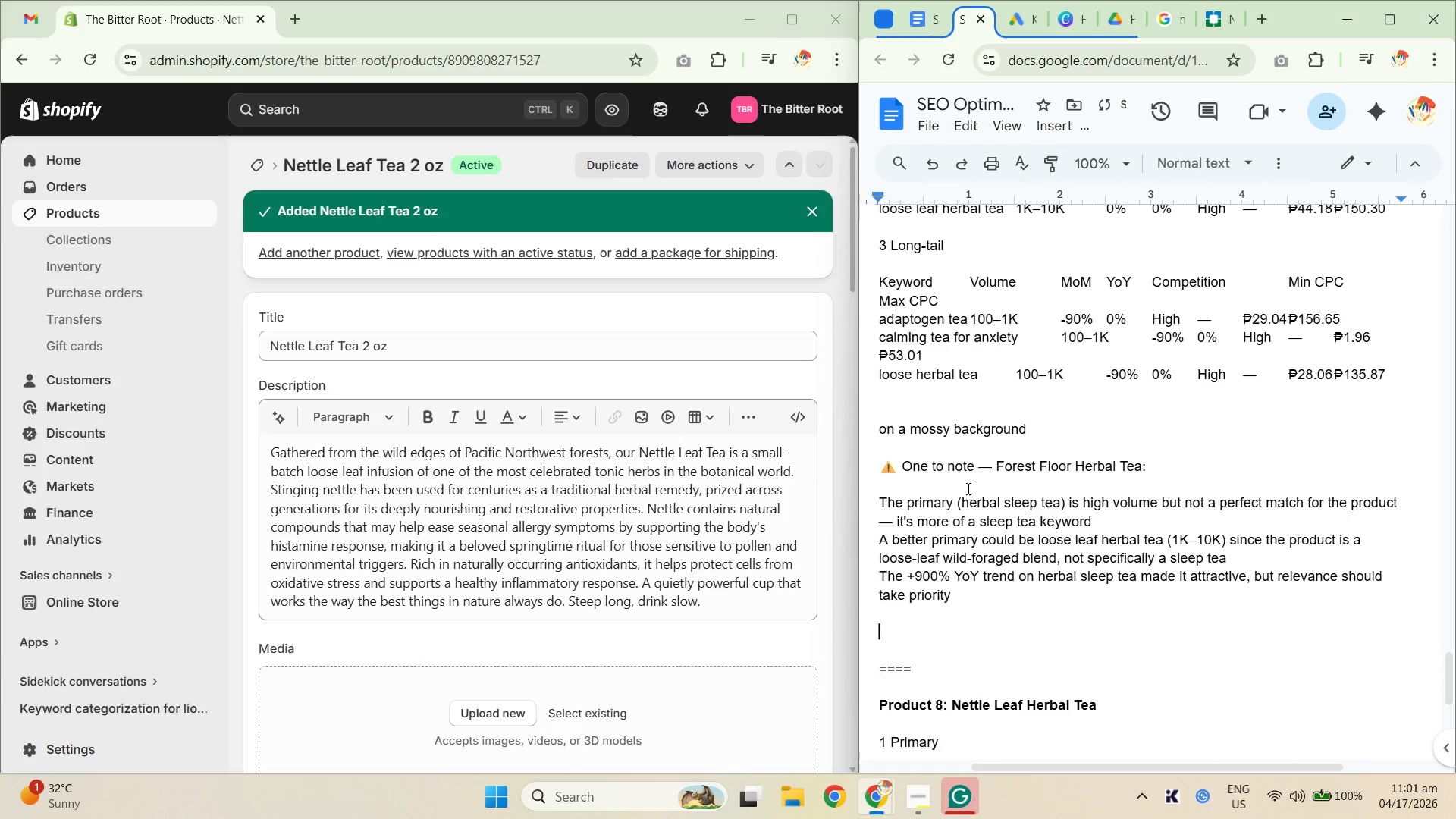 
scroll: coordinate [989, 497], scroll_direction: down, amount: 6.0
 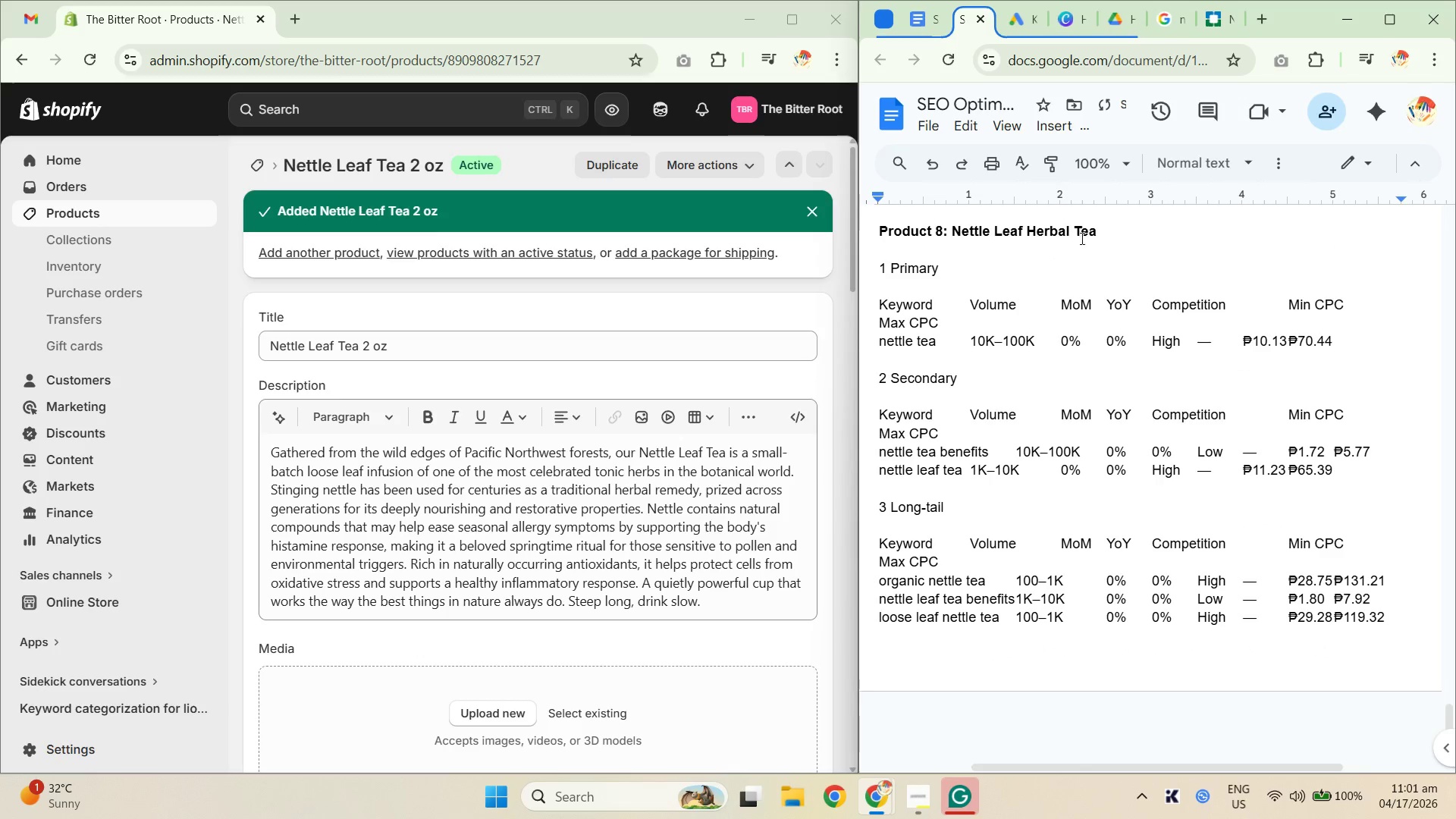 
left_click_drag(start_coordinate=[1122, 230], to_coordinate=[868, 317])
 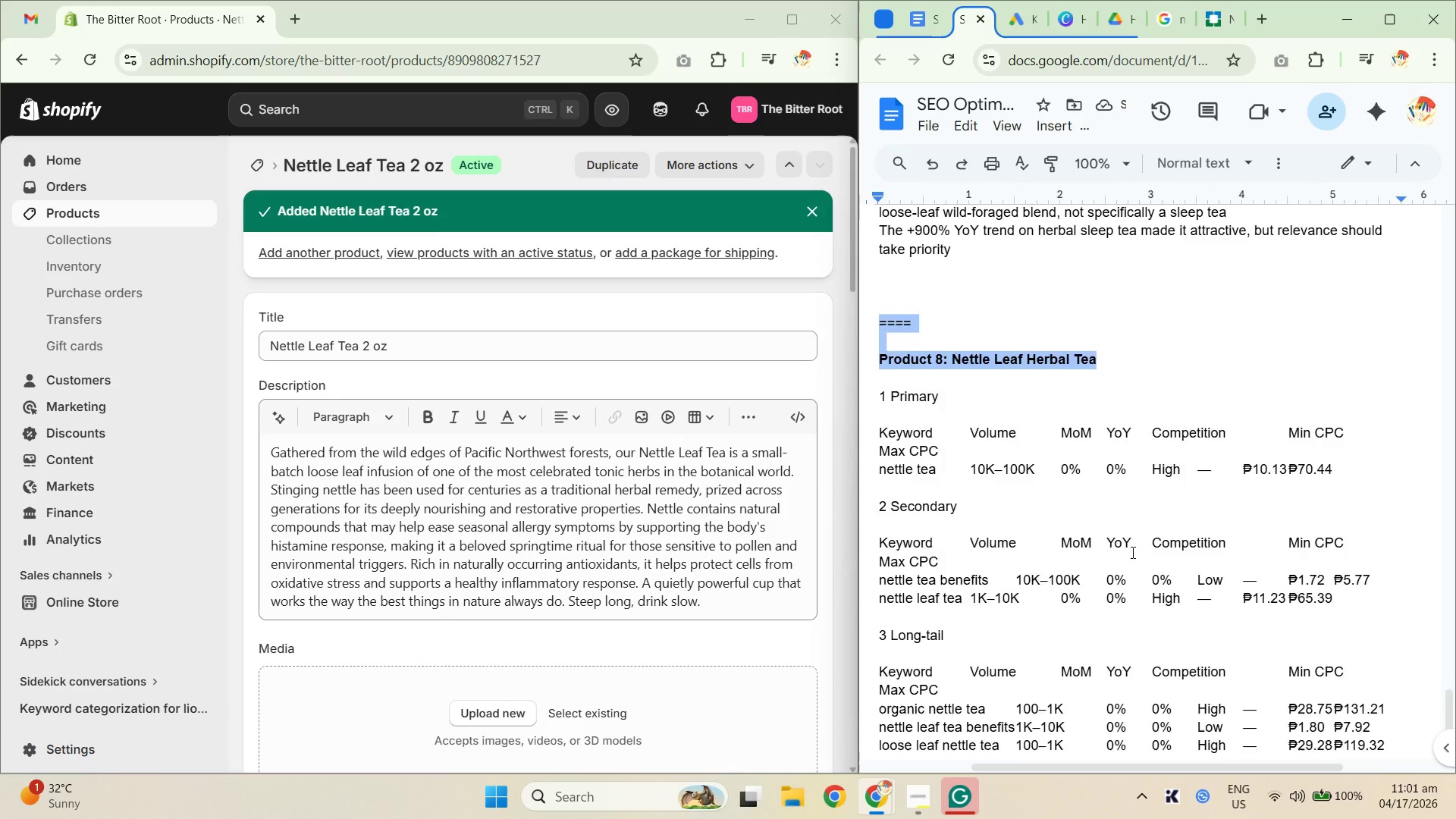 
key(Control+C)
 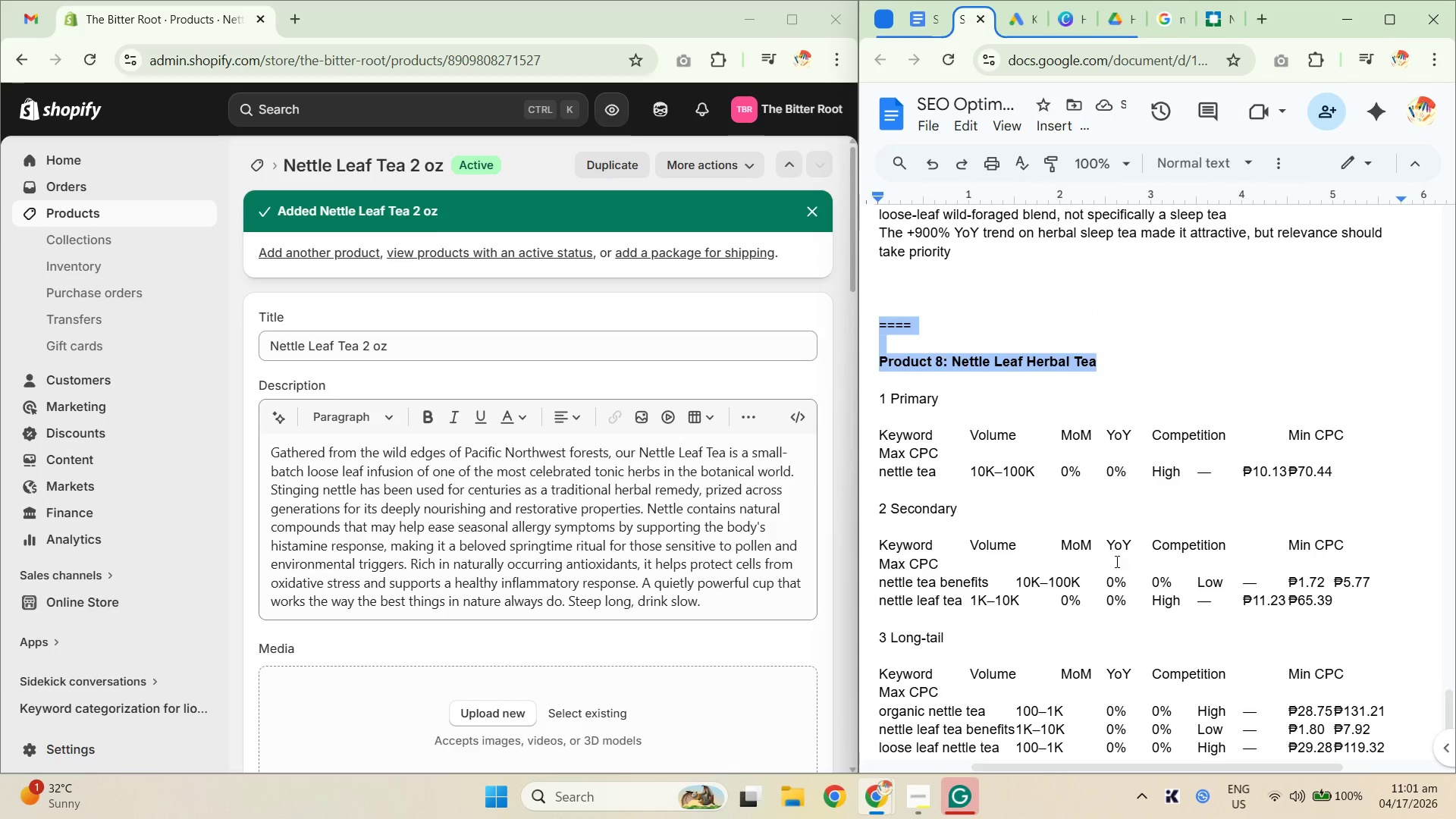 
key(Control+C)
 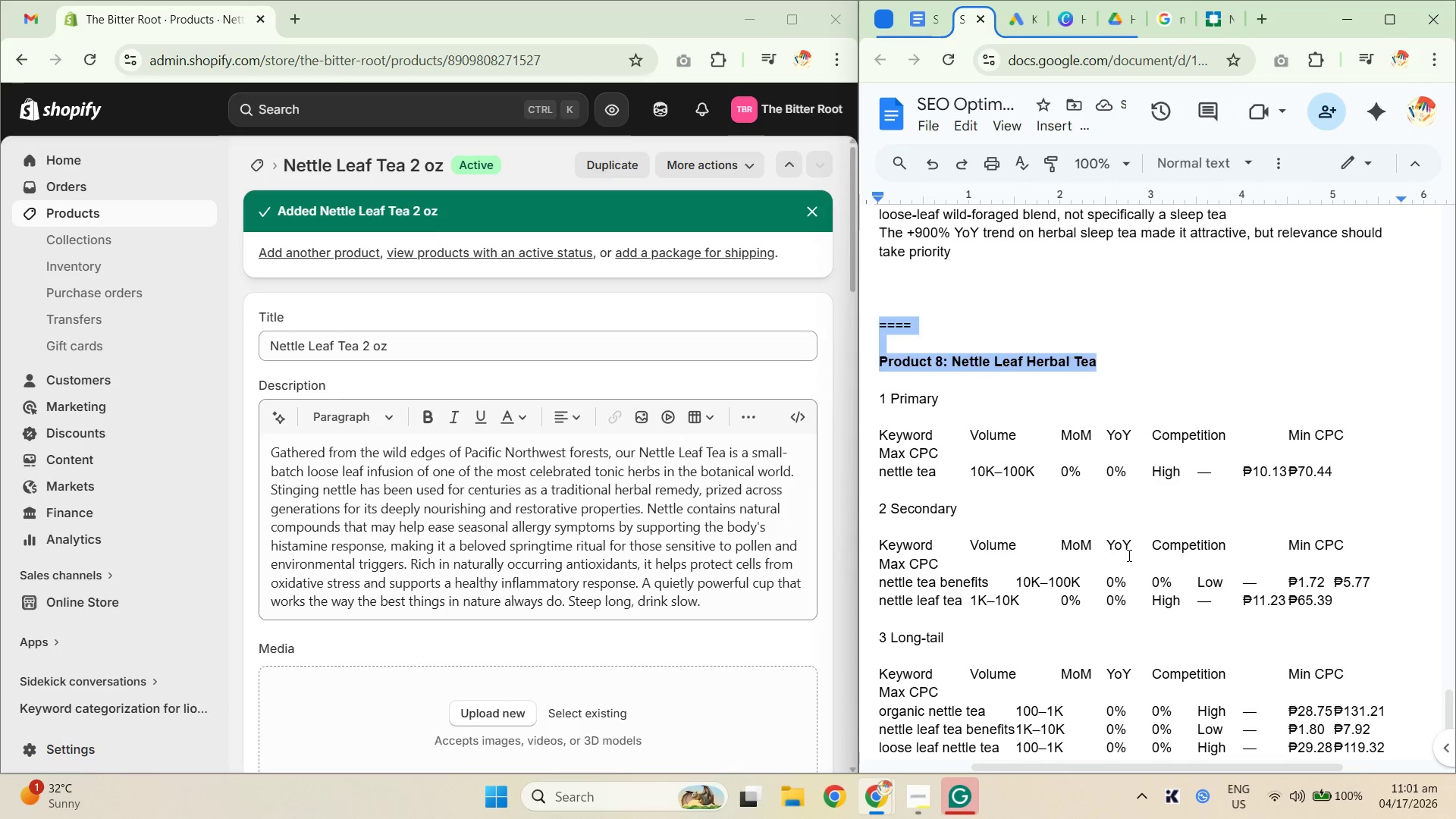 
scroll: coordinate [1136, 549], scroll_direction: down, amount: 4.0
 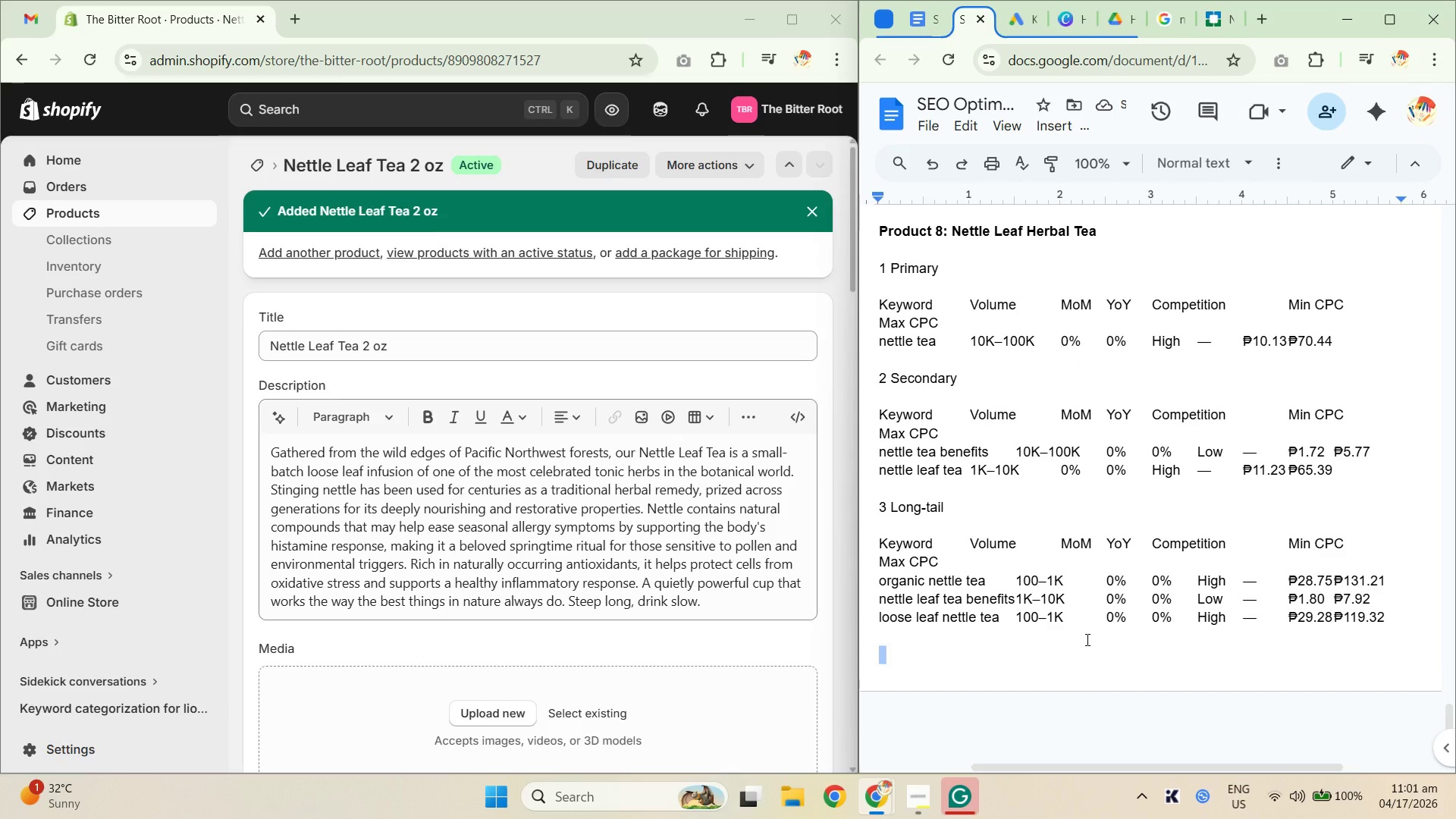 
key(ArrowLeft)
 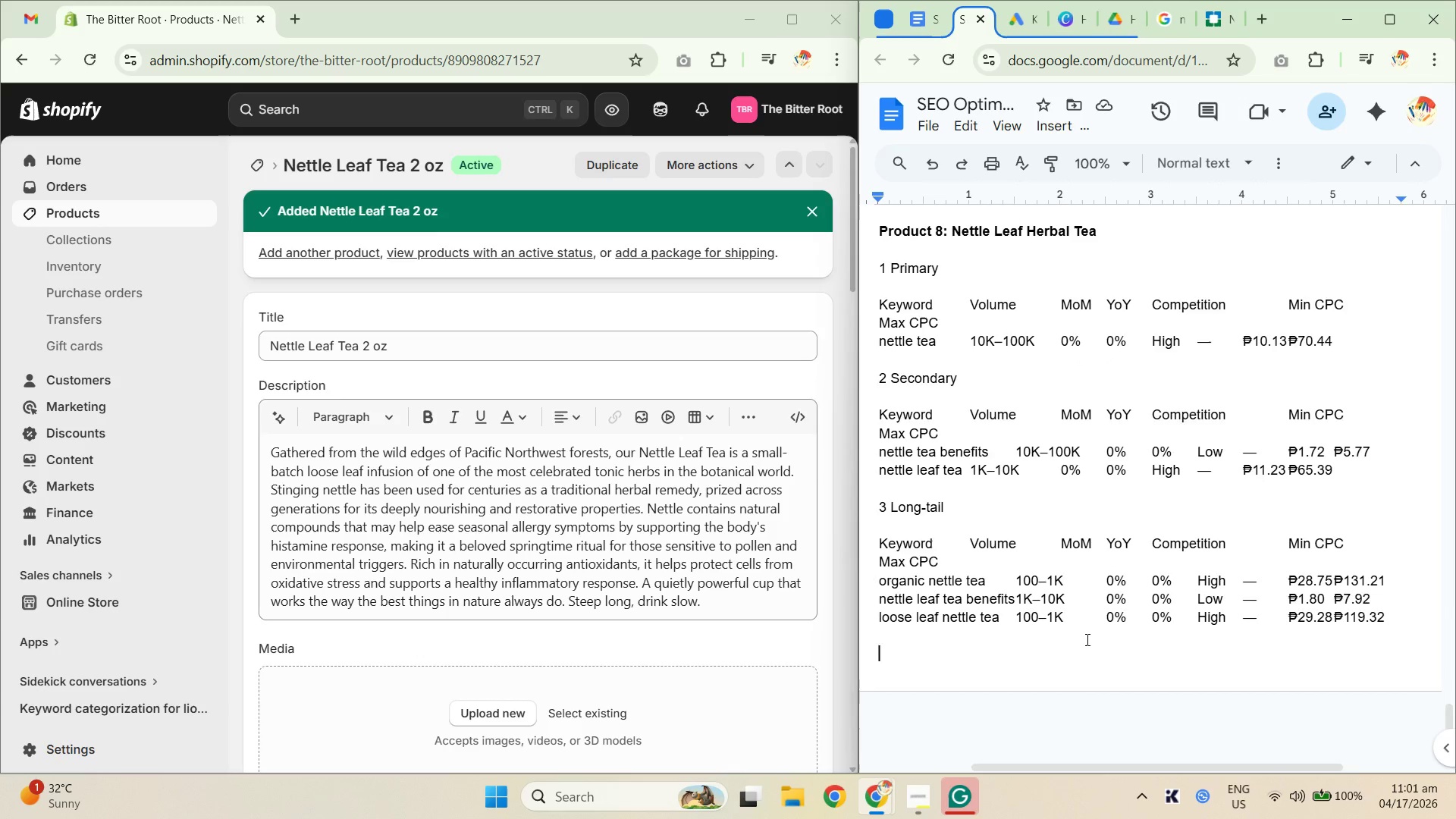 
key(Control+V)
 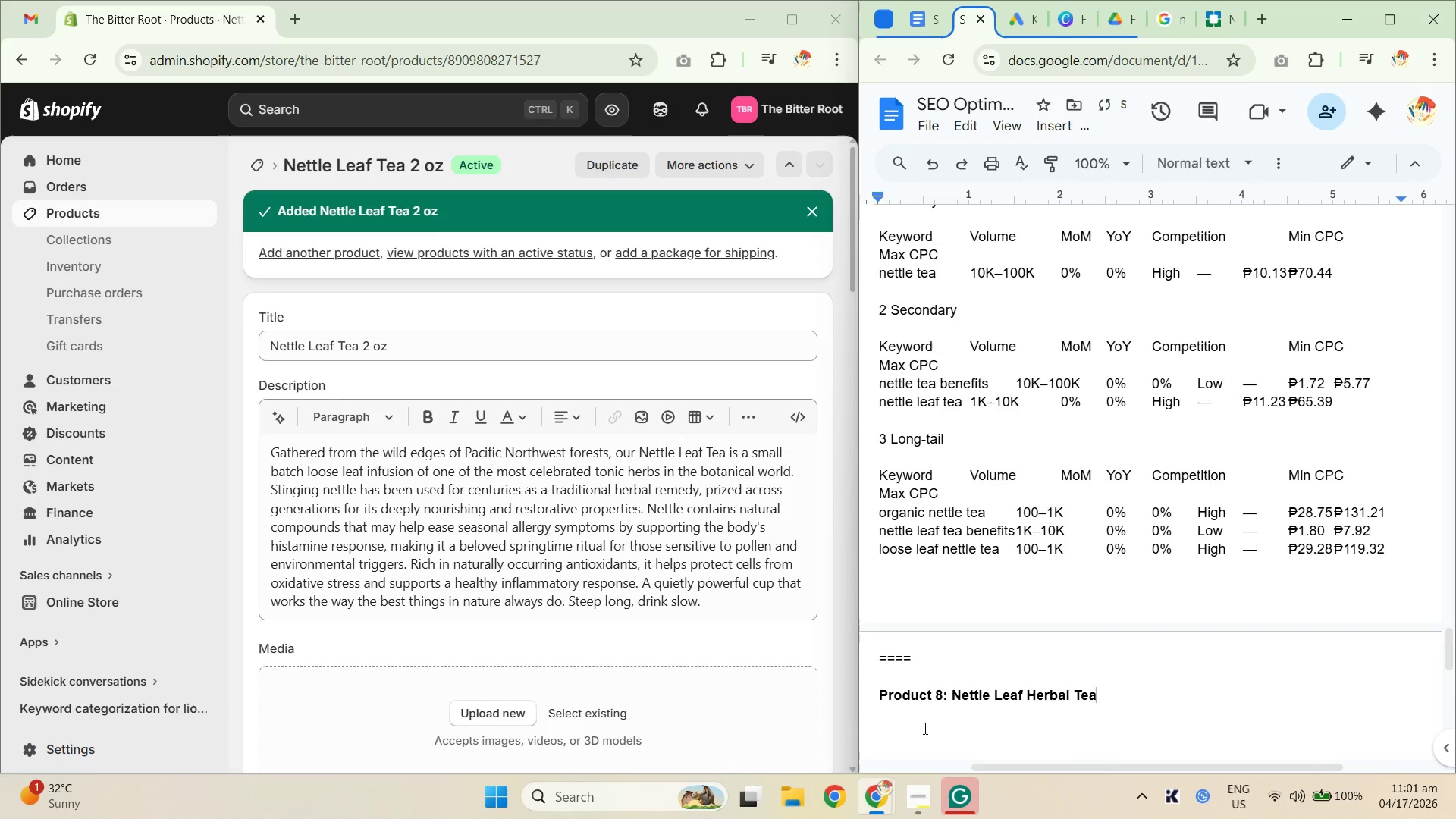 
scroll: coordinate [955, 576], scroll_direction: up, amount: 2.0
 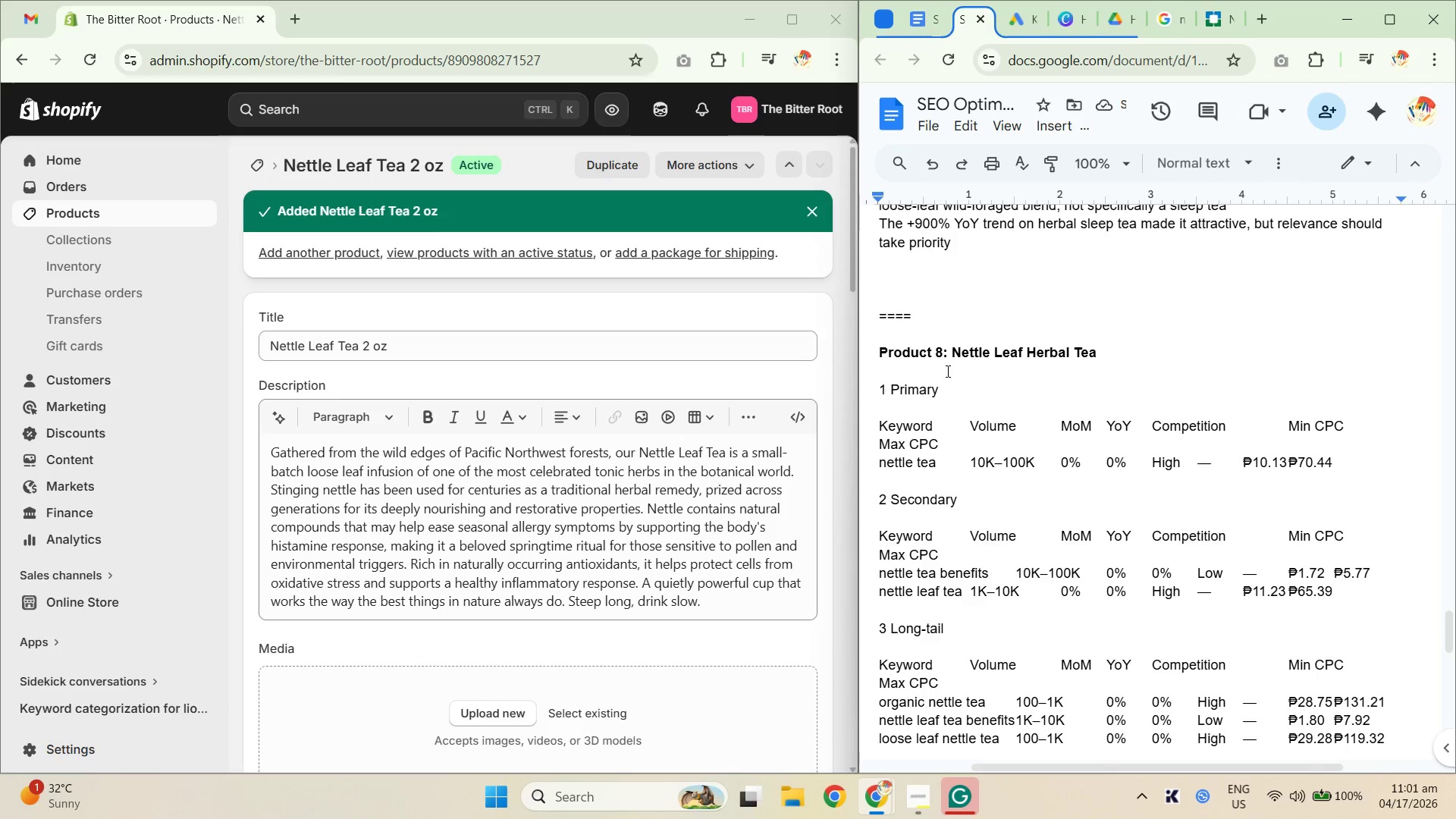 
left_click([940, 359])
 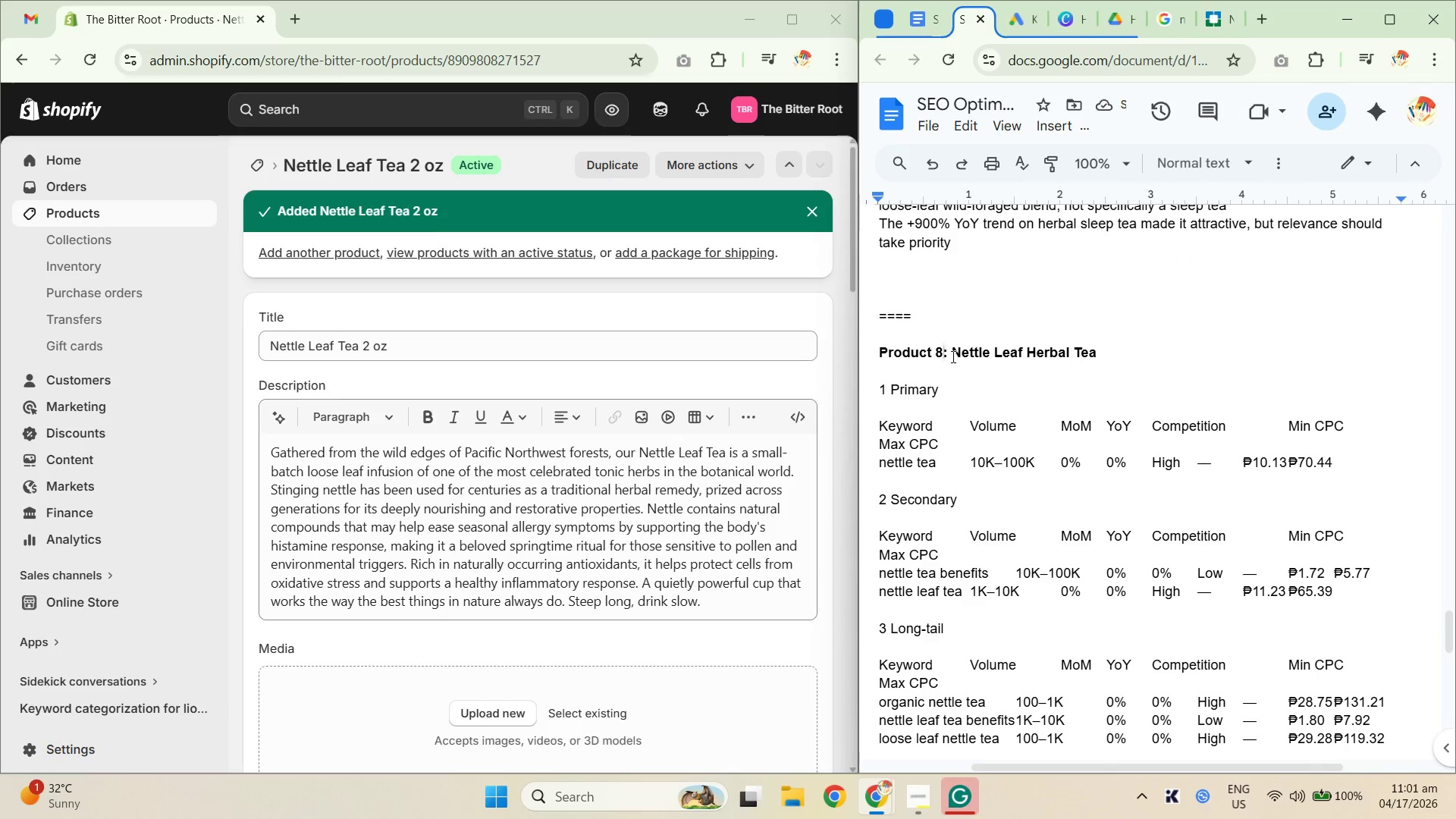 
key(Backspace)
 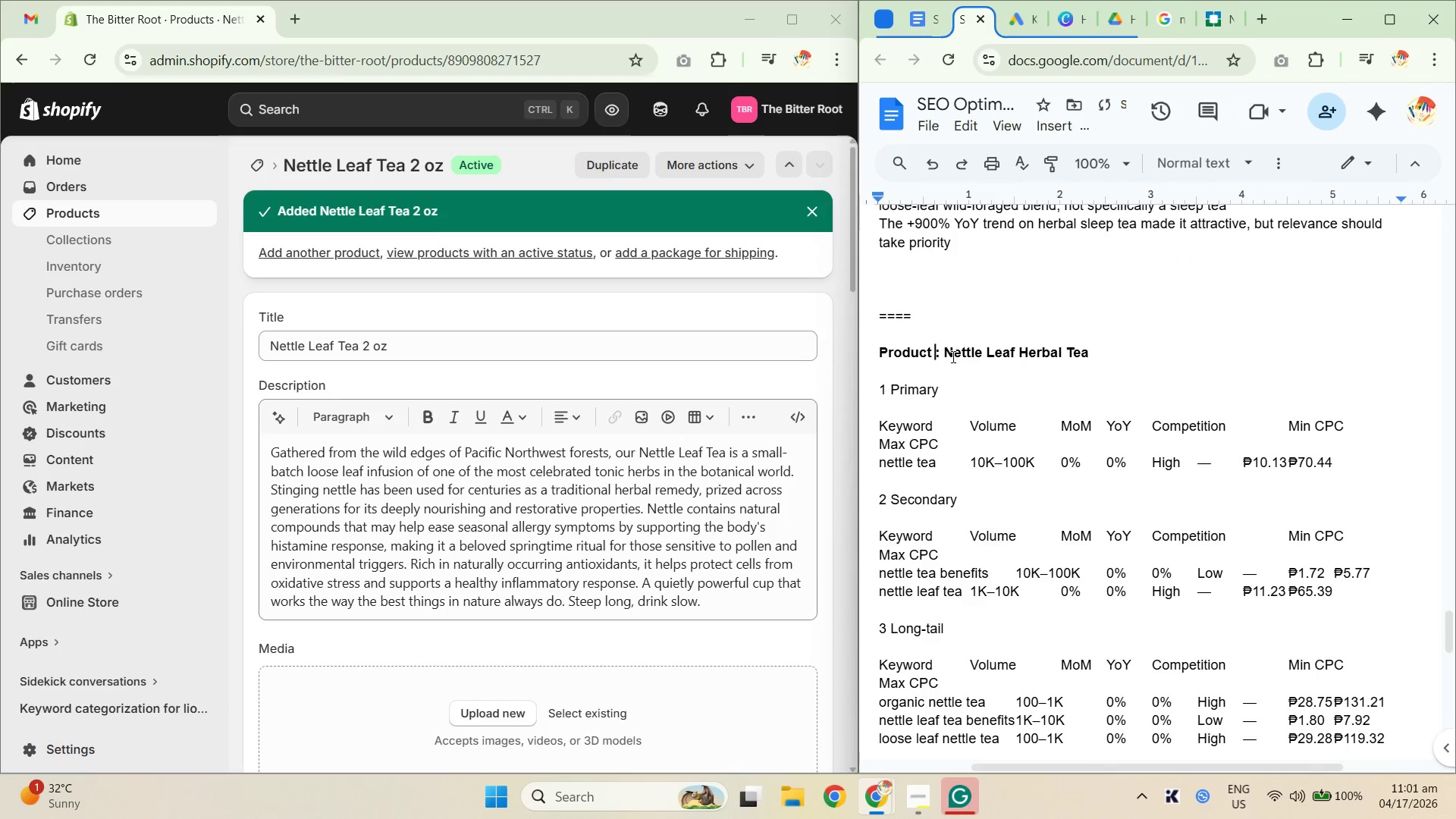 
key(Numpad9)
 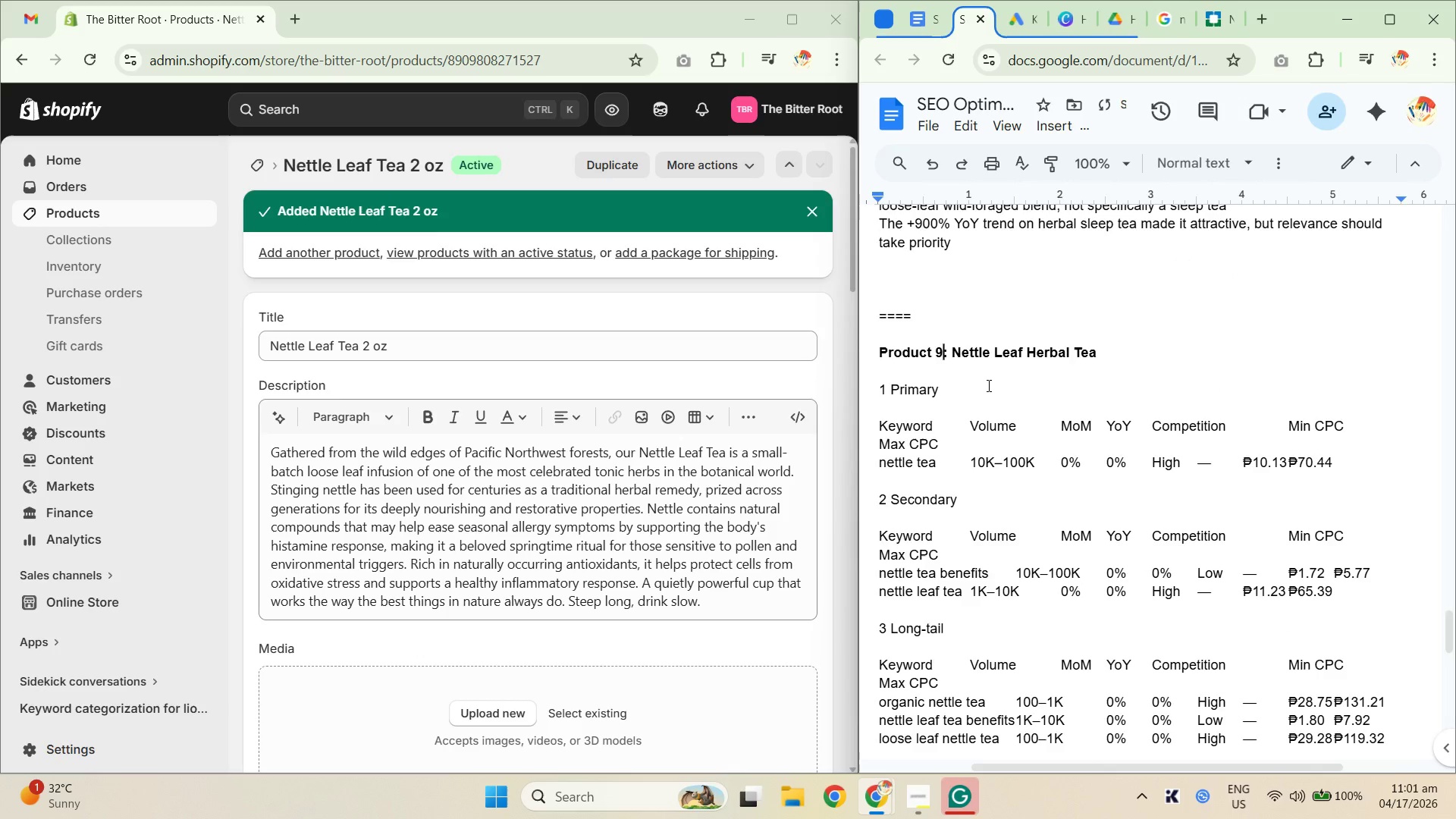 
scroll: coordinate [1087, 485], scroll_direction: up, amount: 8.0
 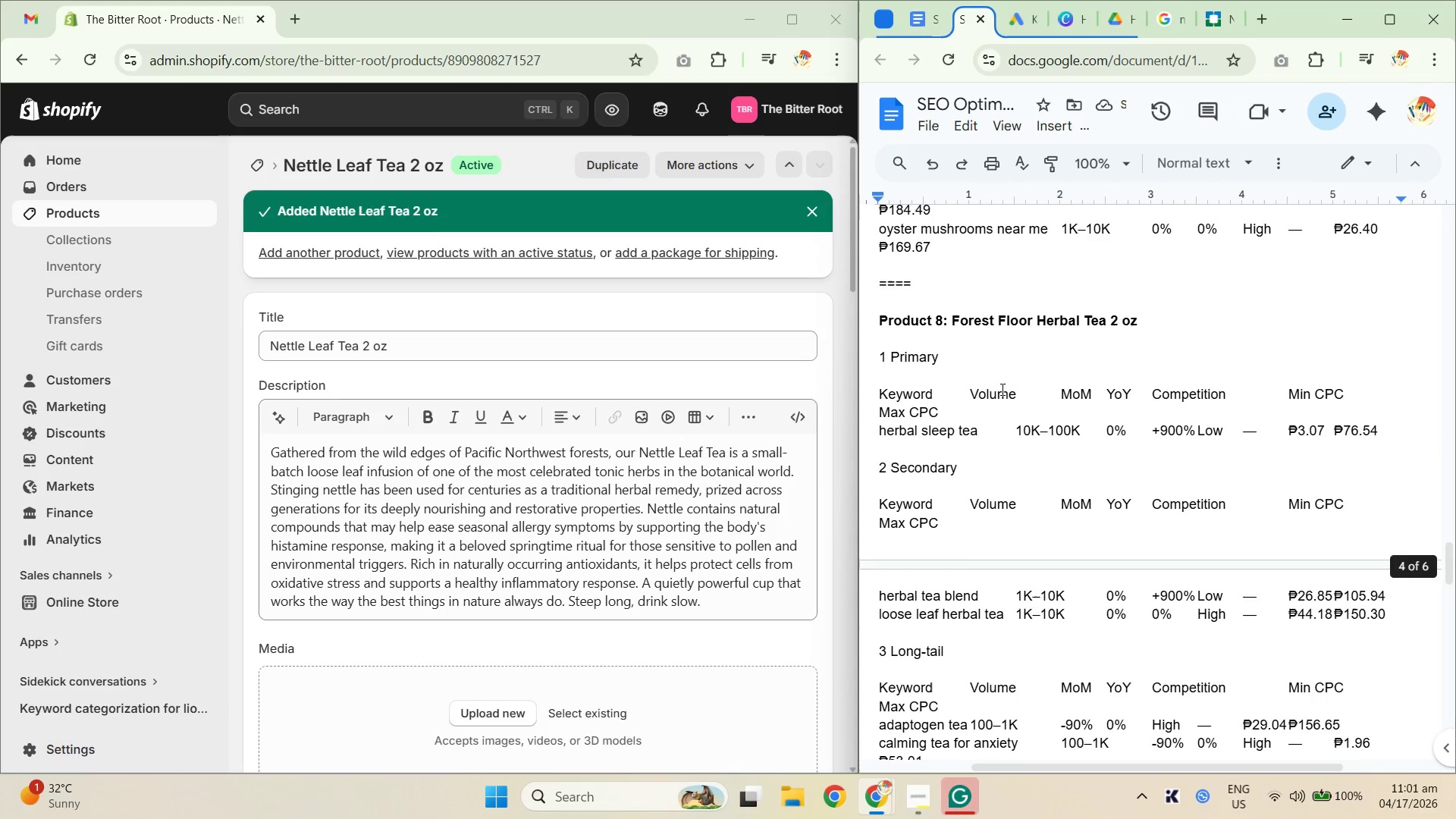 
scroll: coordinate [1046, 410], scroll_direction: down, amount: 14.0
 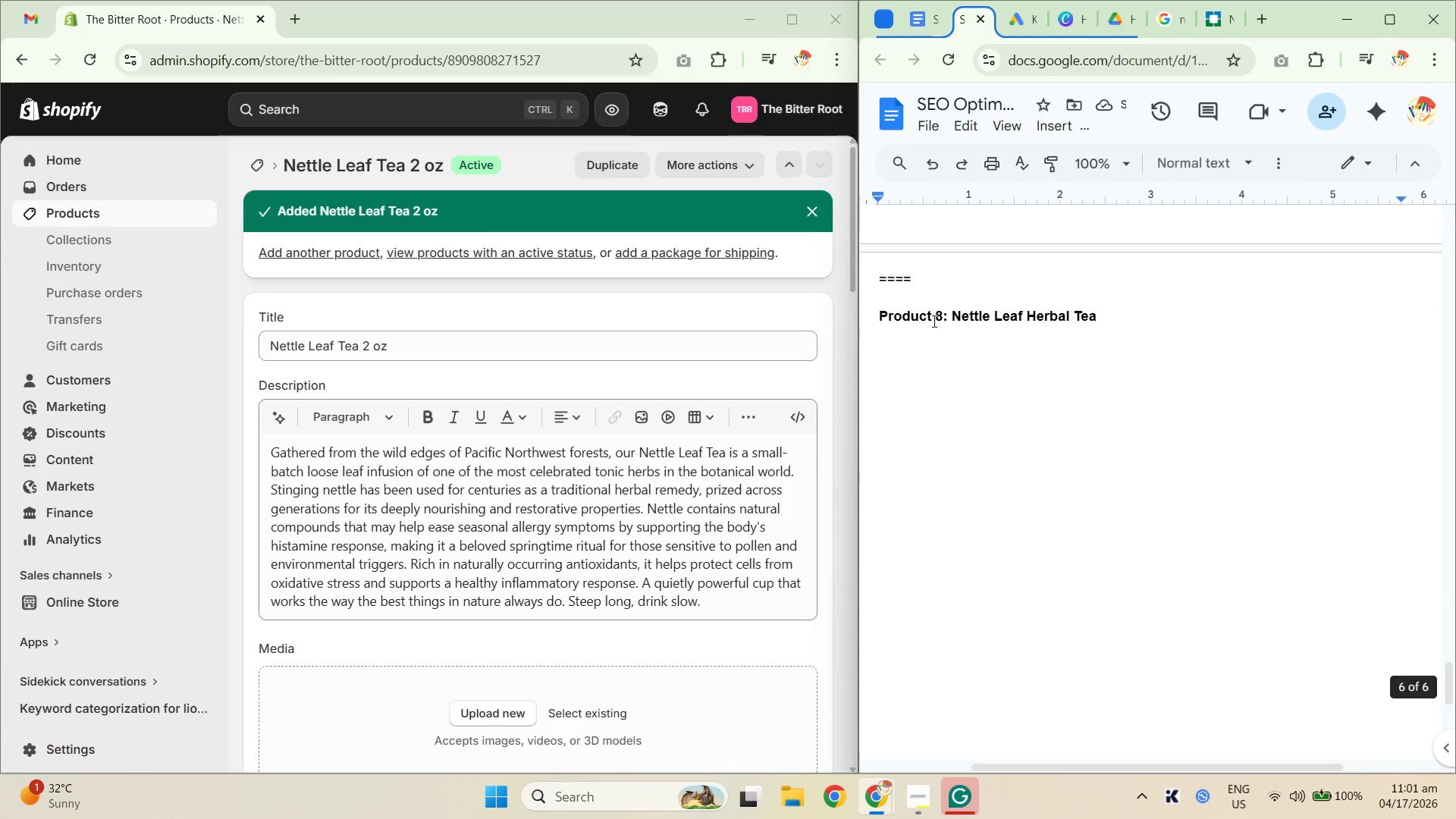 
left_click([937, 313])
 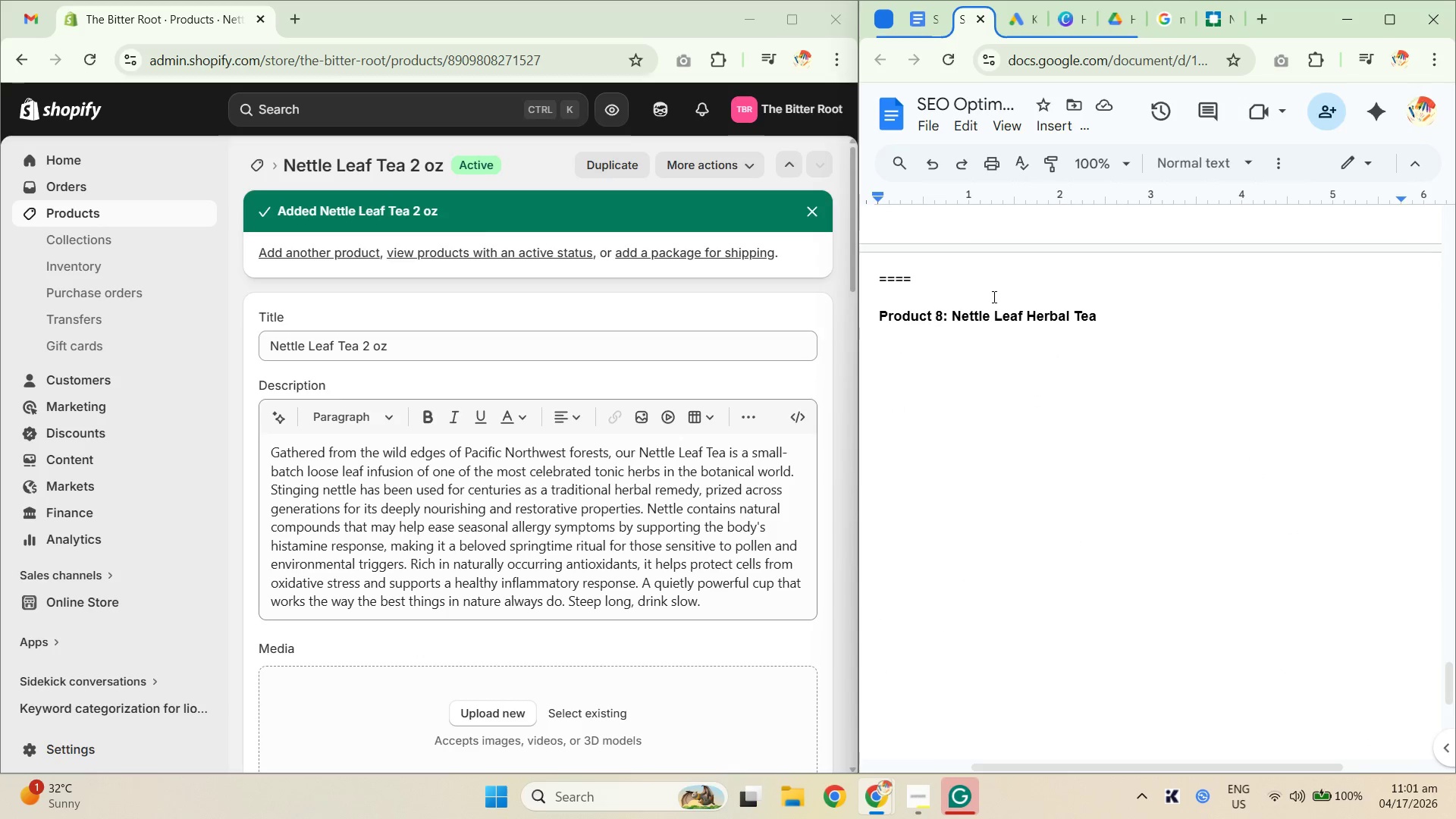 
key(ArrowRight)
 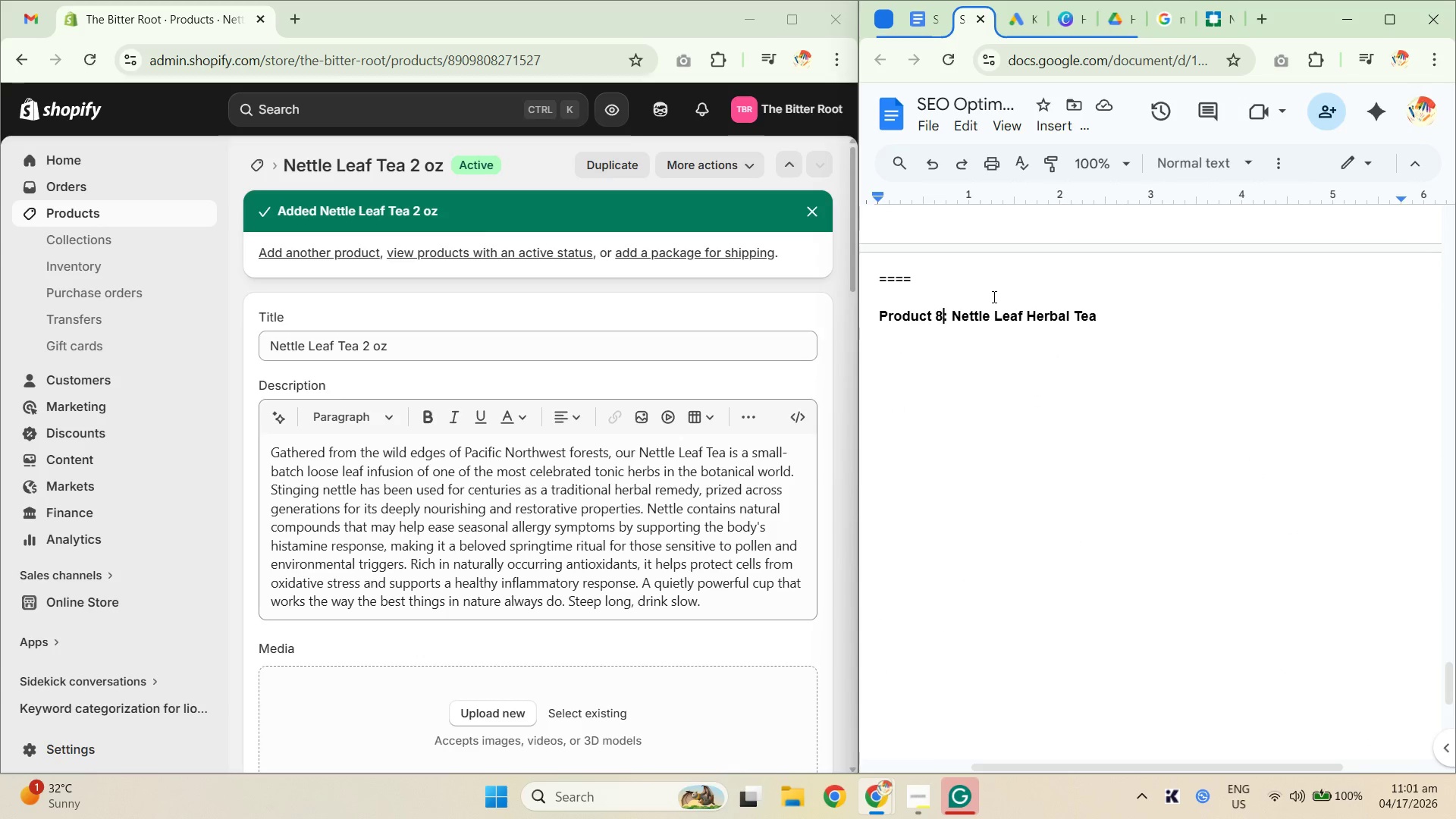 
key(Backspace)
 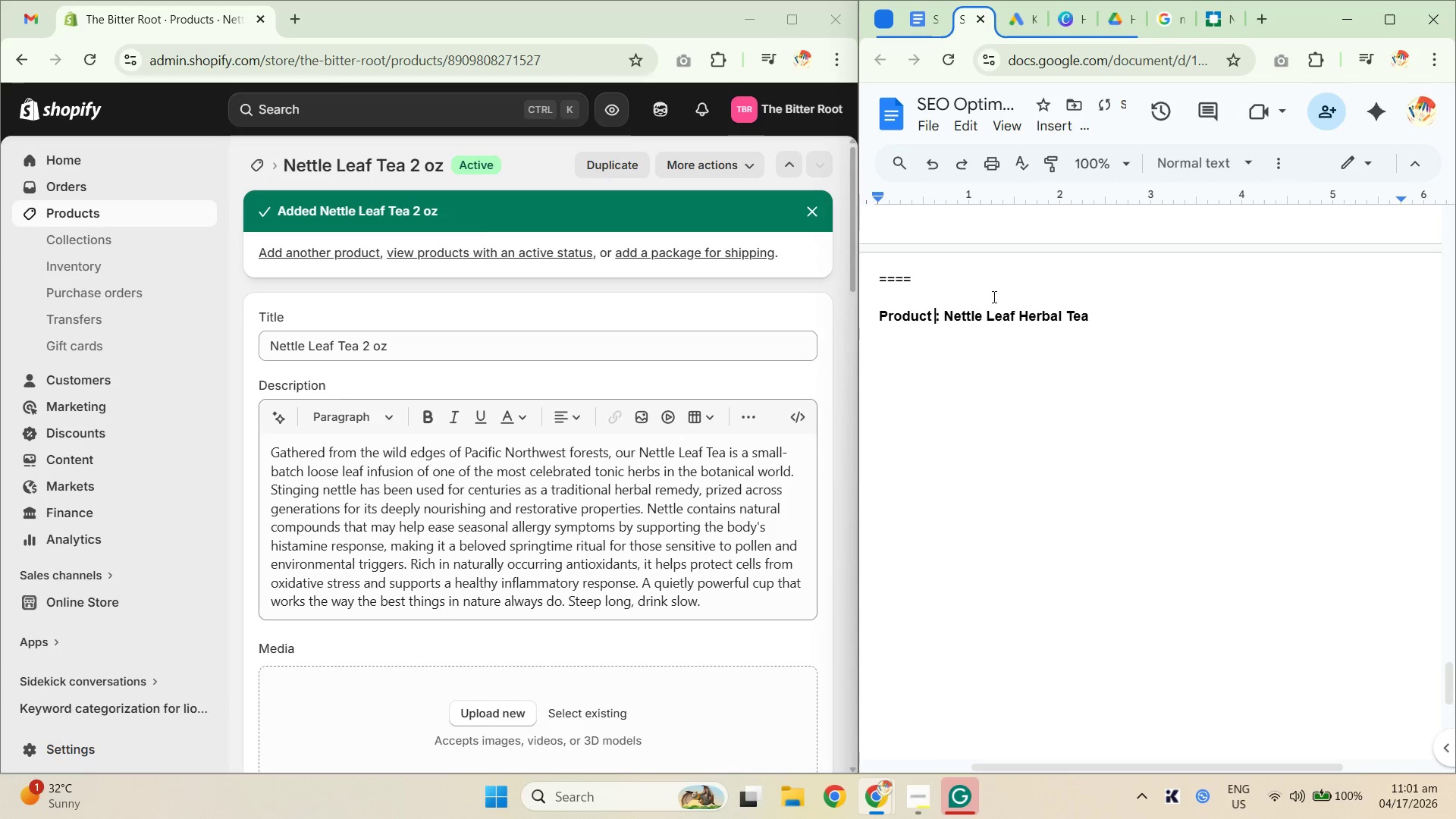 
key(Numpad1)
 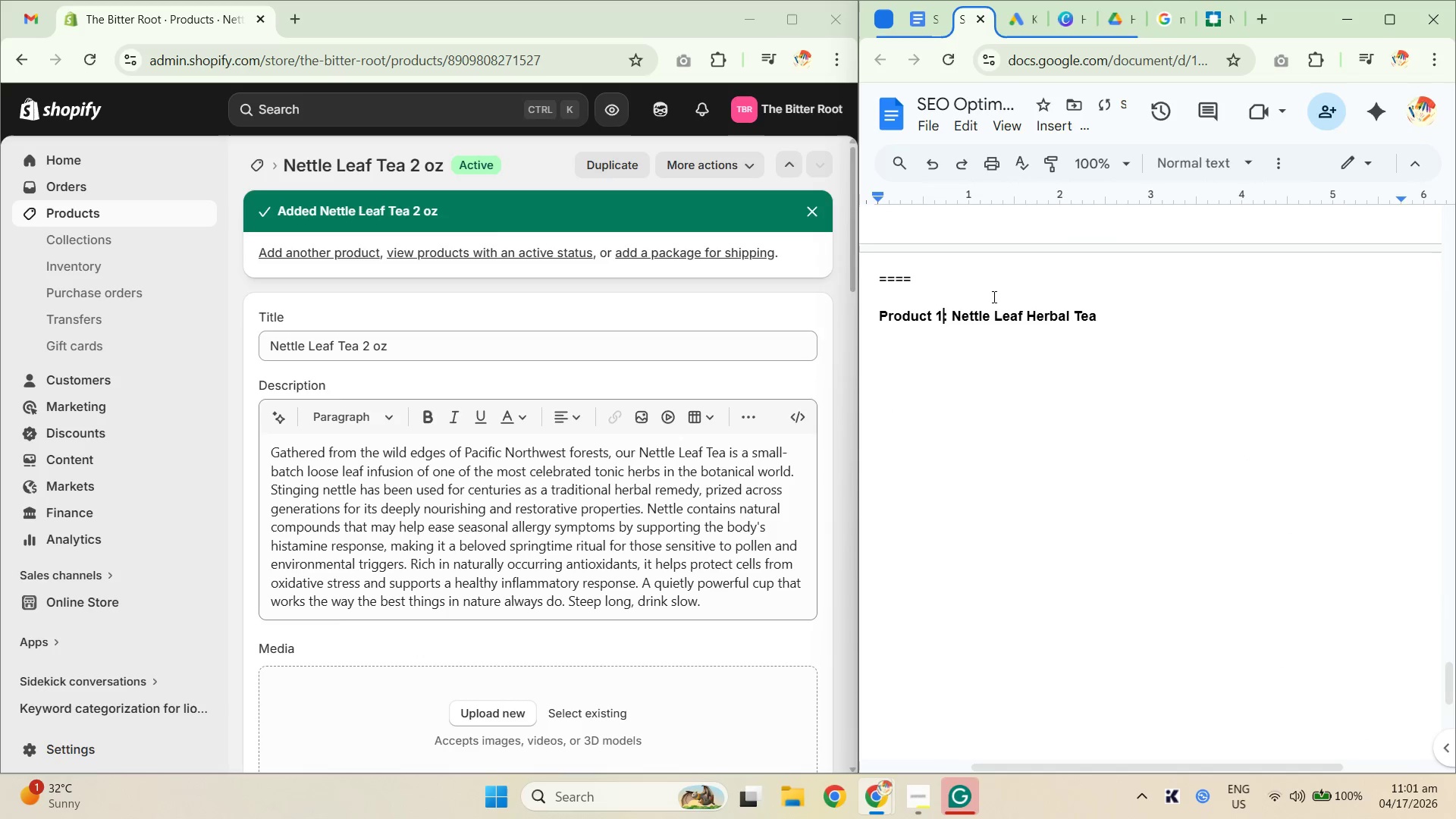 
key(Numpad0)
 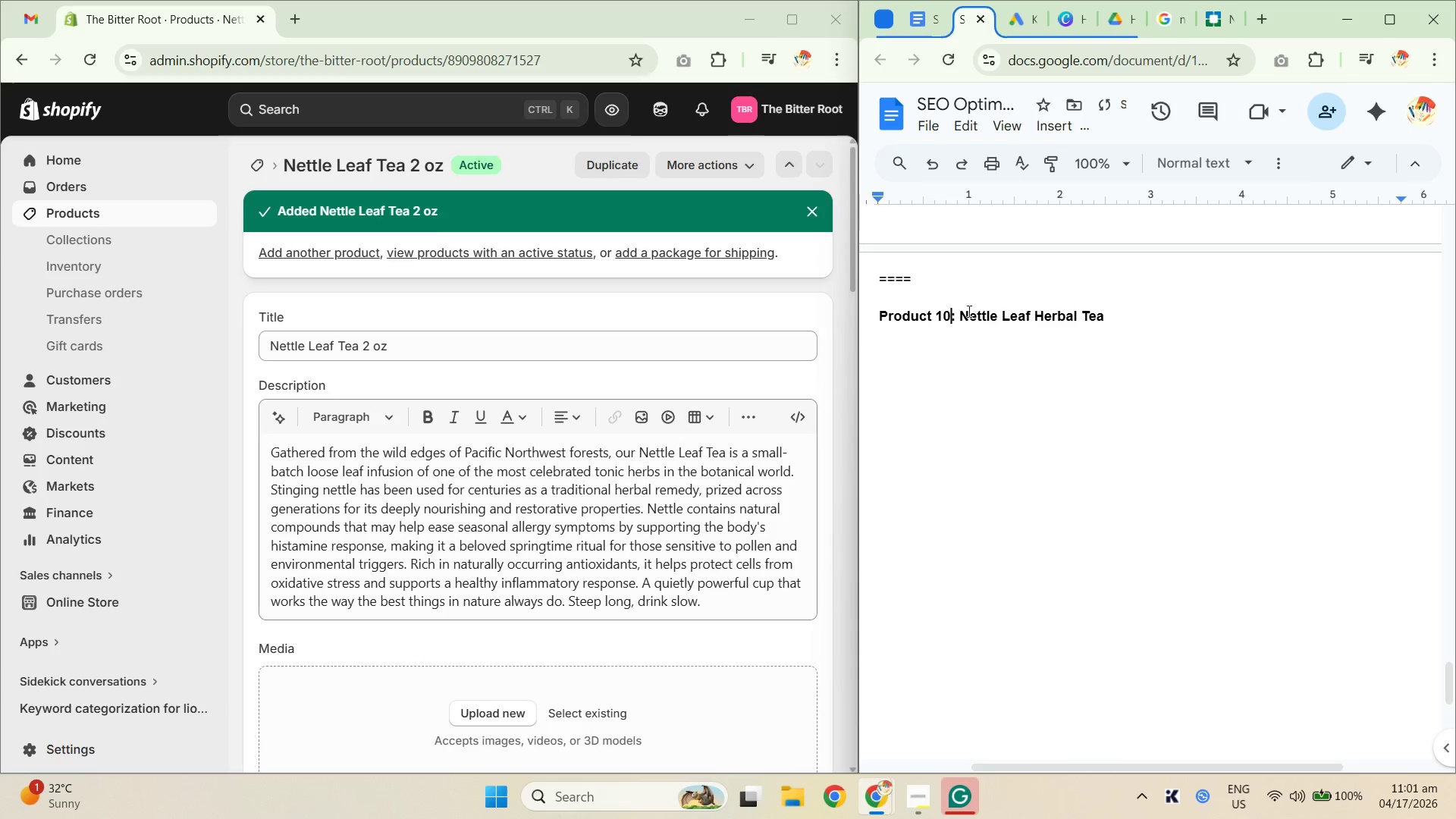 
left_click_drag(start_coordinate=[965, 312], to_coordinate=[1177, 307])
 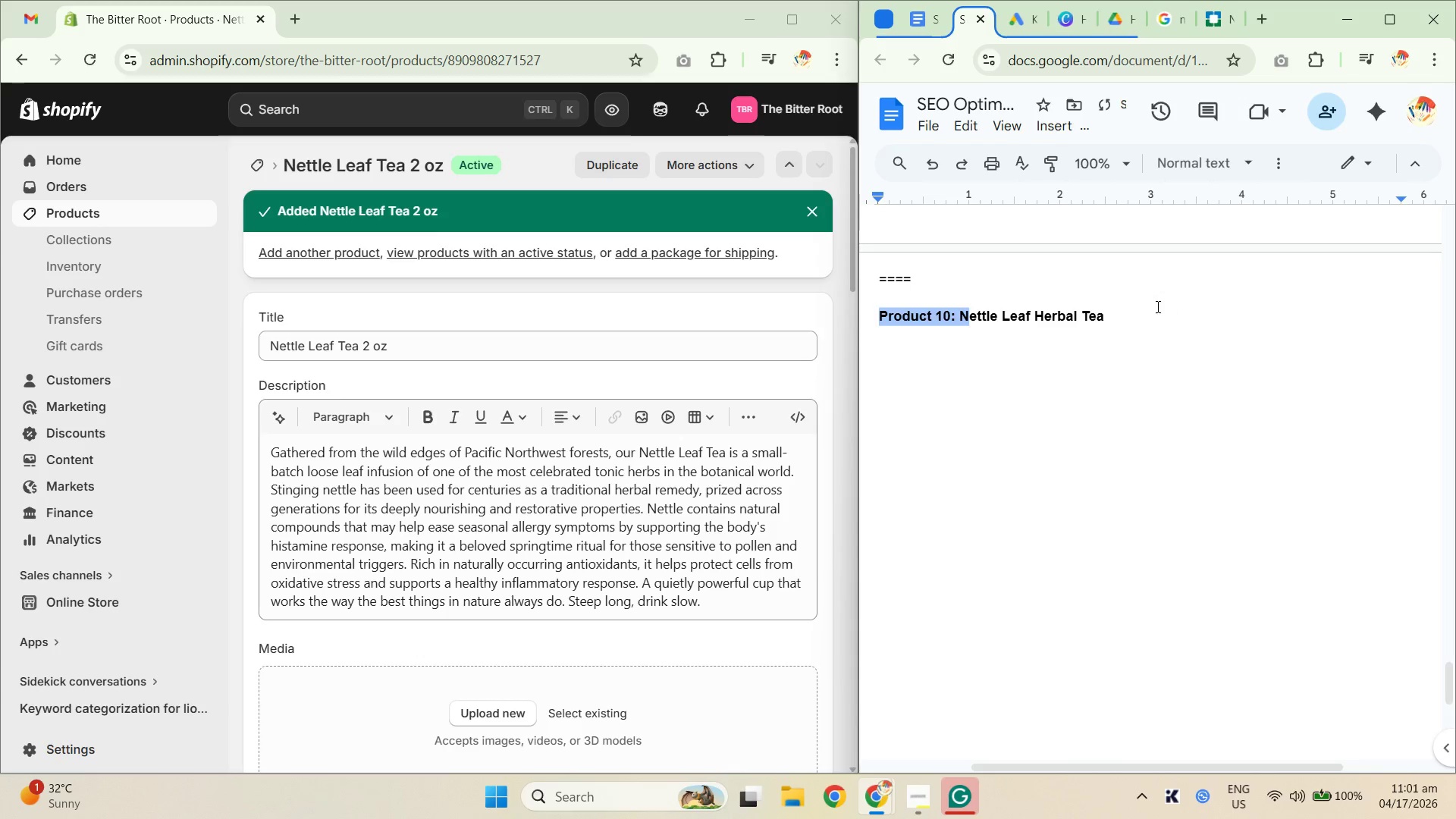 
left_click_drag(start_coordinate=[1156, 306], to_coordinate=[1152, 306])
 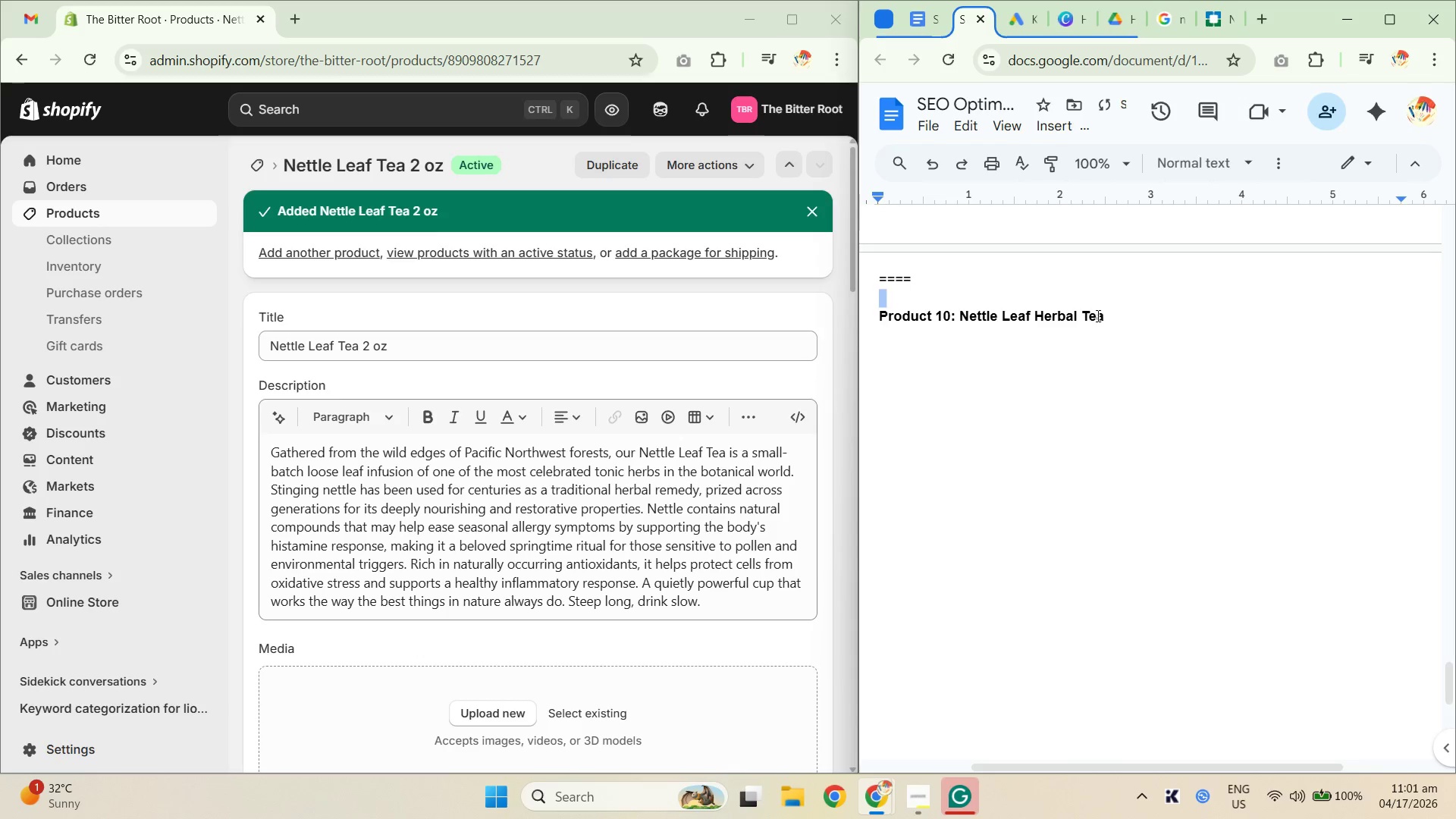 
double_click([1112, 318])
 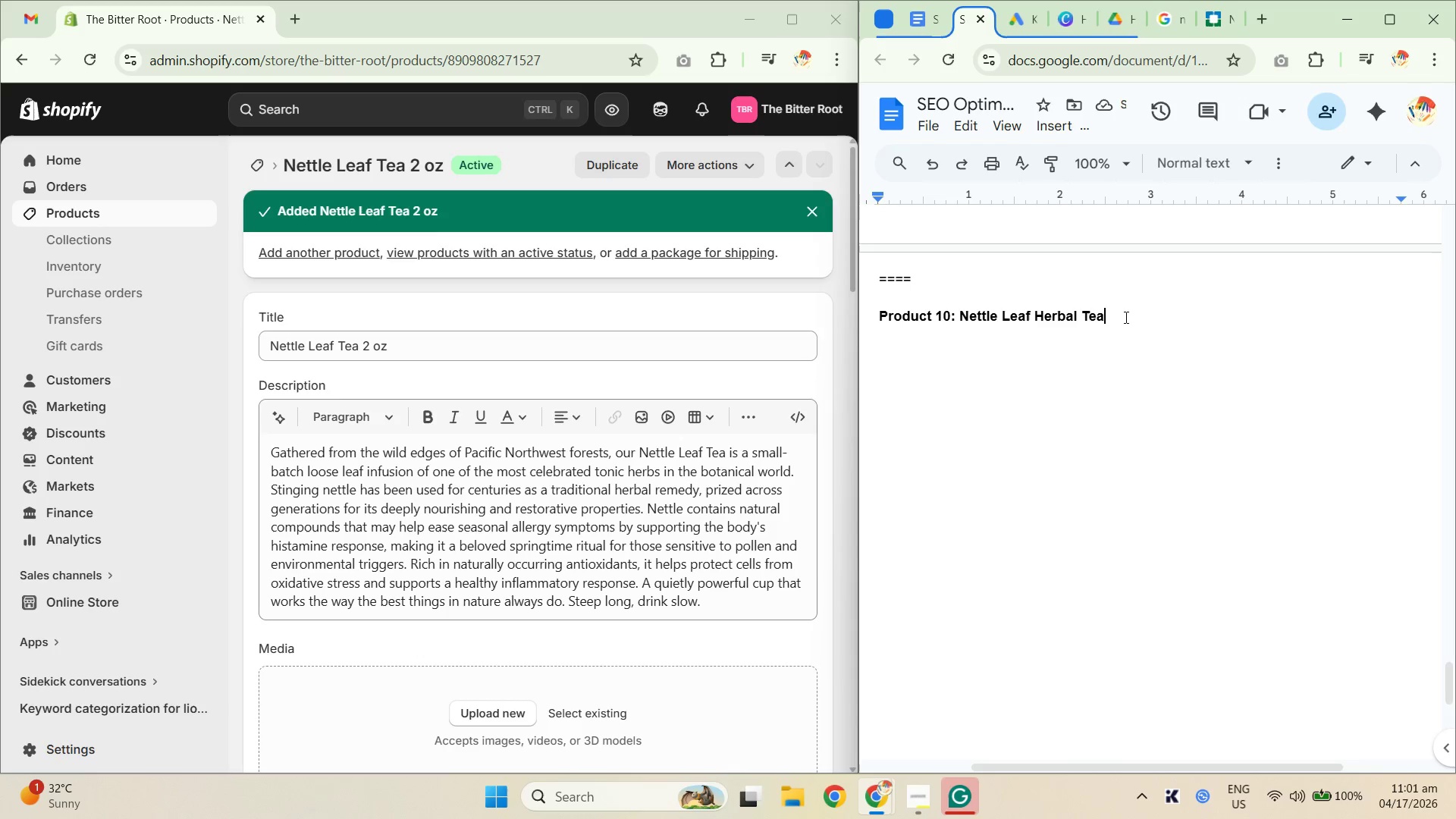 
left_click_drag(start_coordinate=[1124, 316], to_coordinate=[960, 313])
 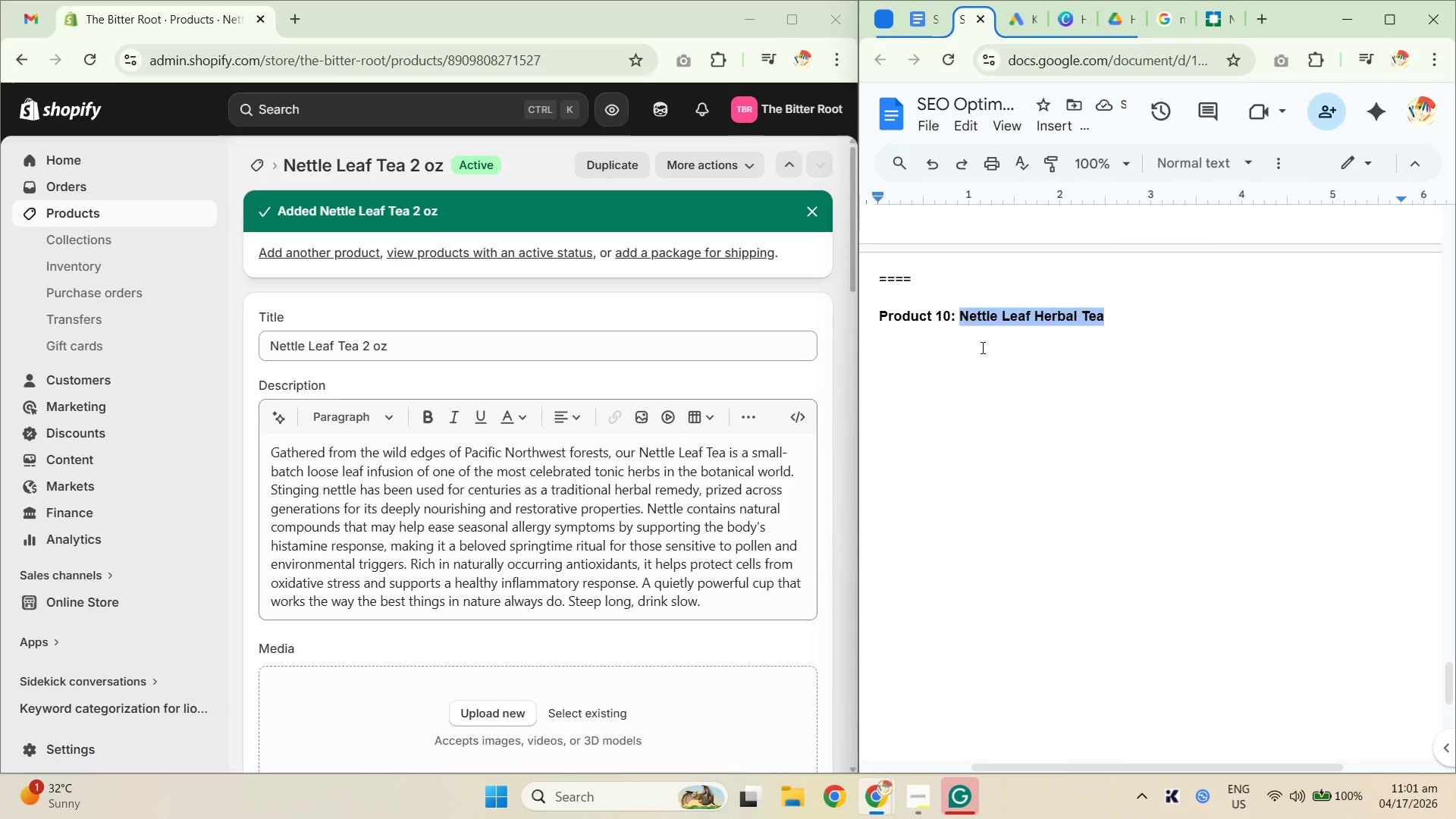 
key(Backspace)
 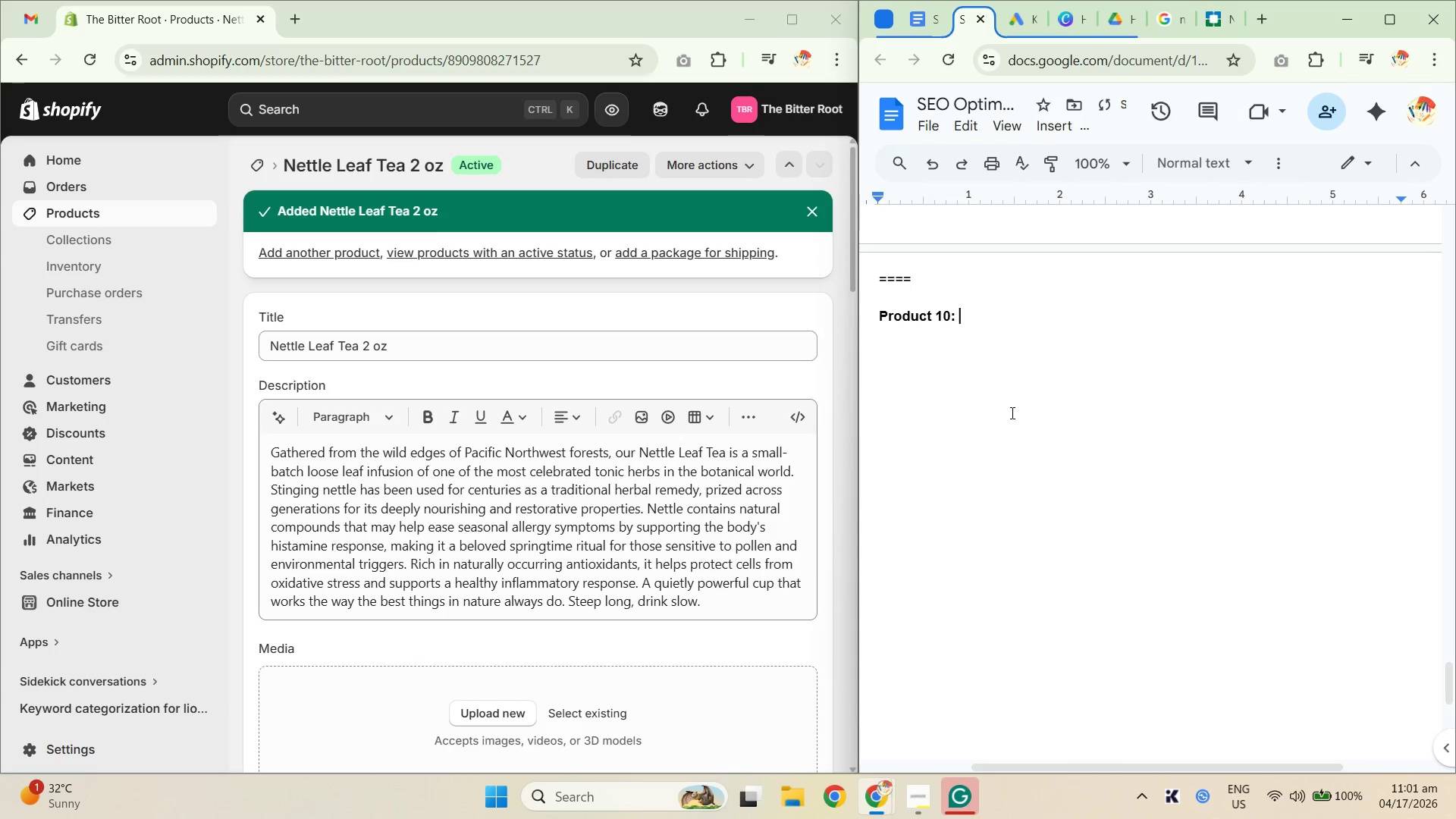 
left_click_drag(start_coordinate=[1012, 415], to_coordinate=[1012, 422])
 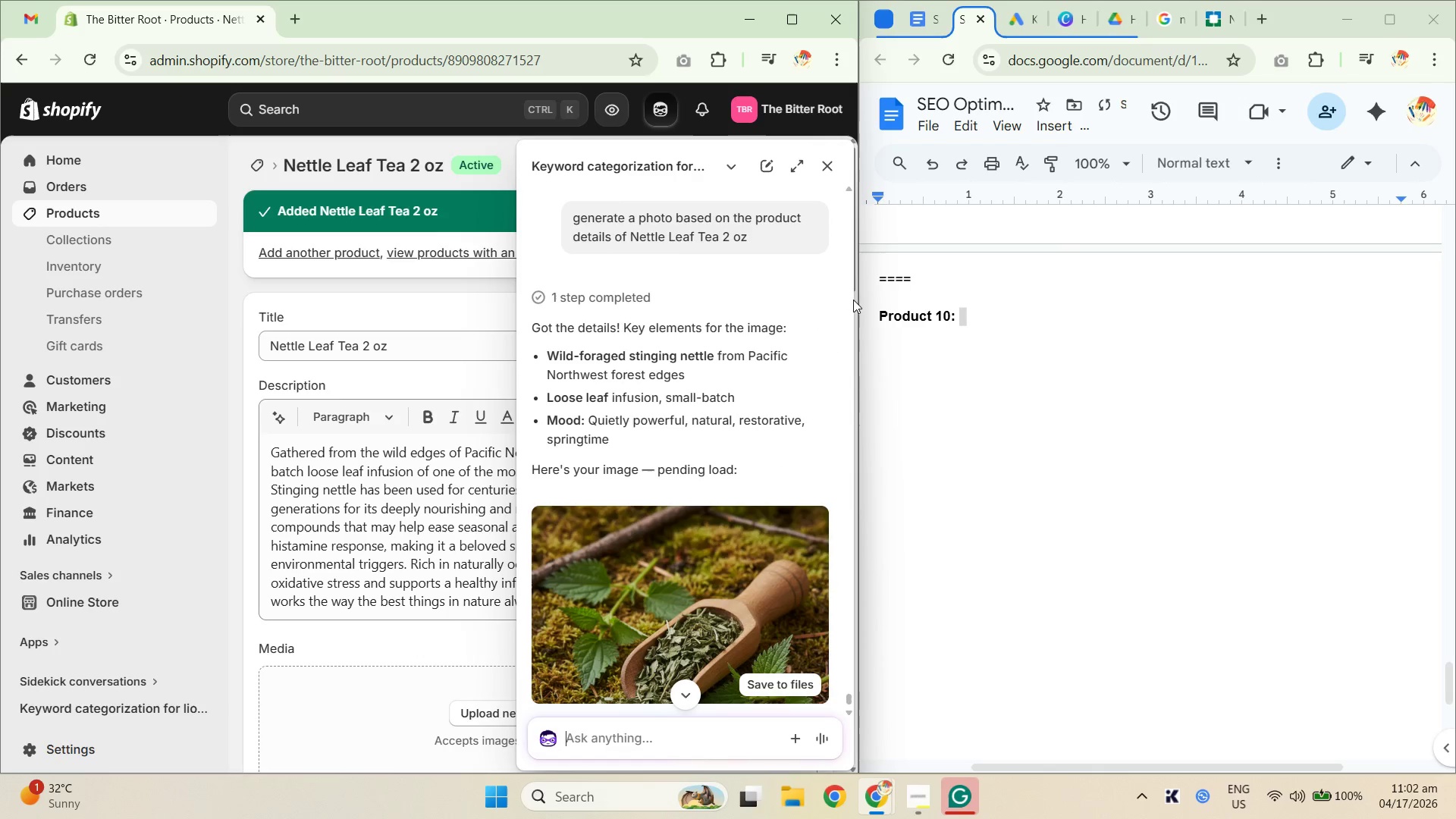 
scroll: coordinate [773, 535], scroll_direction: down, amount: 4.0
 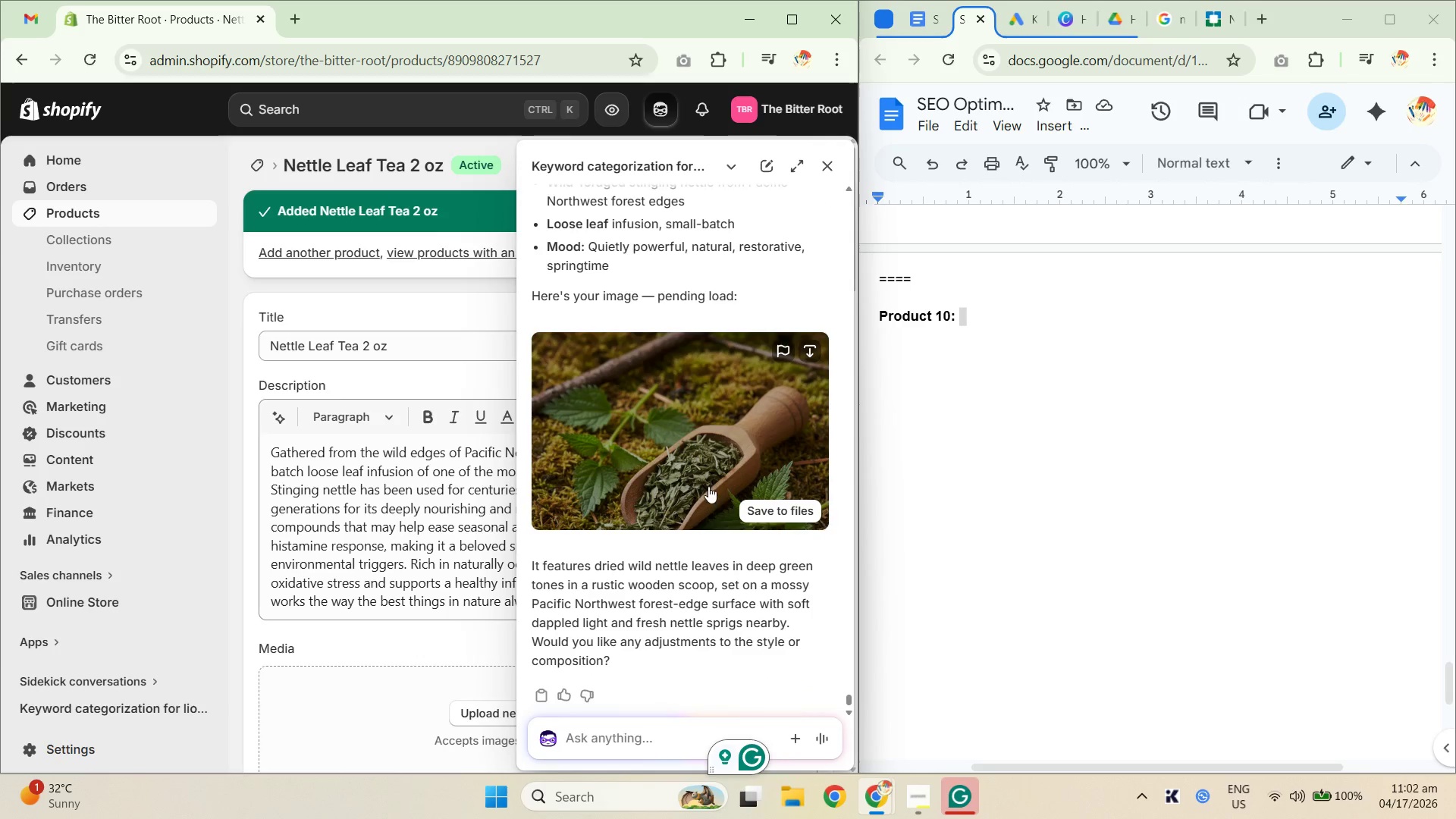 
left_click([700, 476])
 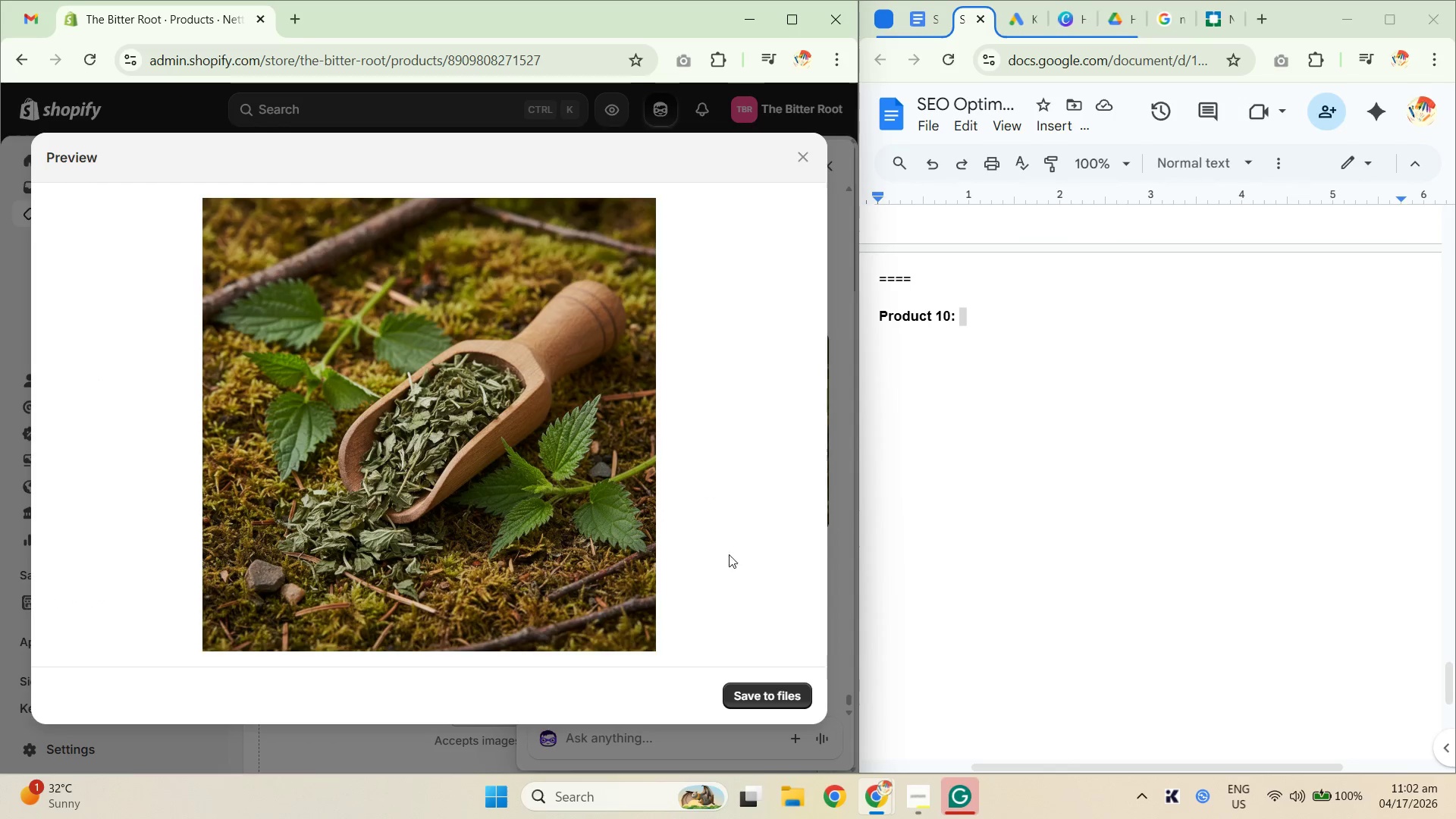 
left_click([780, 701])
 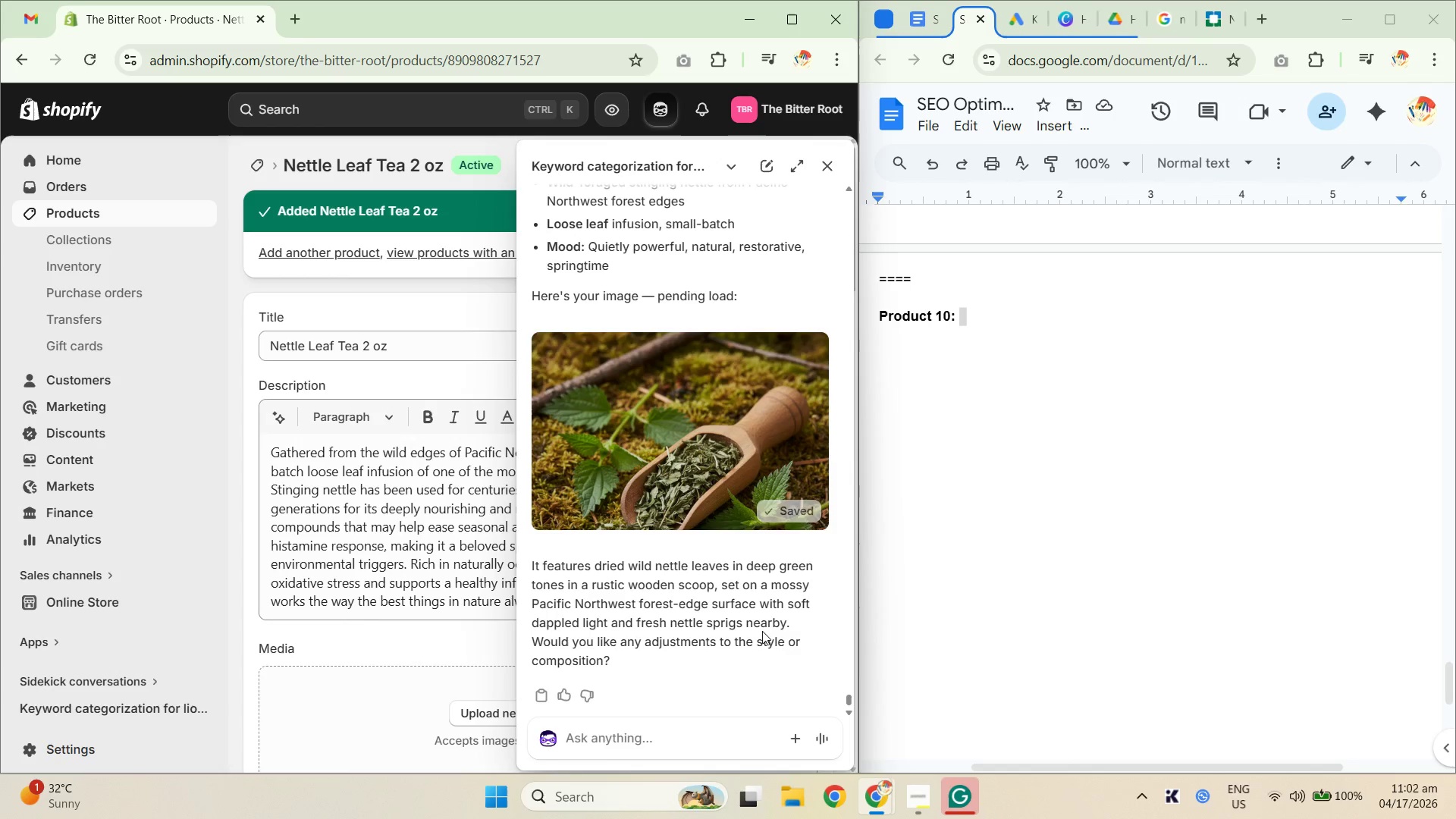 
wait(5.95)
 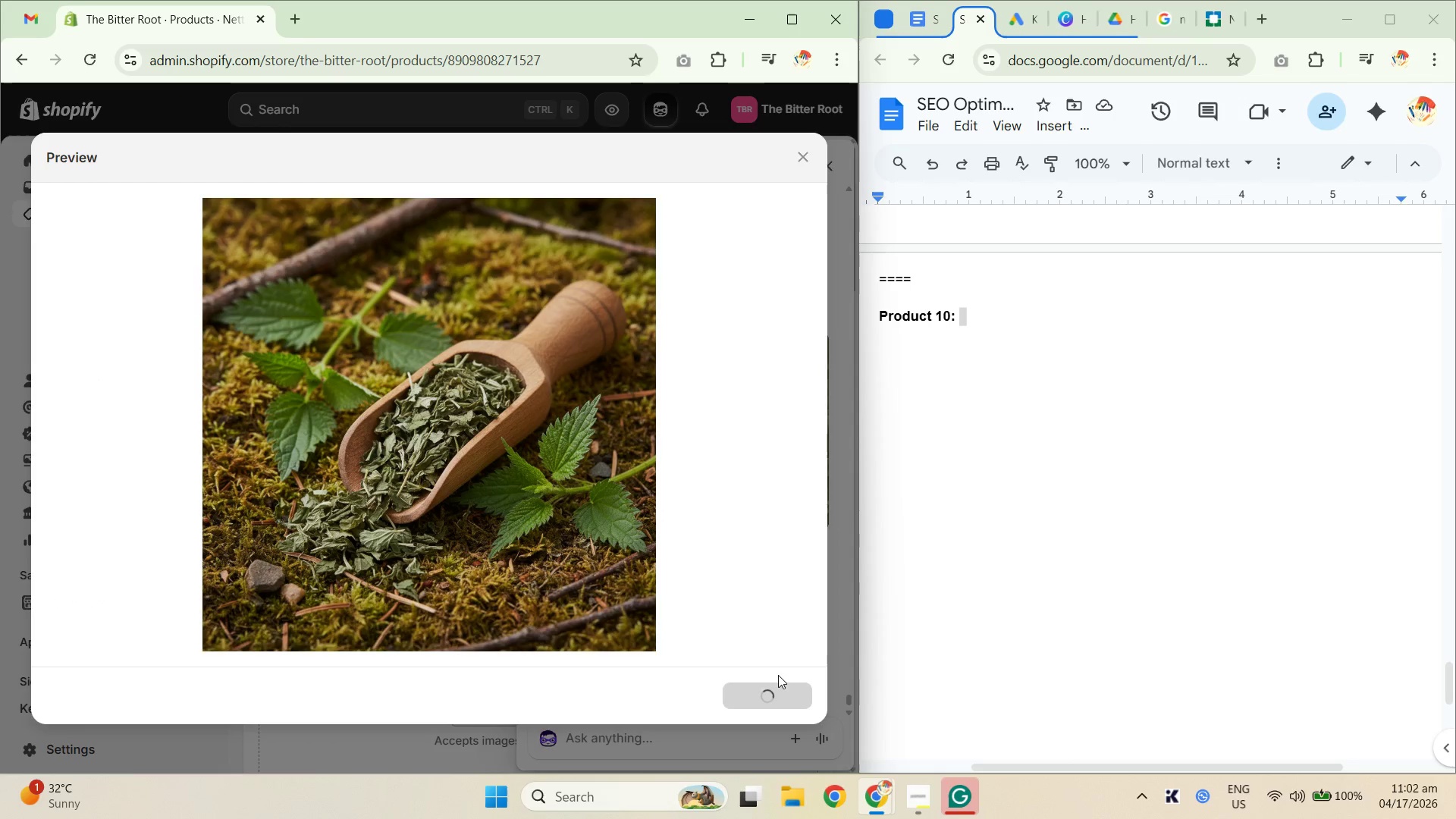 
left_click([817, 164])
 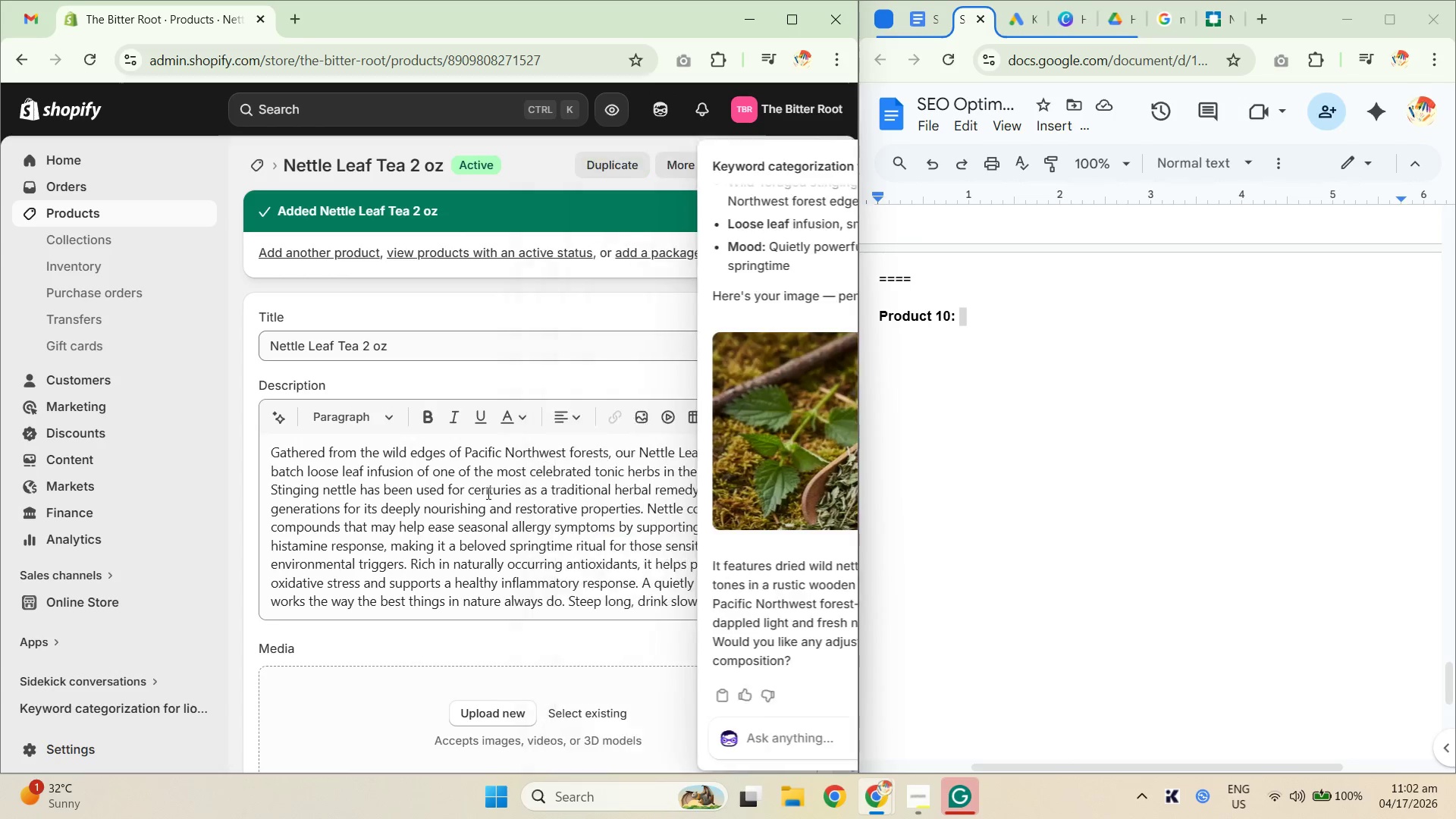 
scroll: coordinate [447, 484], scroll_direction: down, amount: 4.0
 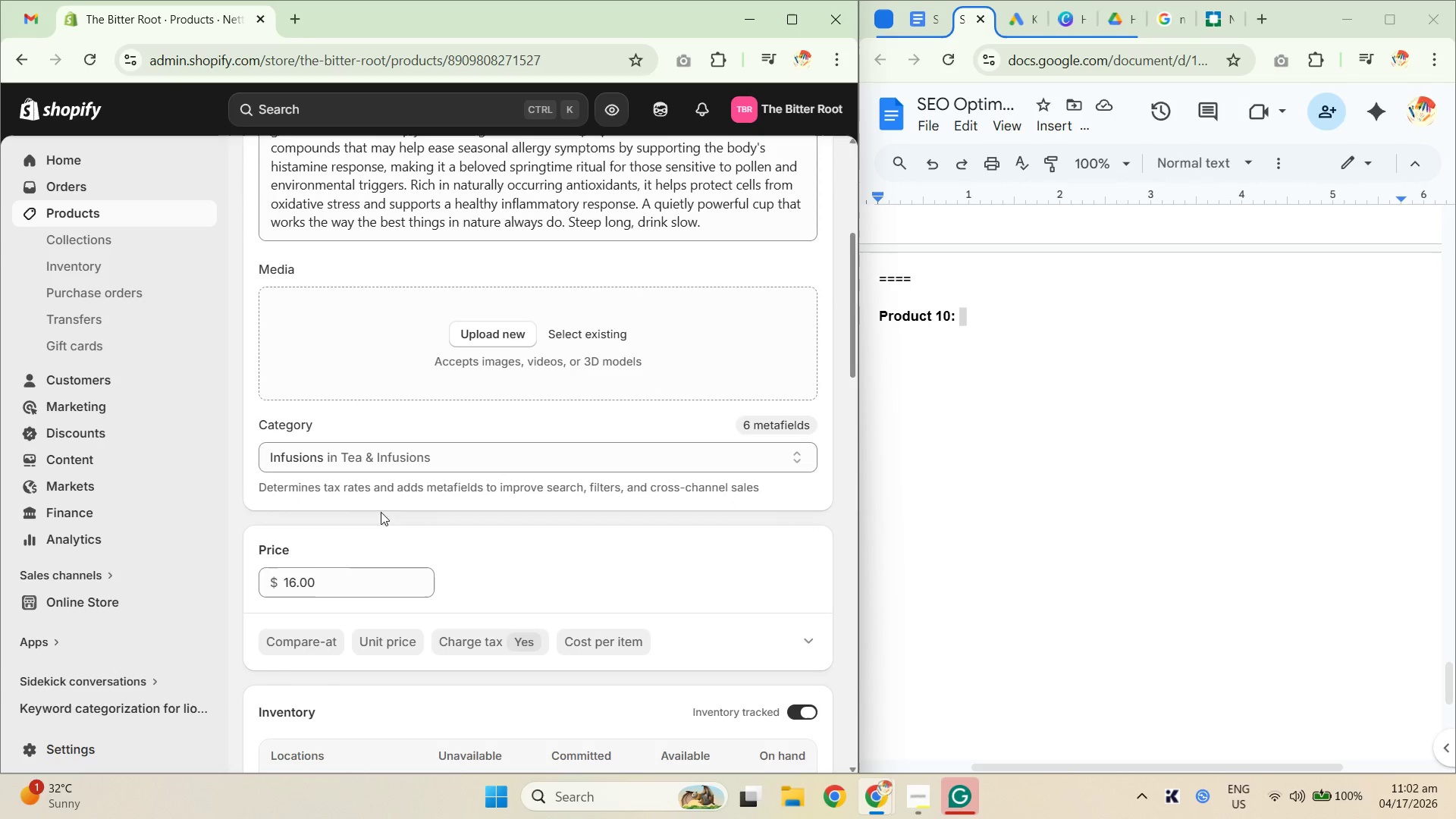 
scroll: coordinate [447, 497], scroll_direction: up, amount: 1.0
 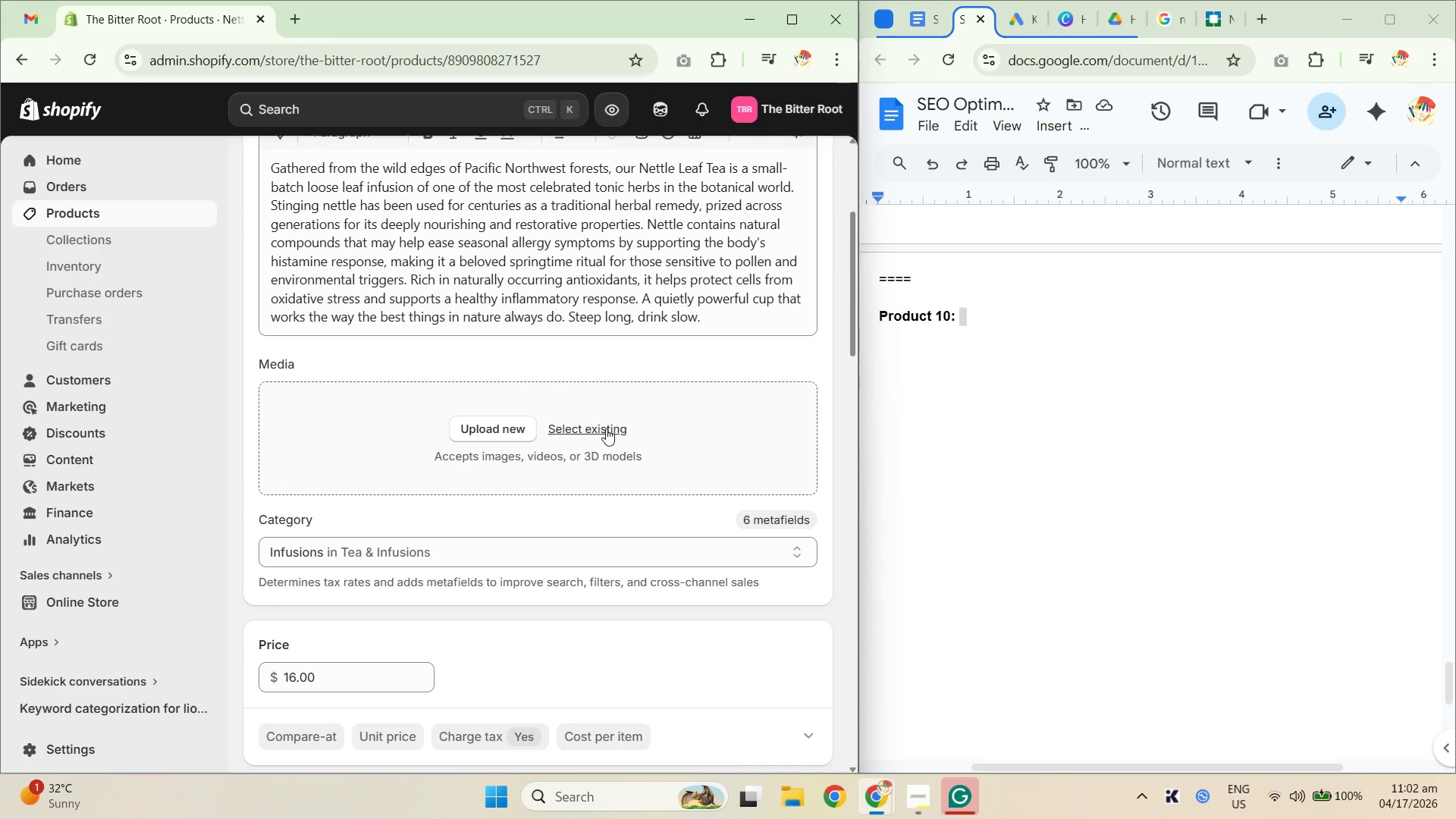 
left_click([605, 429])
 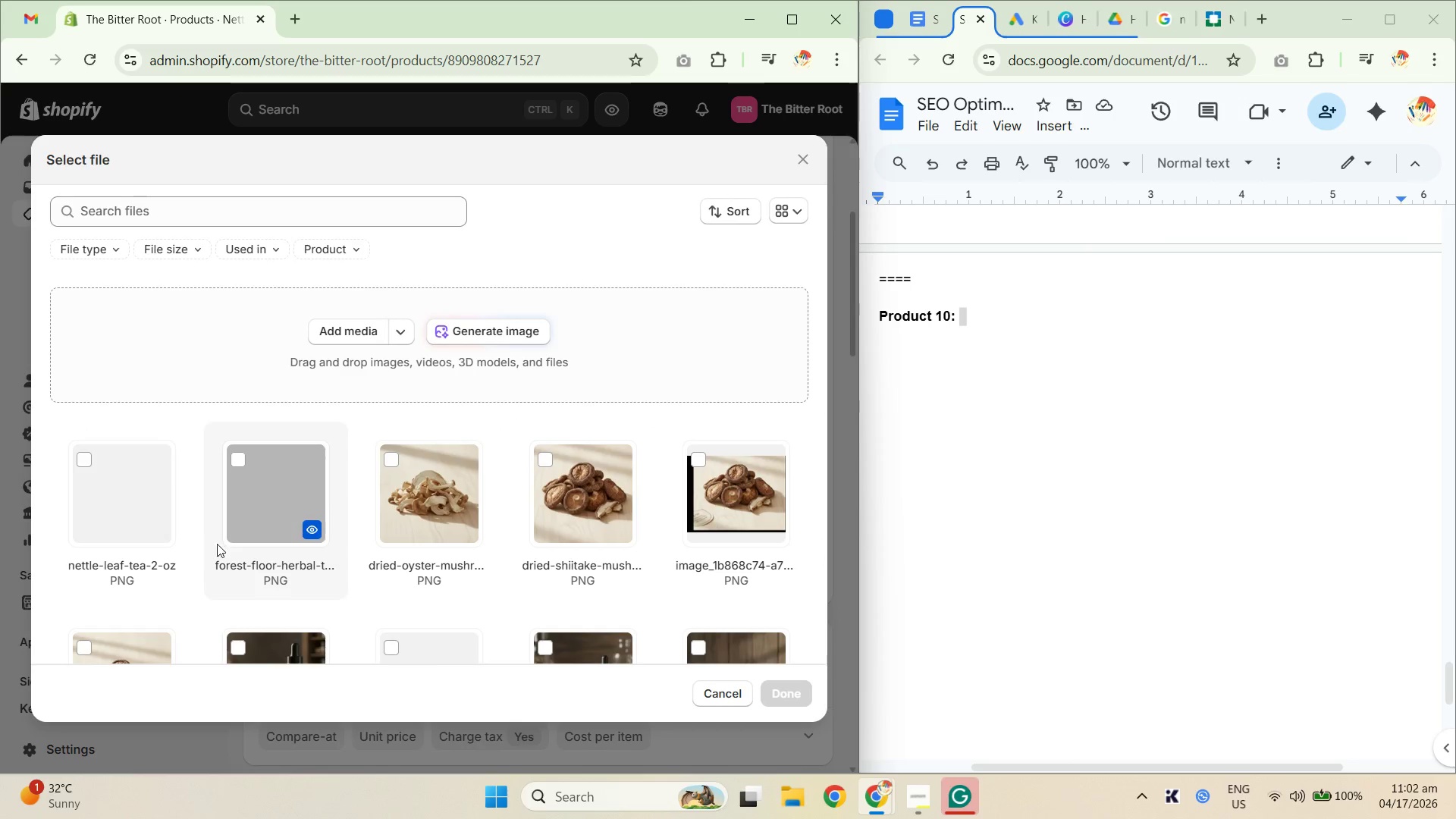 
left_click([111, 516])
 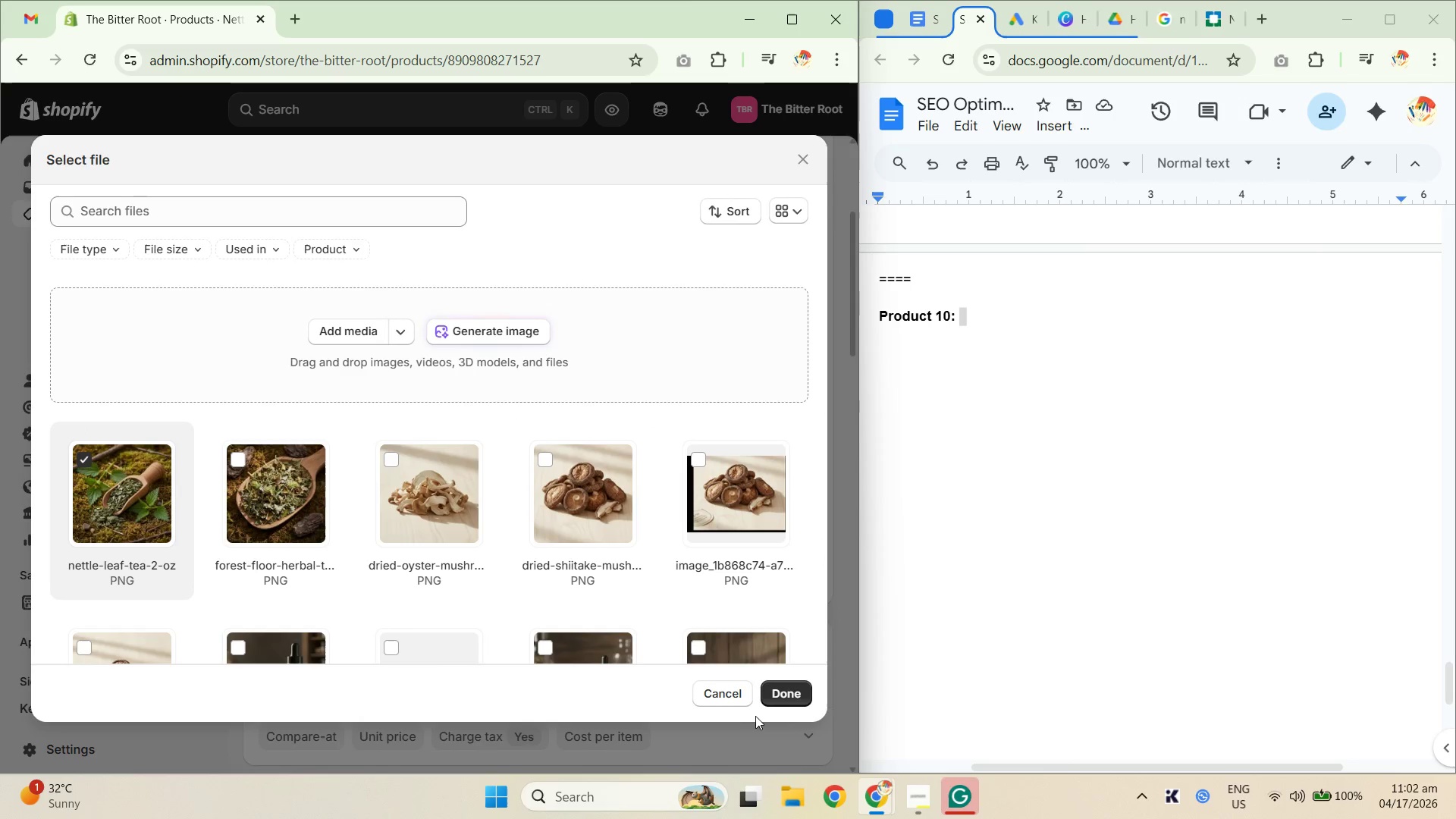 
left_click([795, 692])
 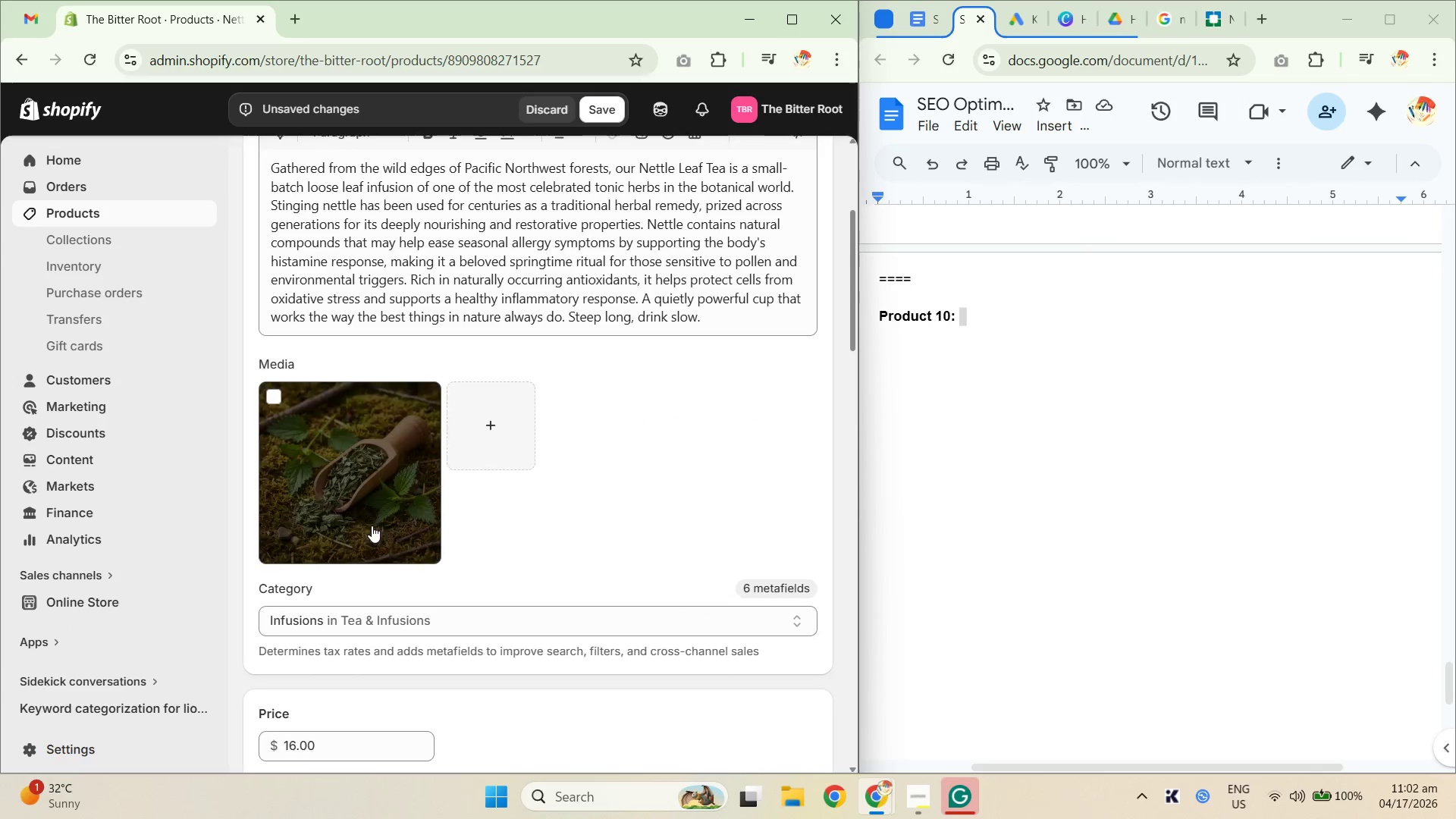 
left_click([362, 503])
 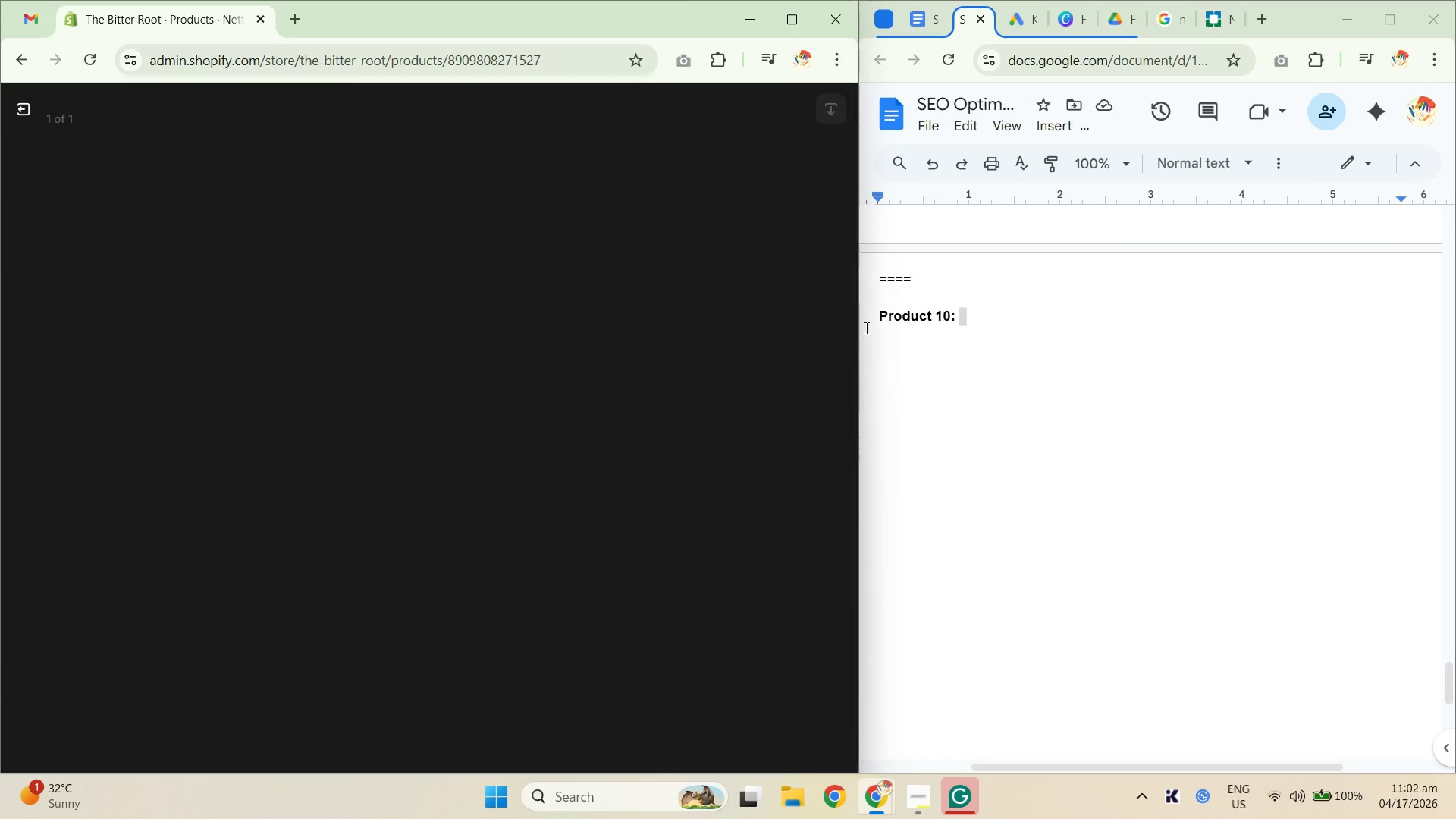 
left_click_drag(start_coordinate=[861, 325], to_coordinate=[1194, 343])
 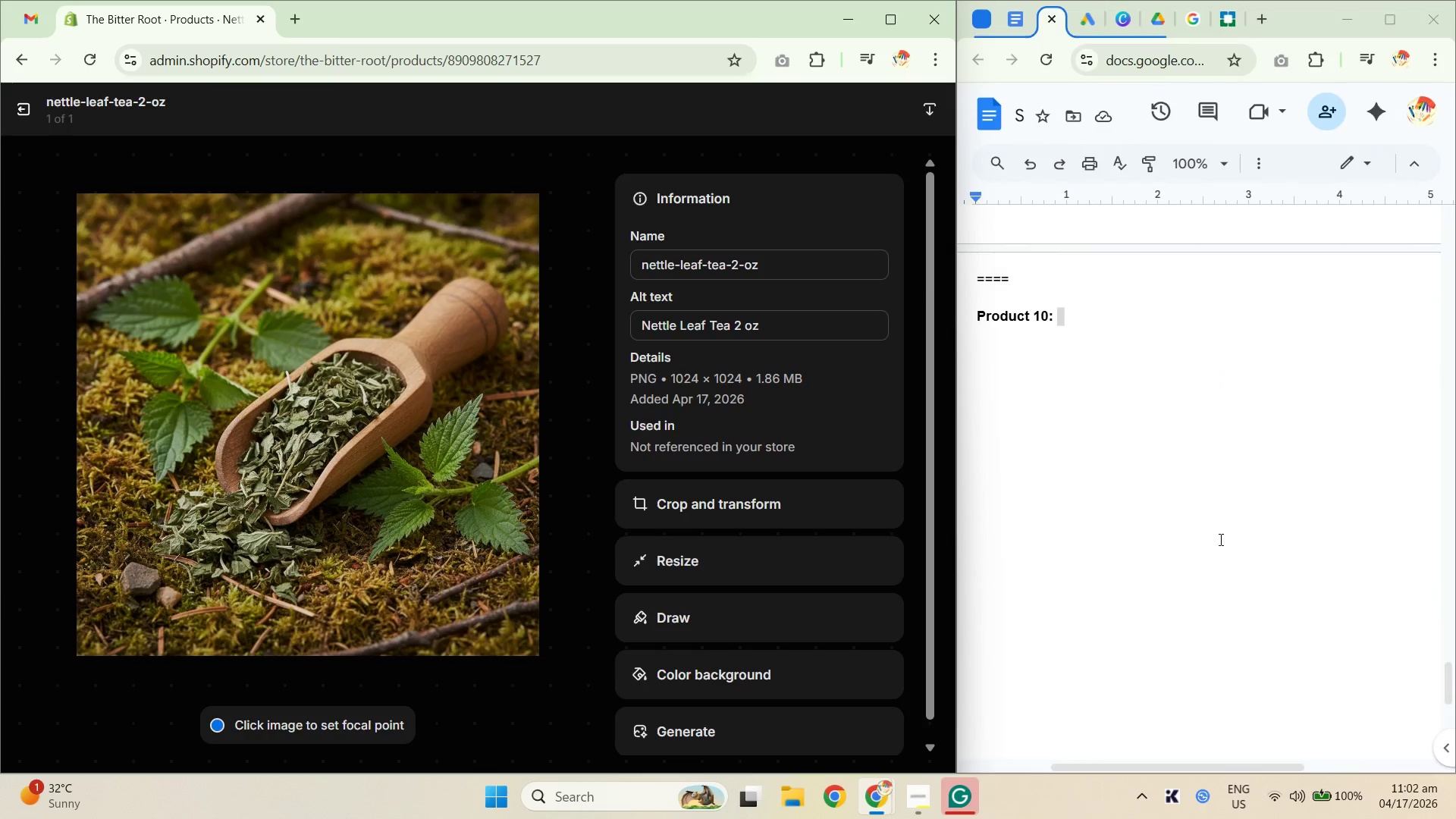 
scroll: coordinate [1219, 540], scroll_direction: up, amount: 5.0
 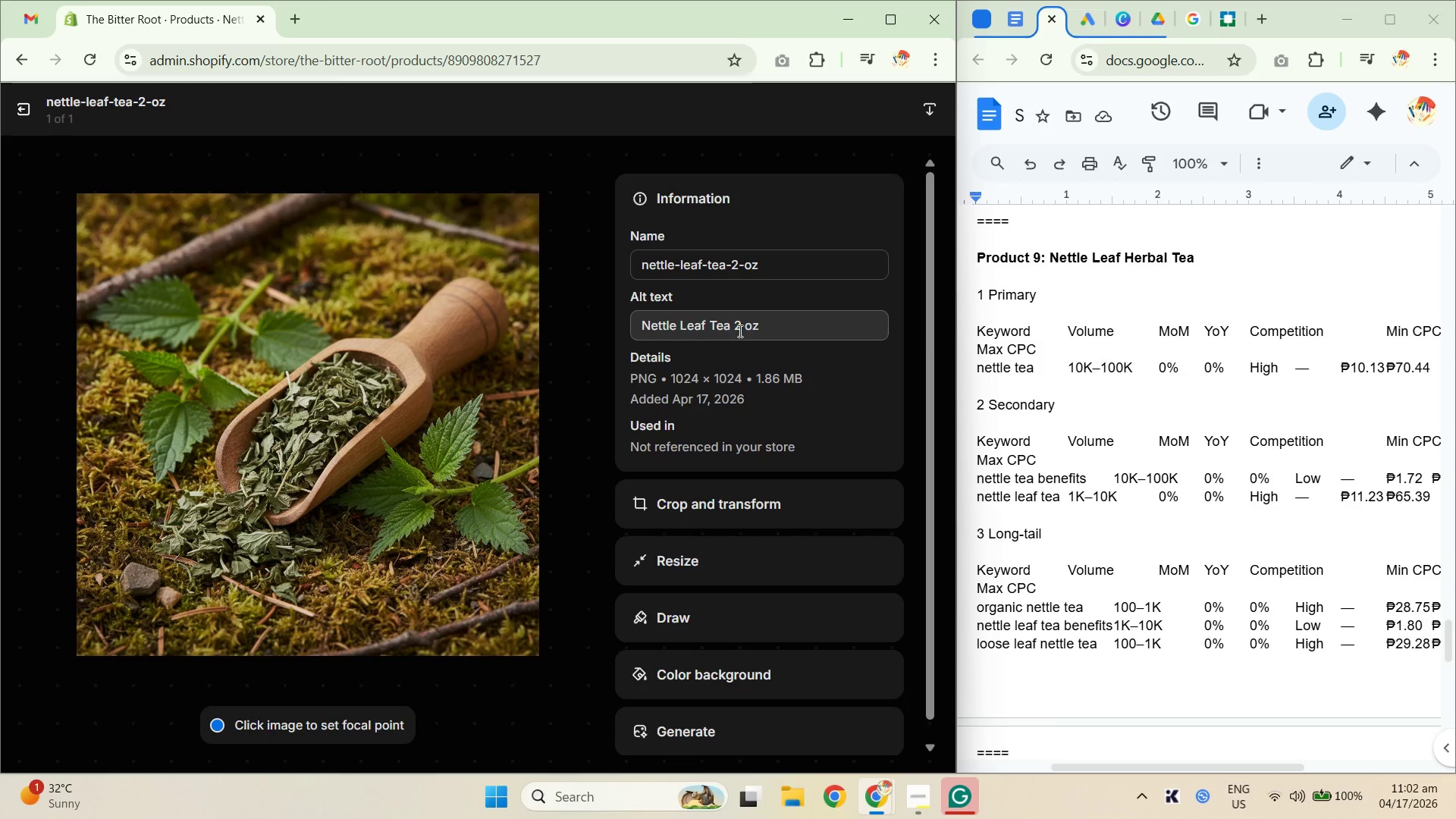 
left_click_drag(start_coordinate=[729, 263], to_coordinate=[949, 256])
 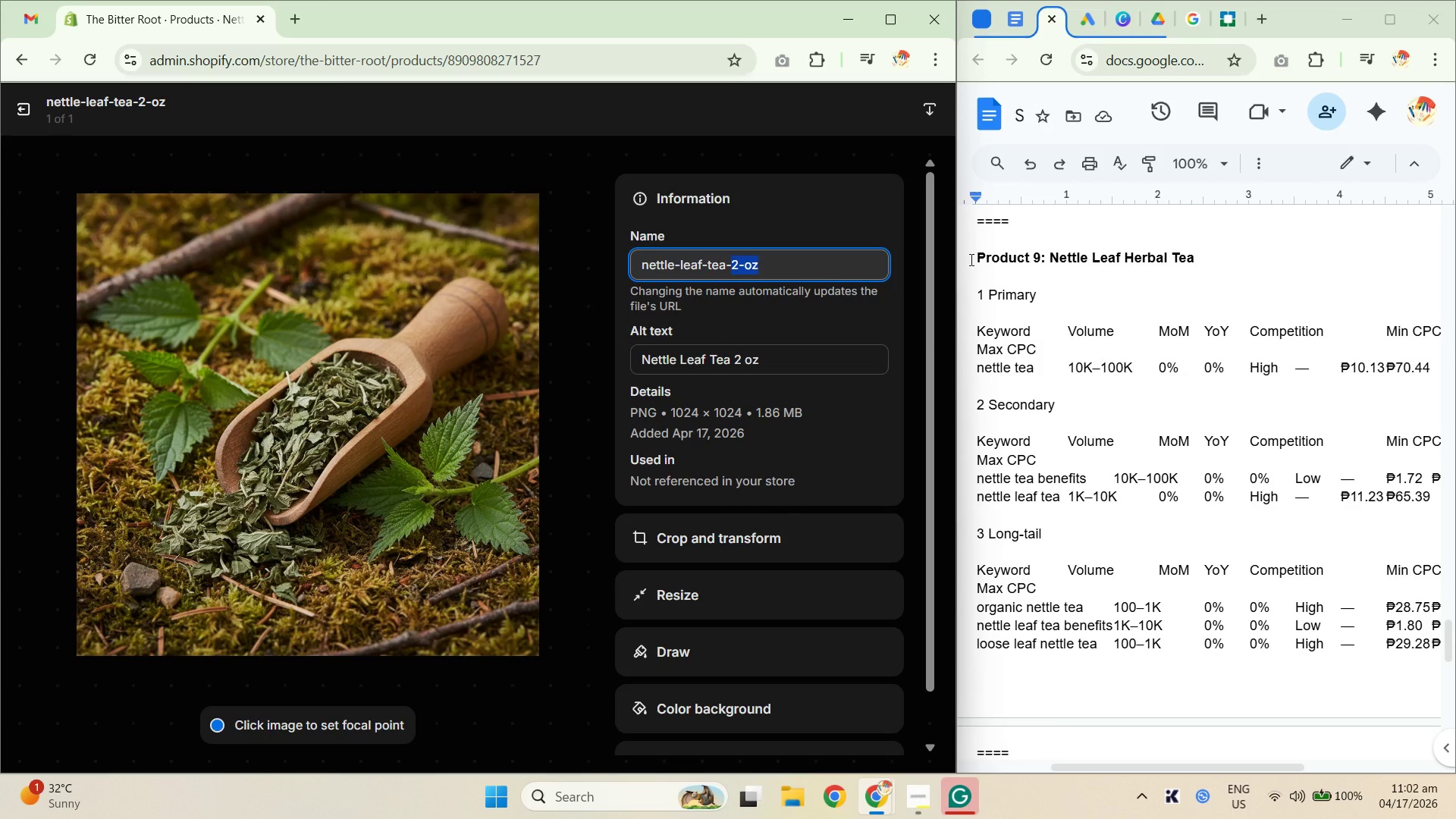 
key(Backspace)
 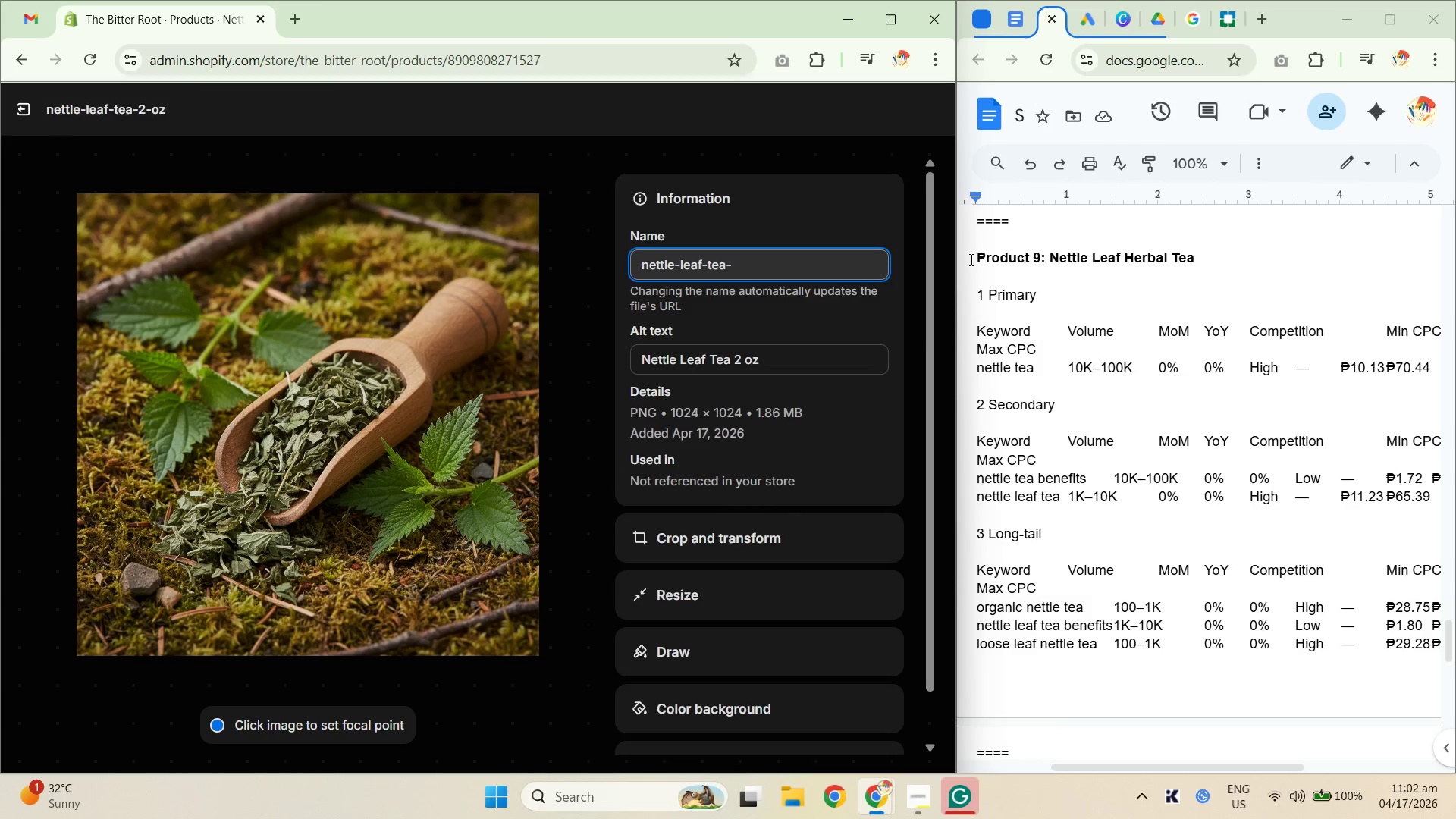 
key(Backspace)
 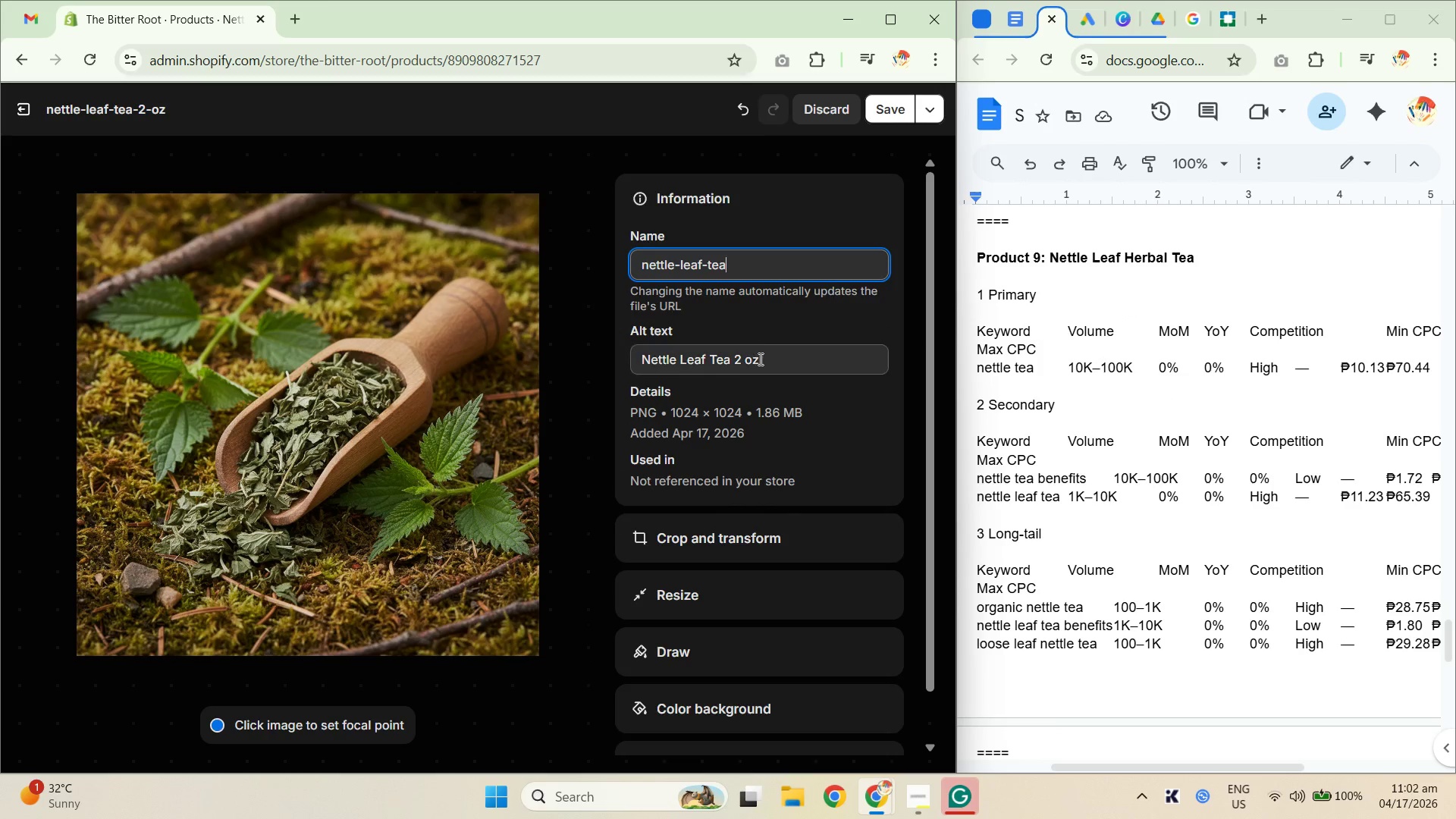 
left_click_drag(start_coordinate=[775, 353], to_coordinate=[616, 316])
 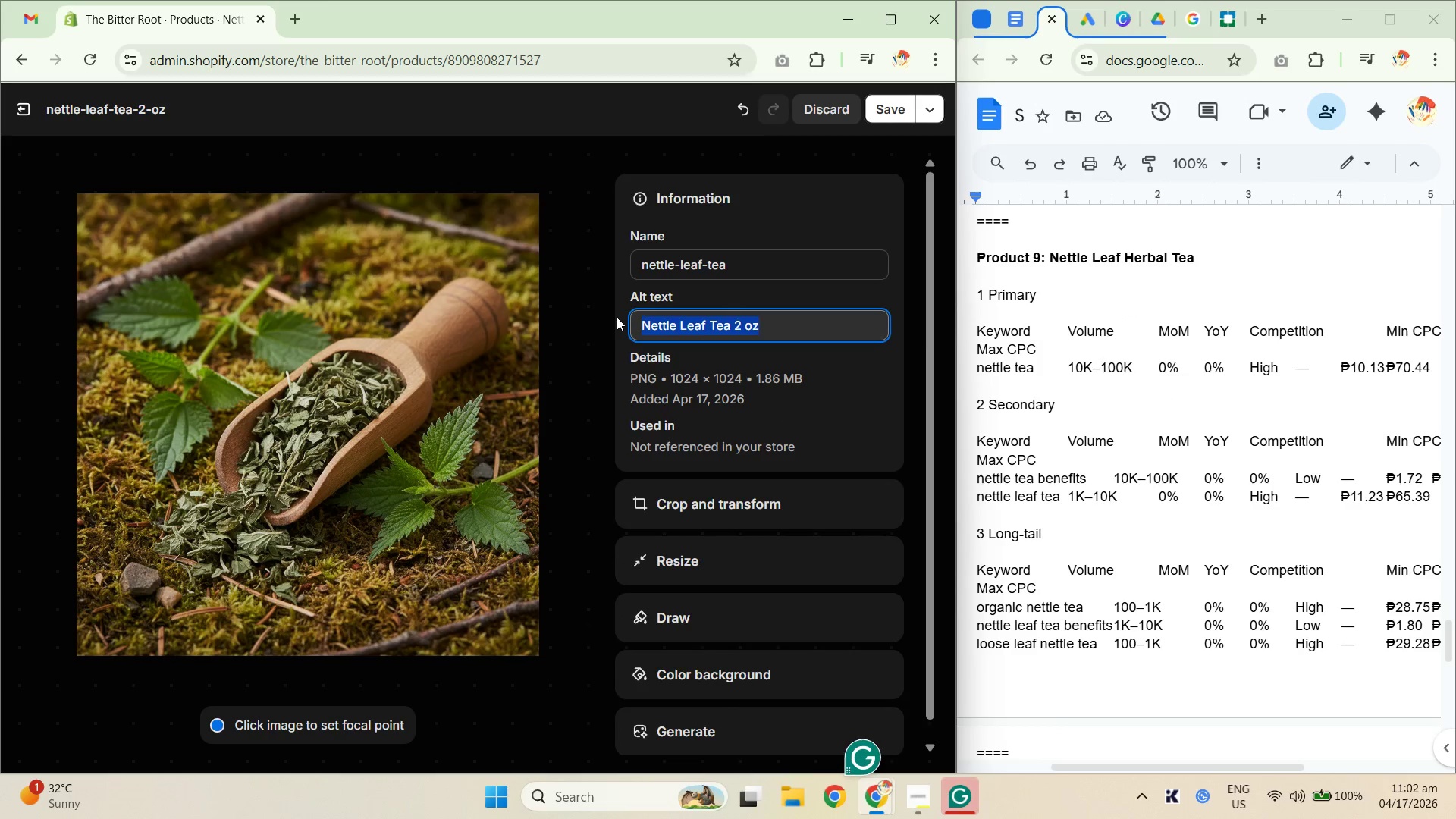 
key(Backspace)
 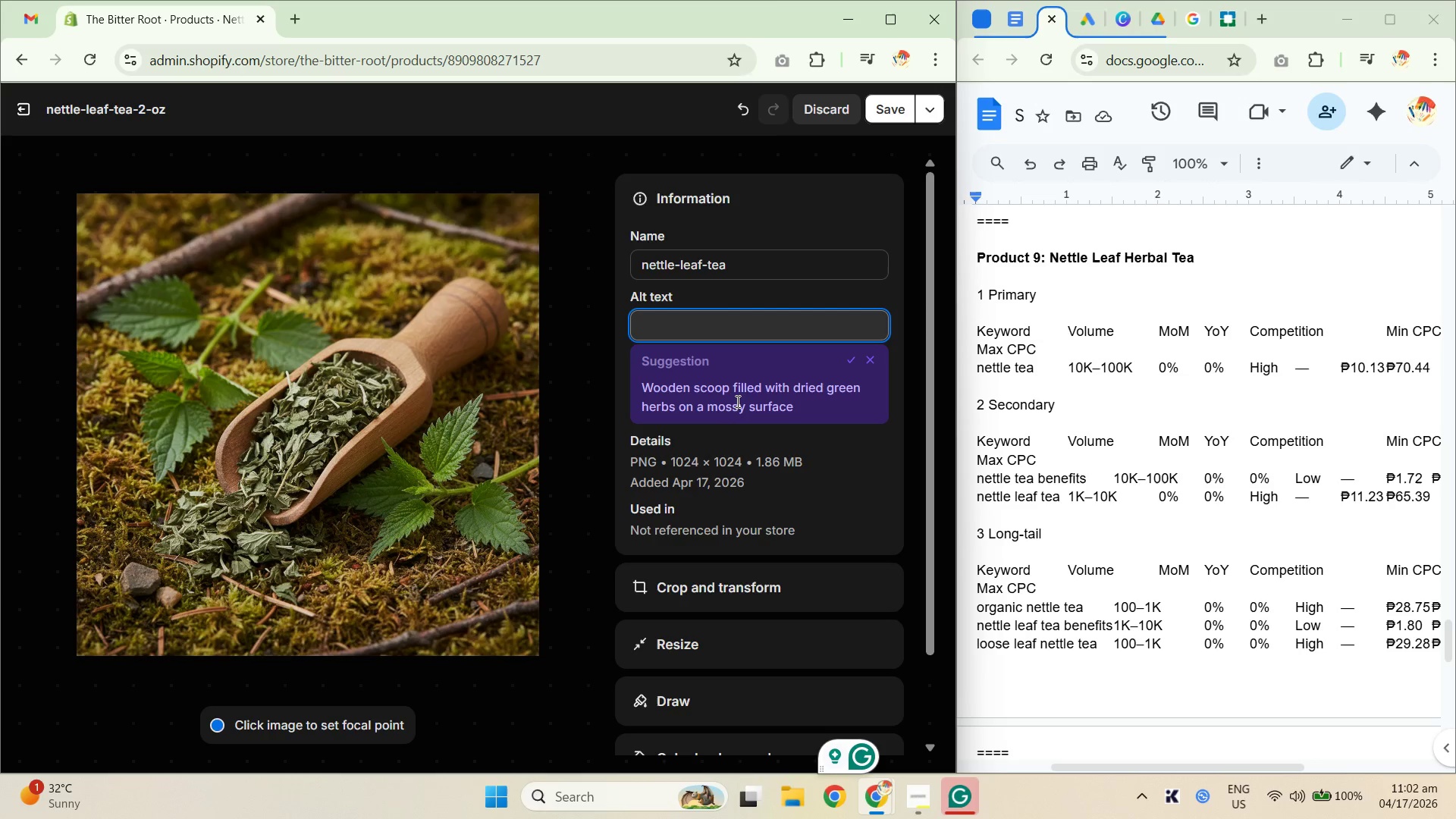 
wait(6.89)
 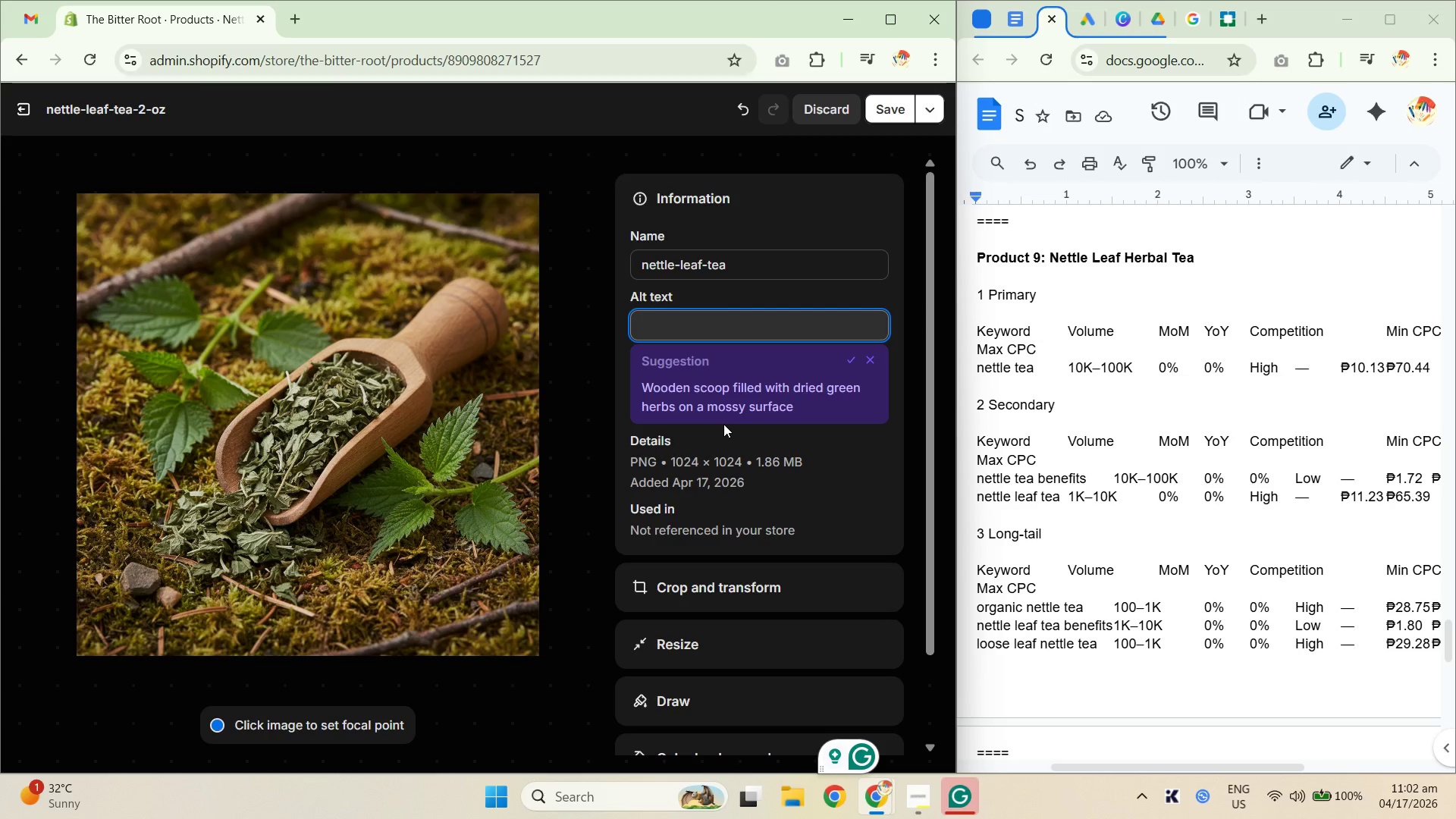 
left_click_drag(start_coordinate=[805, 403], to_coordinate=[673, 407])
 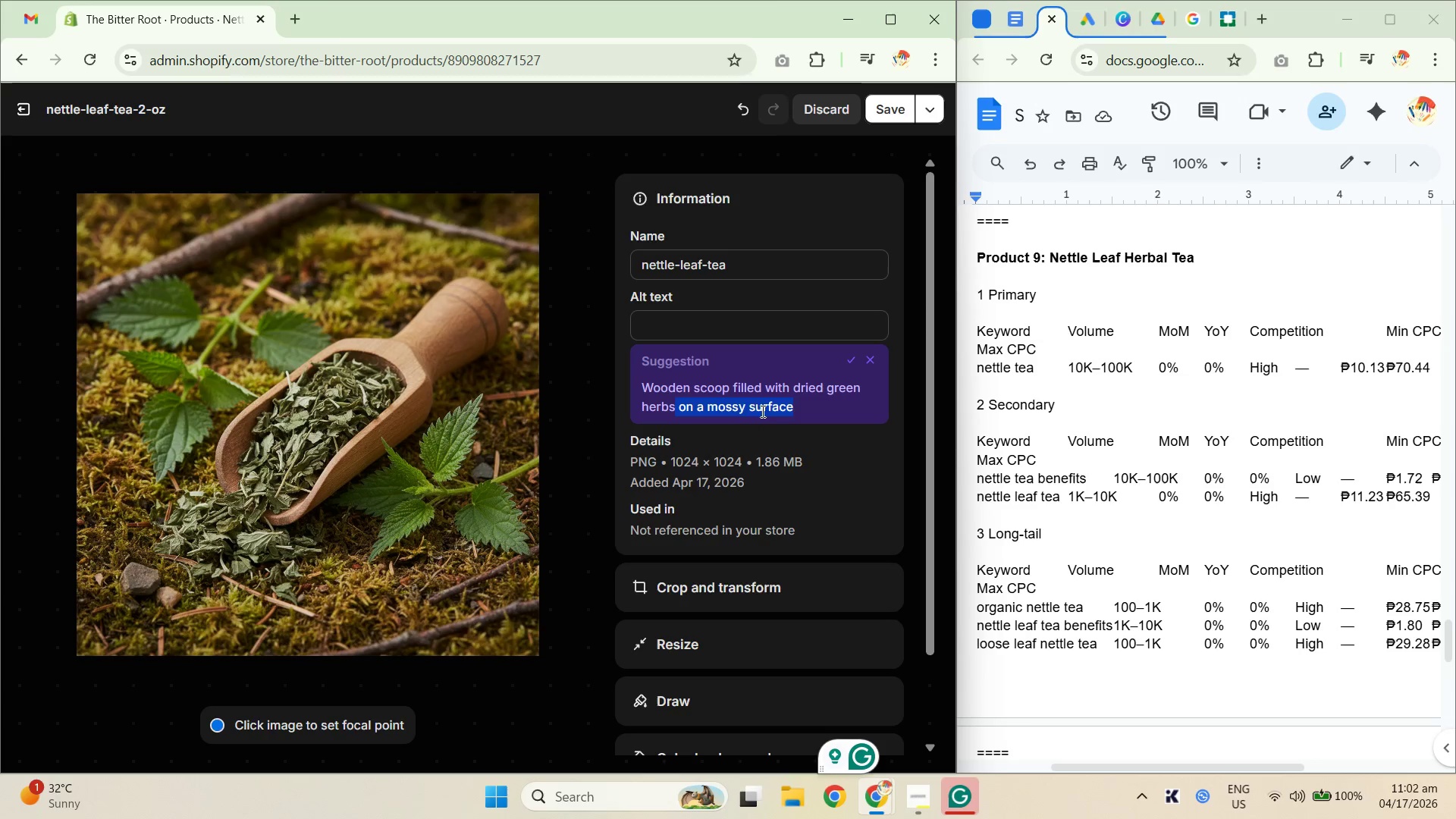 
key(Control+C)
 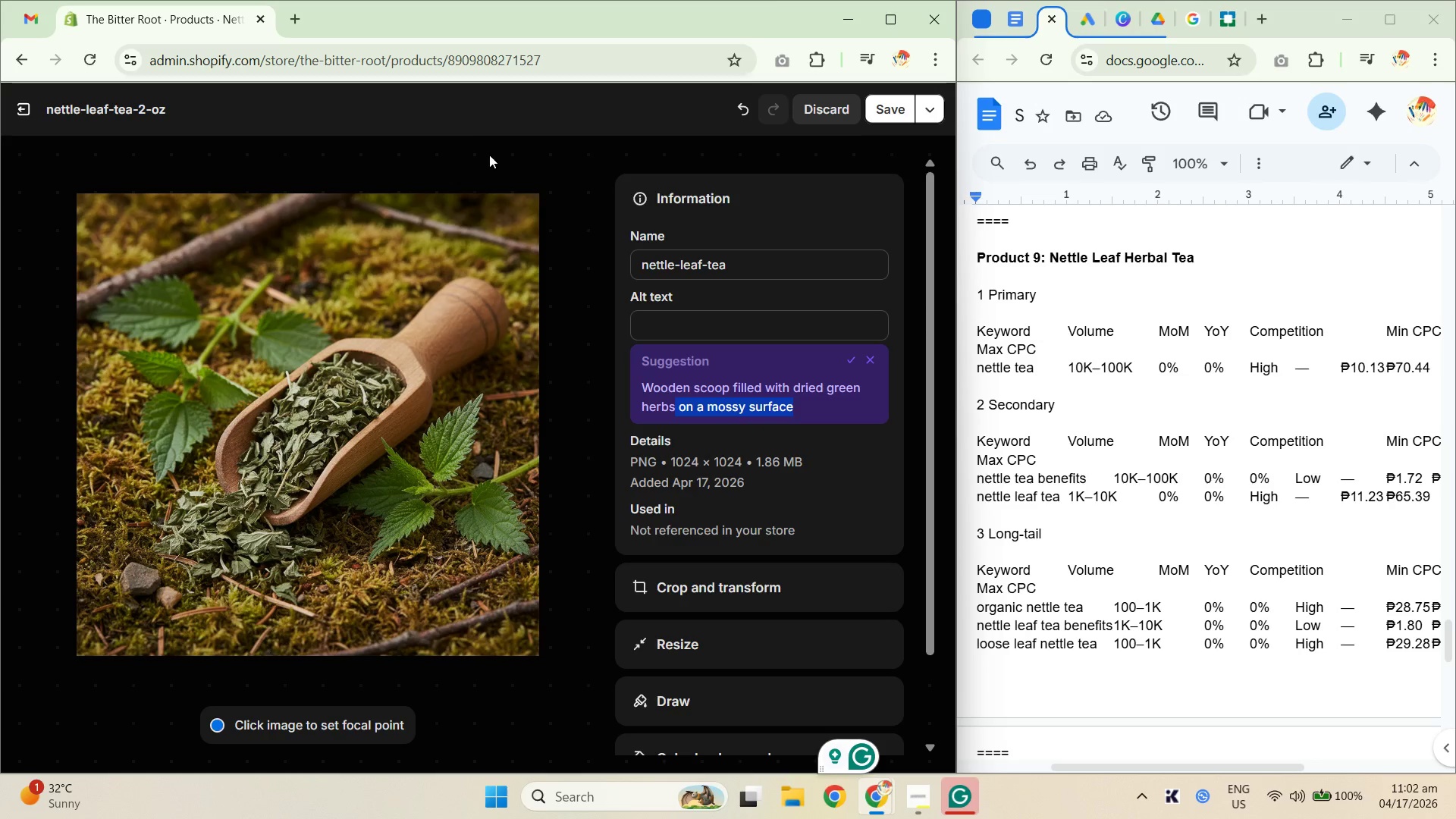 
key(Control+C)
 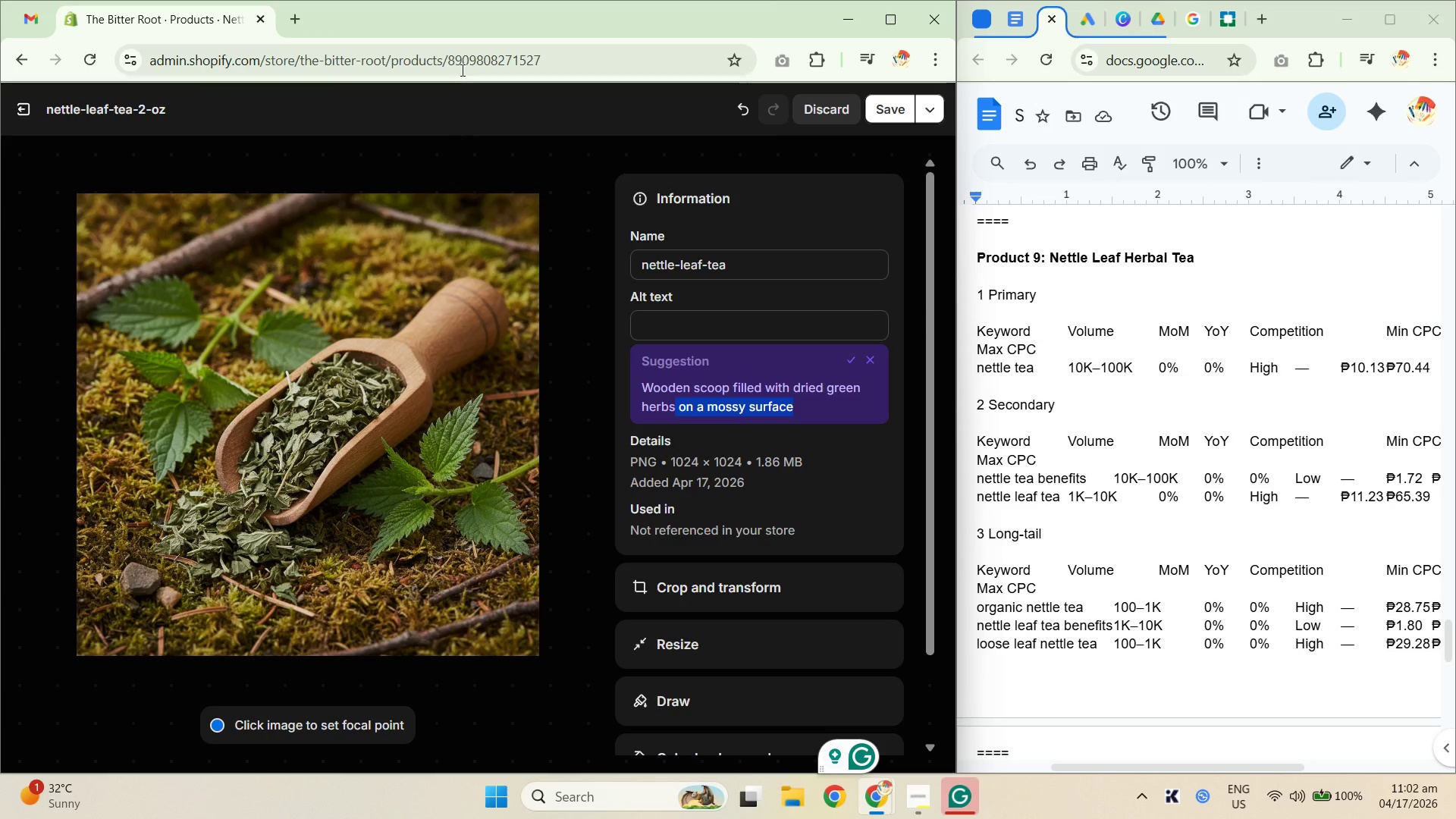 
left_click([461, 61])
 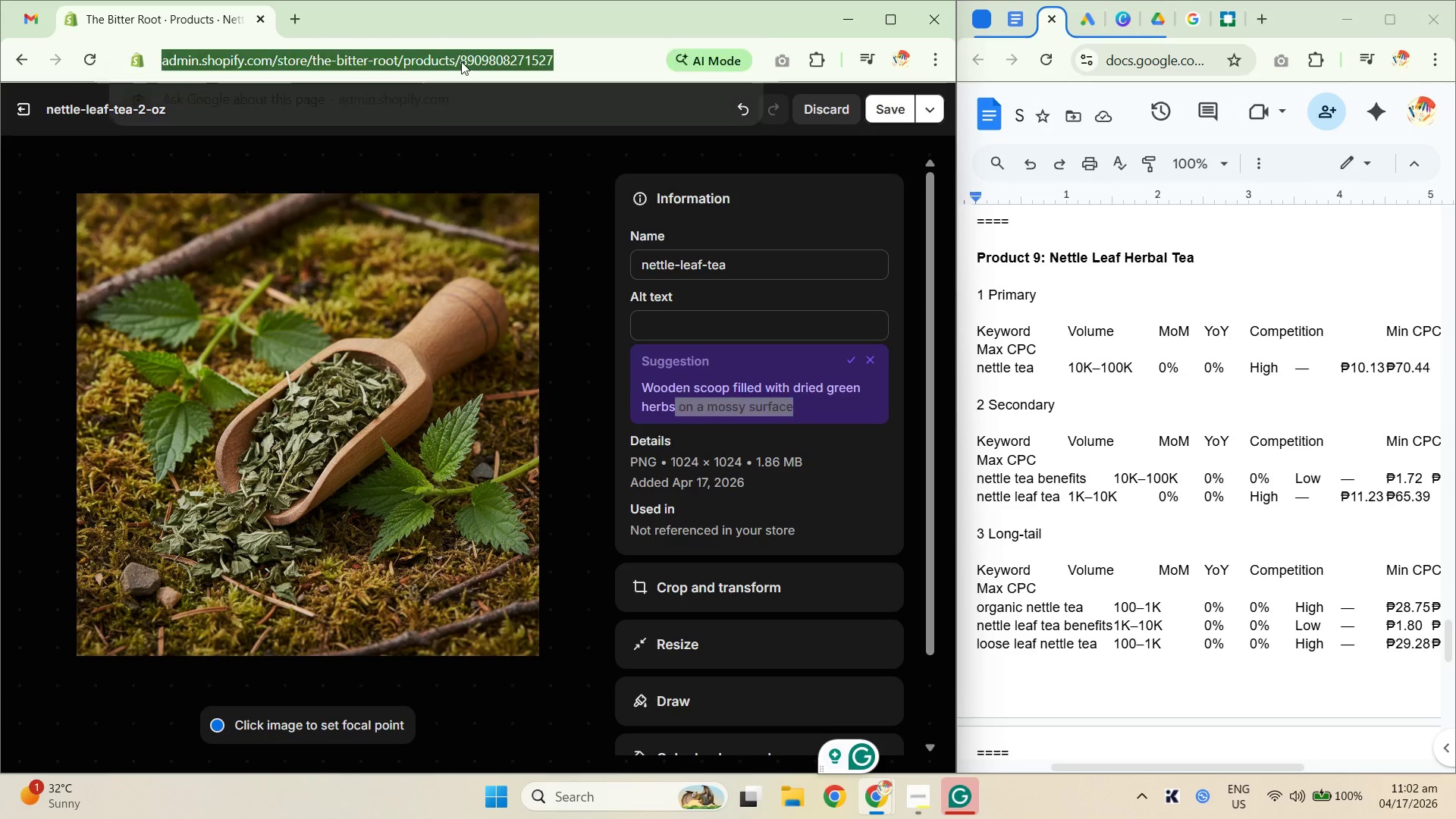 
key(Control+ControlLeft)
 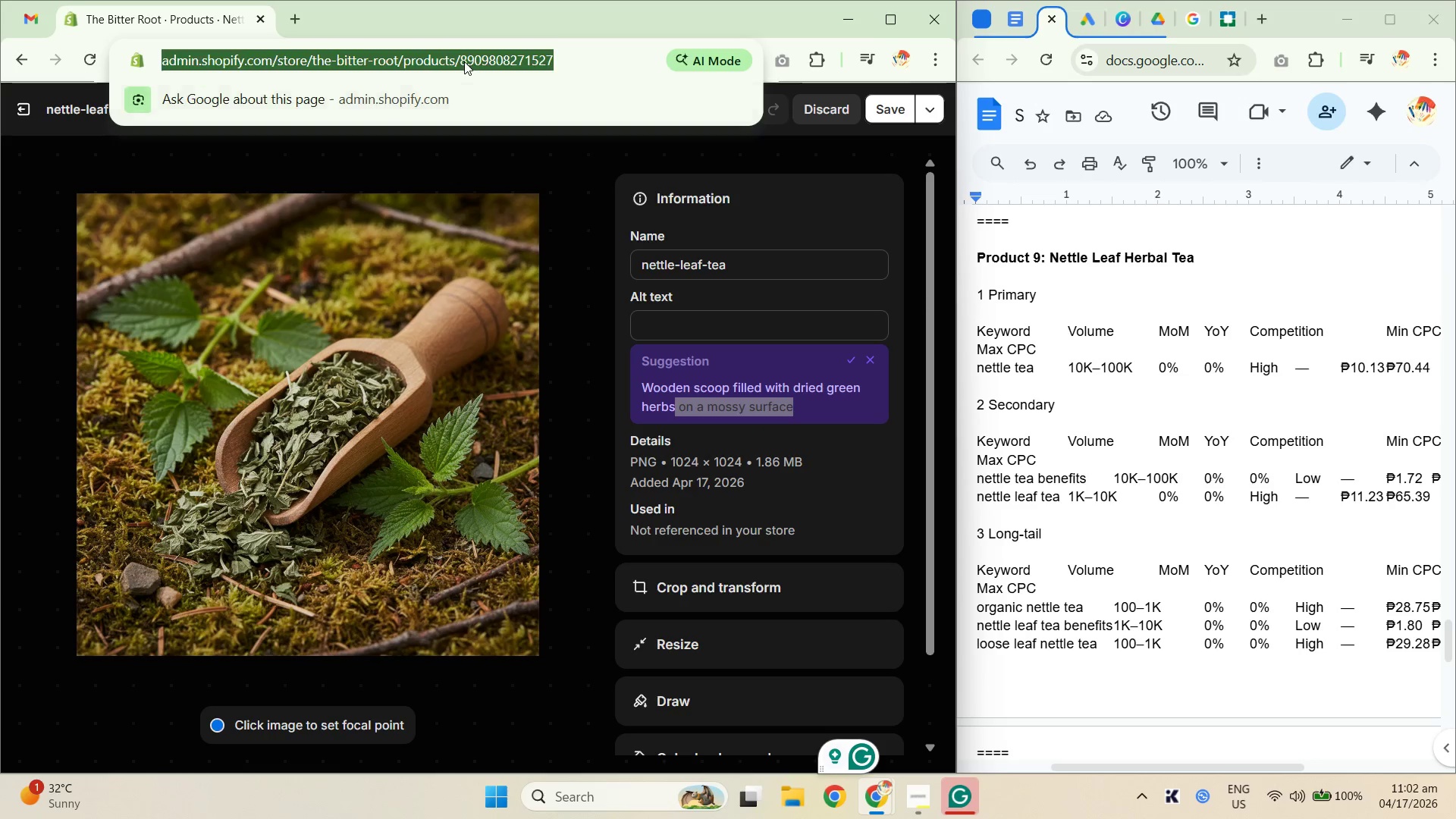 
key(Control+V)
 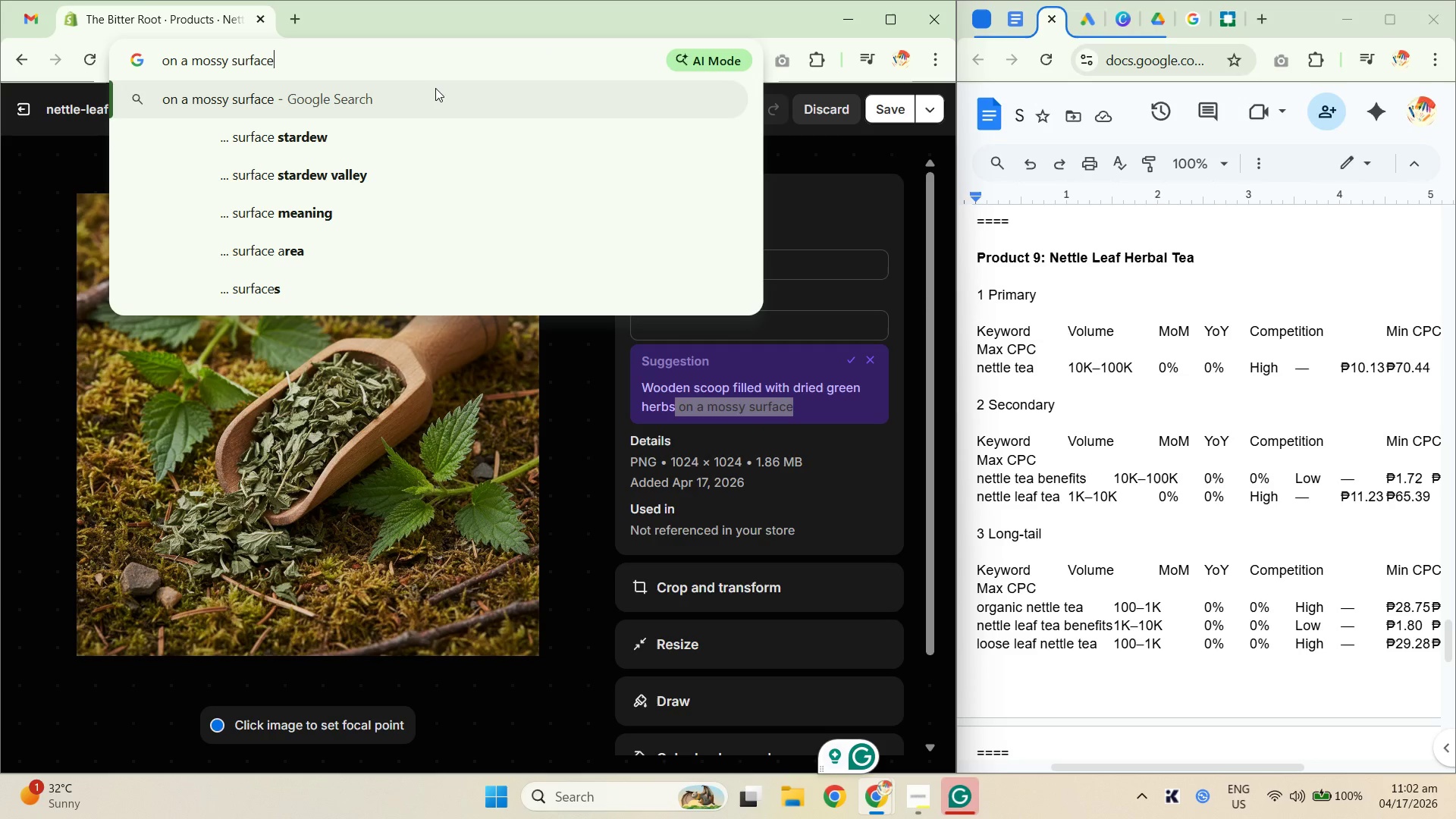 
left_click([759, 328])
 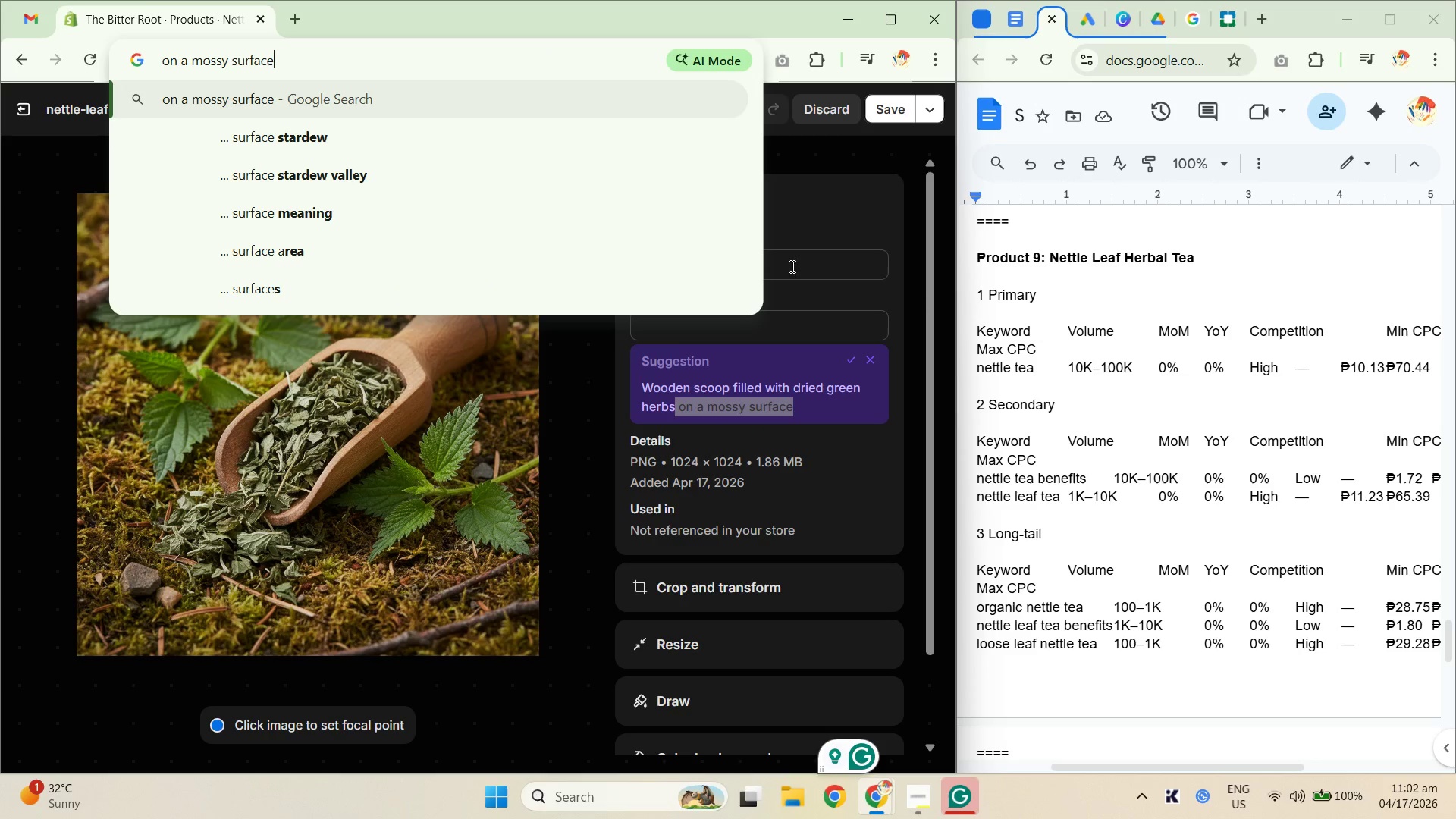 
left_click_drag(start_coordinate=[809, 310], to_coordinate=[811, 314])
 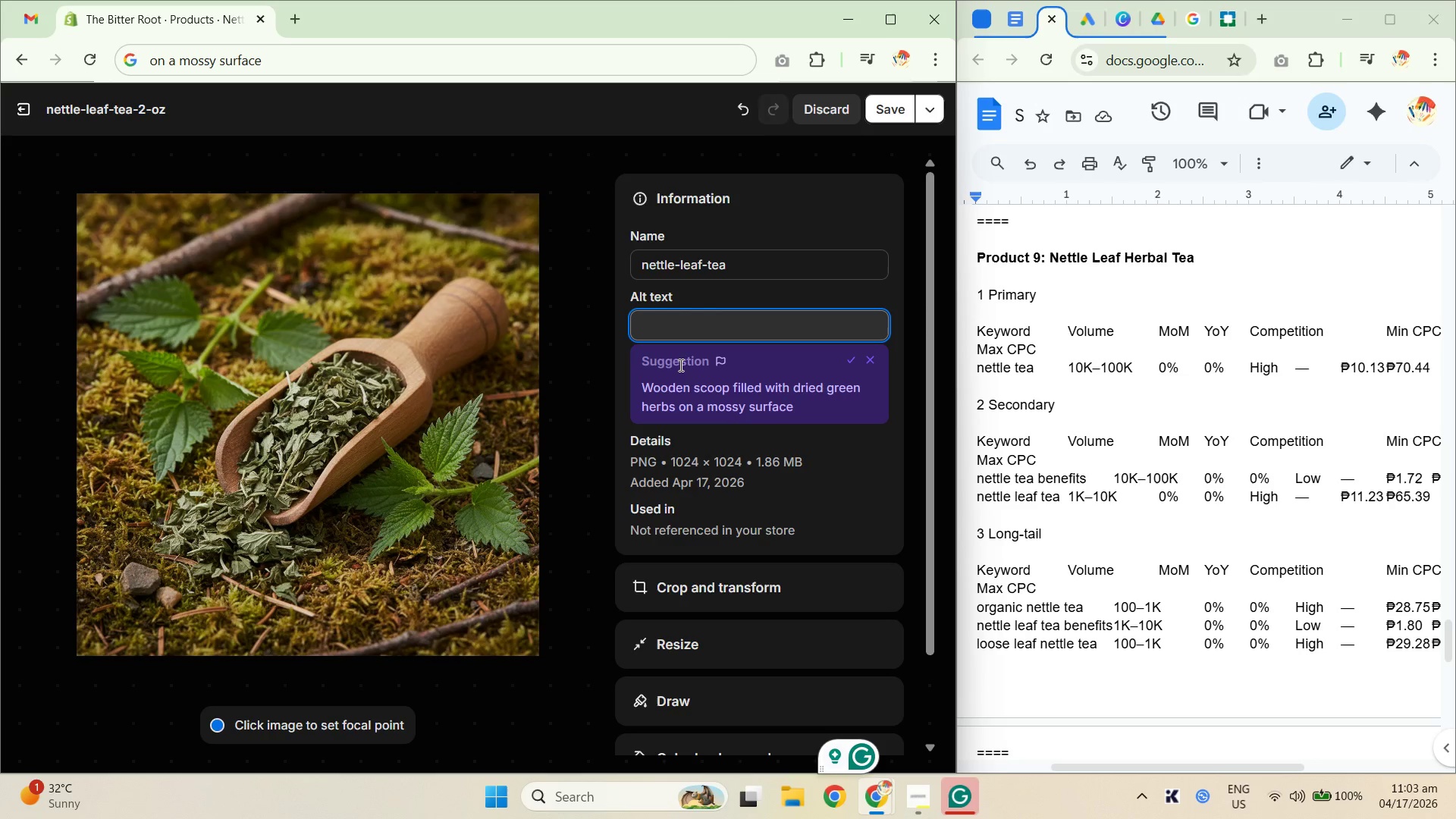 
wait(6.97)
 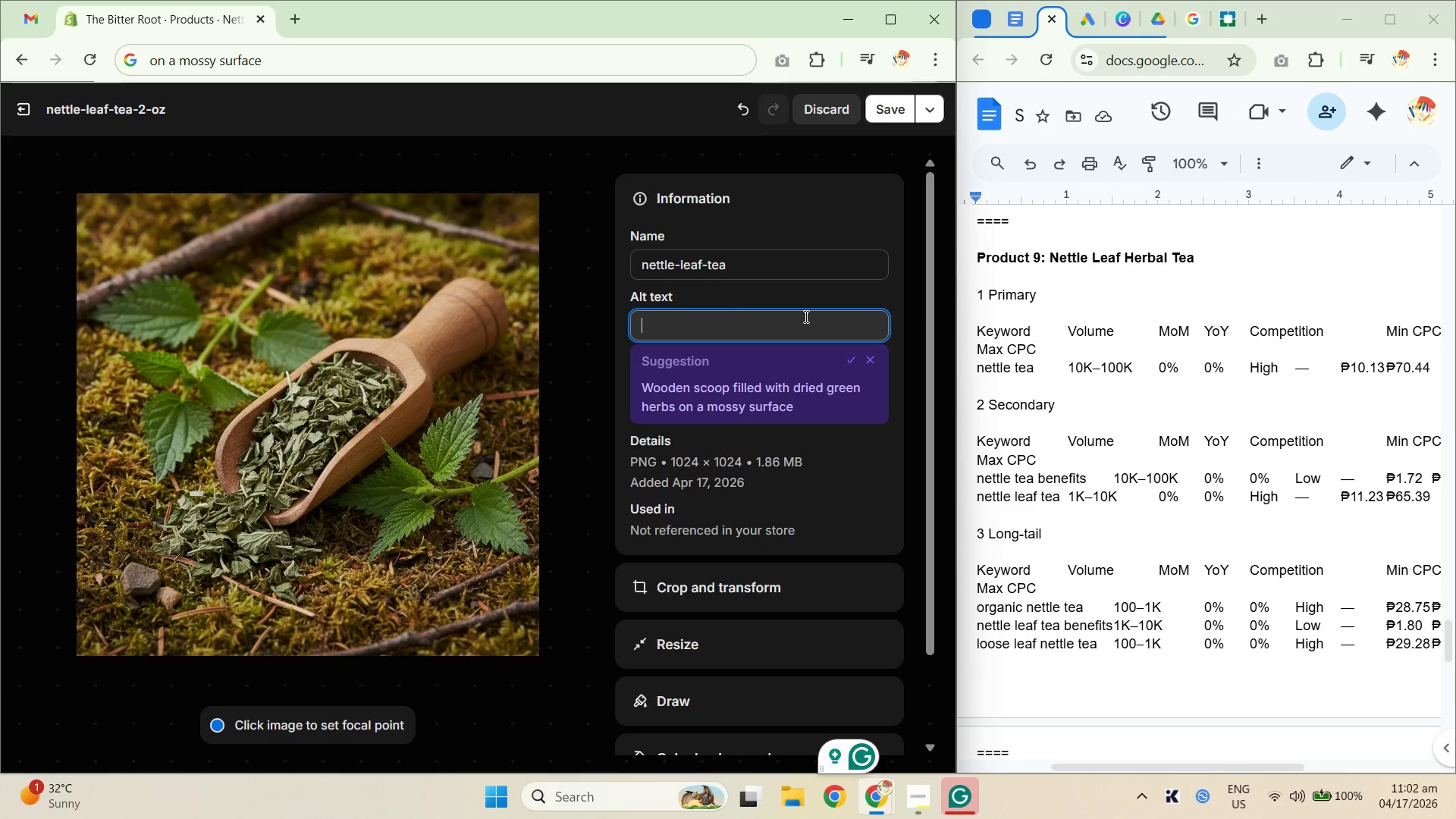 
key(Control+A)
 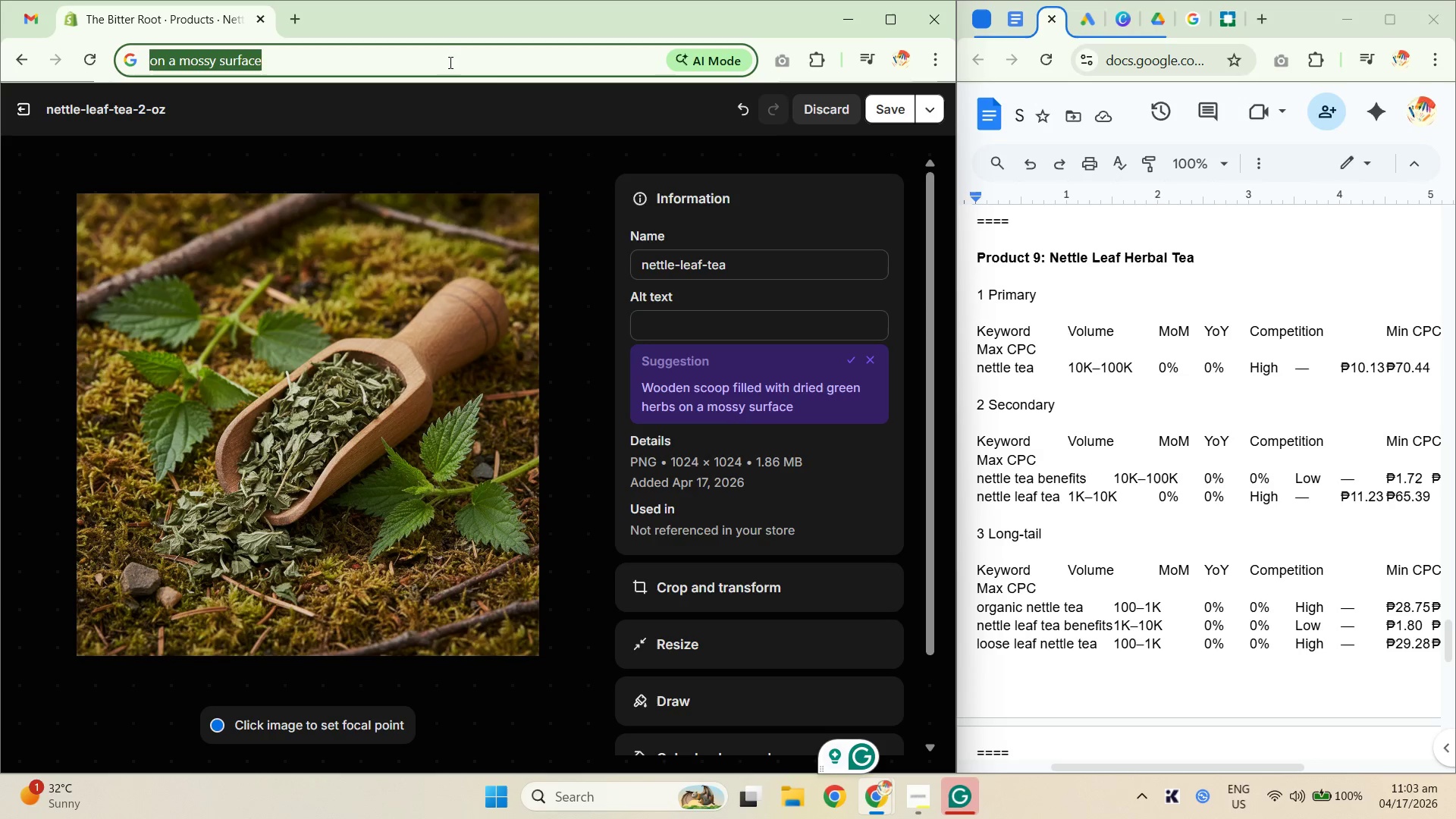 
left_click([454, 61])
 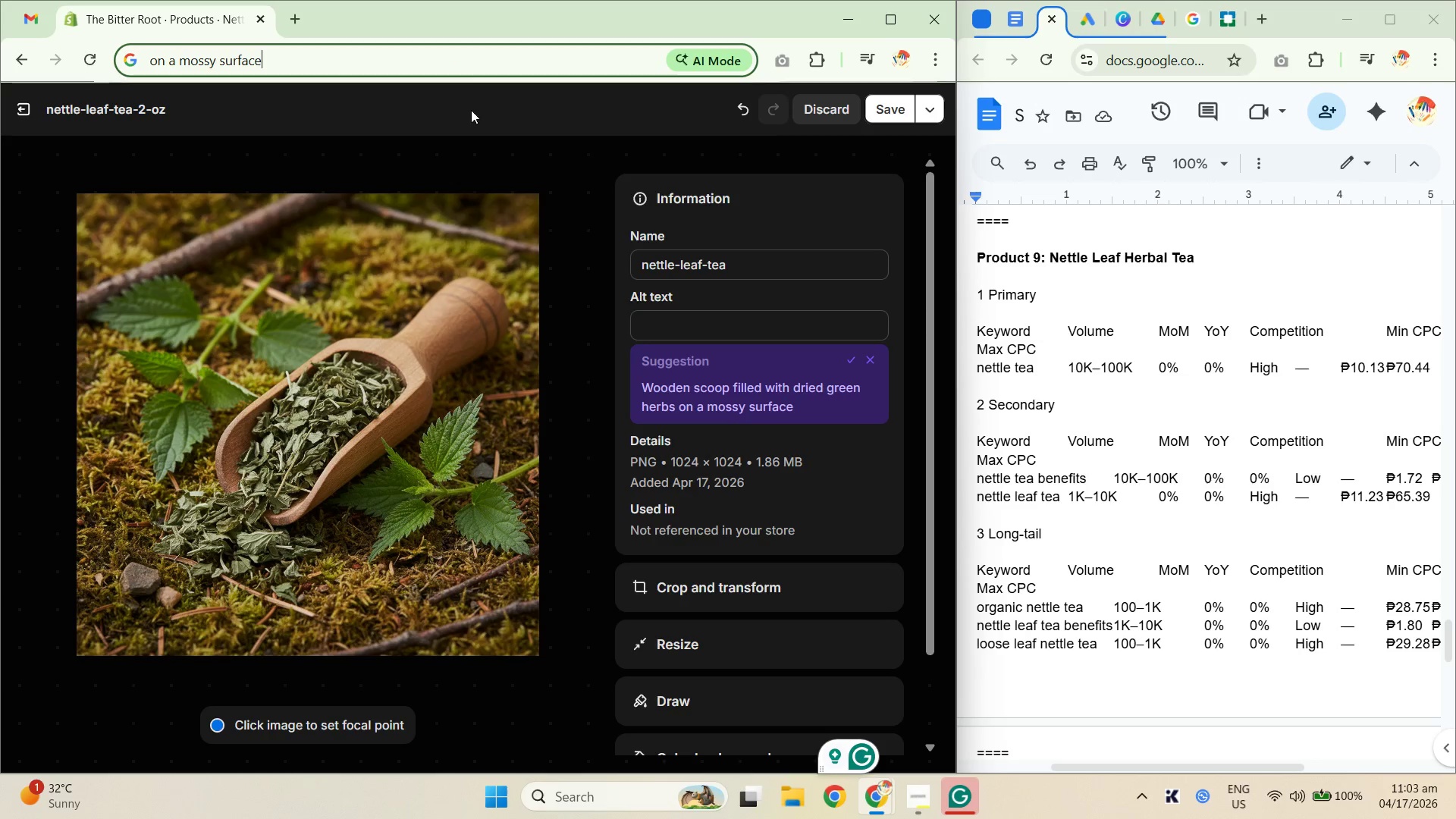 
left_click([483, 66])
 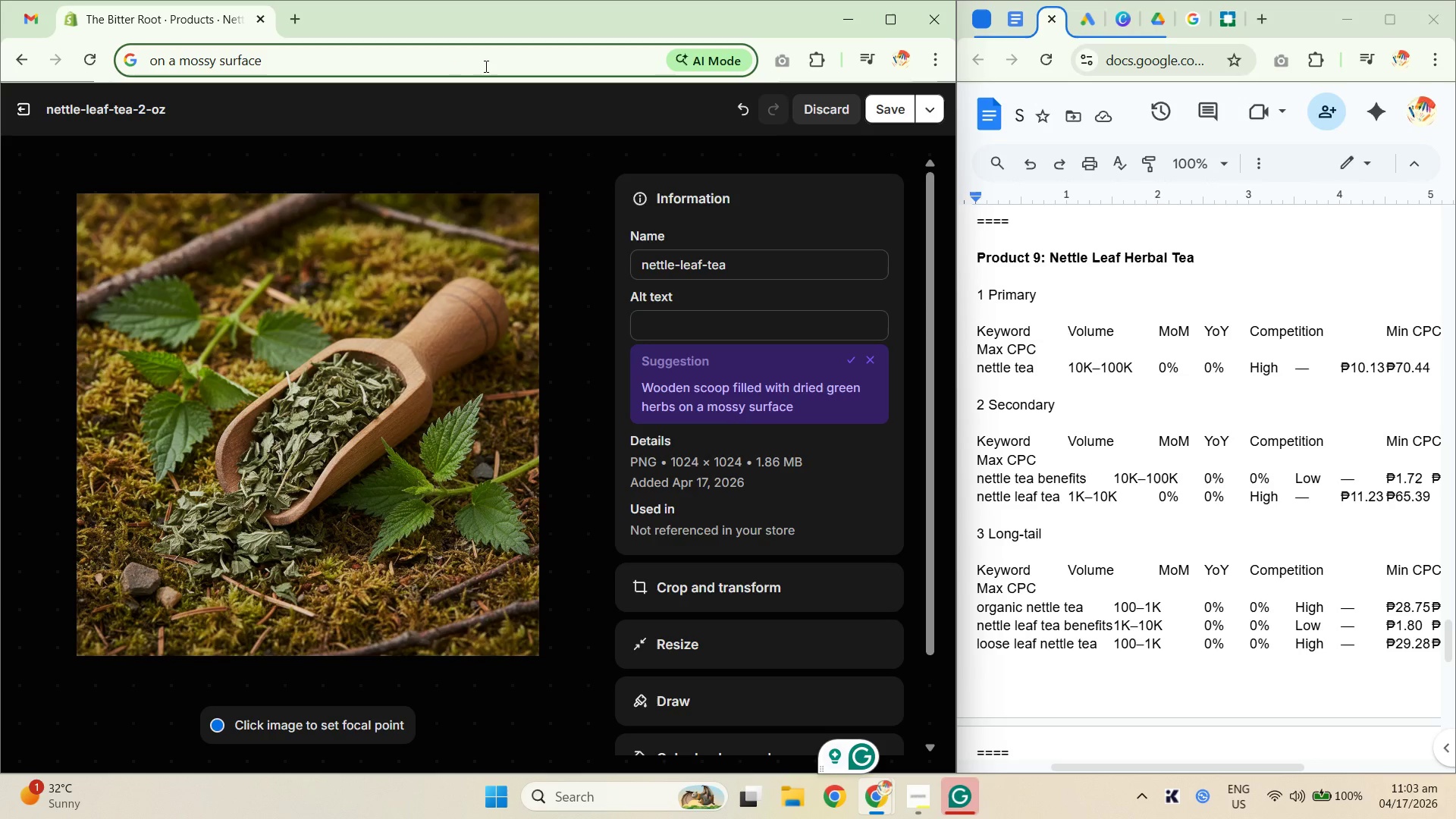 
hold_key(key=ControlLeft, duration=0.41)
 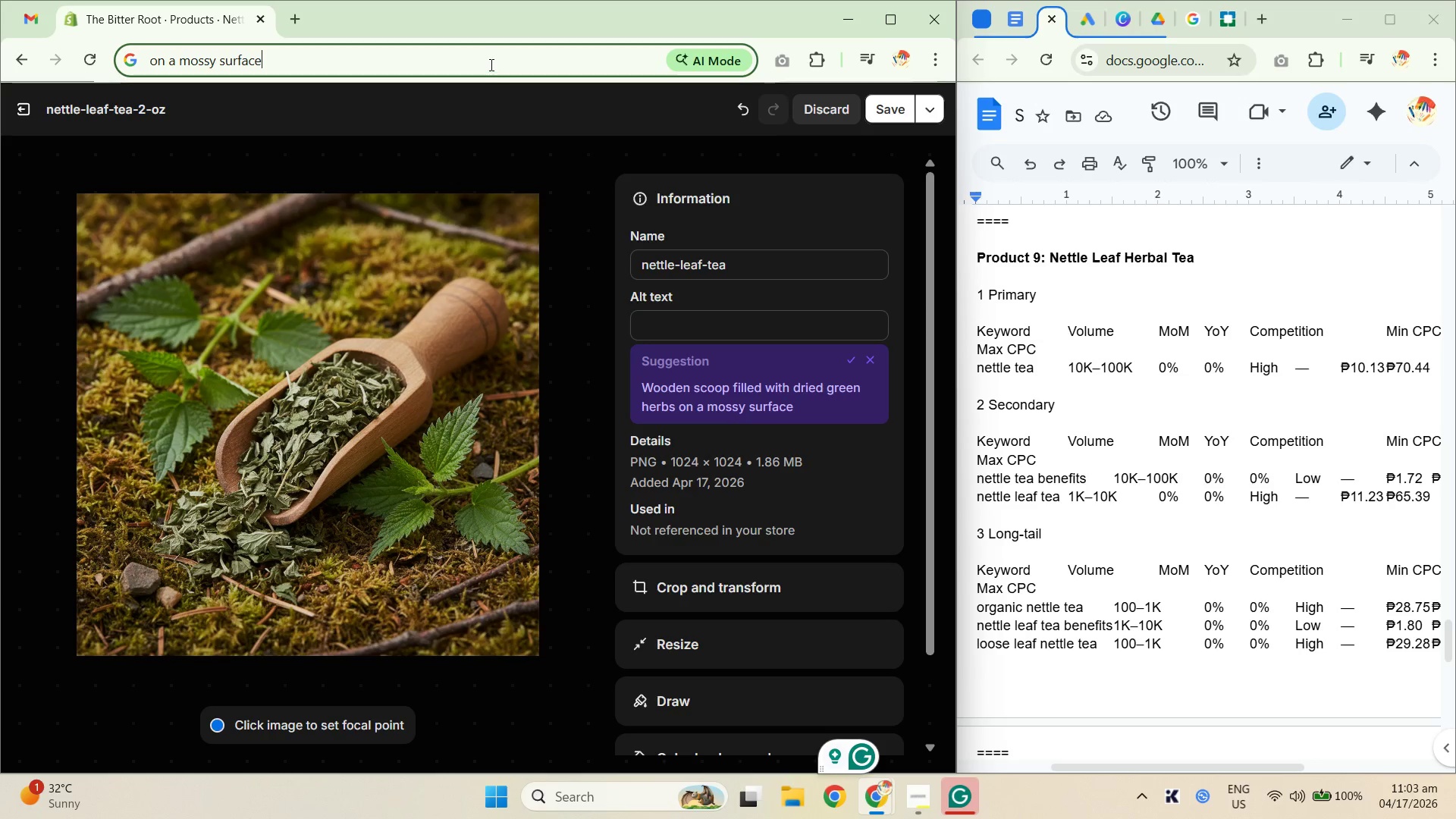 
left_click([490, 58])
 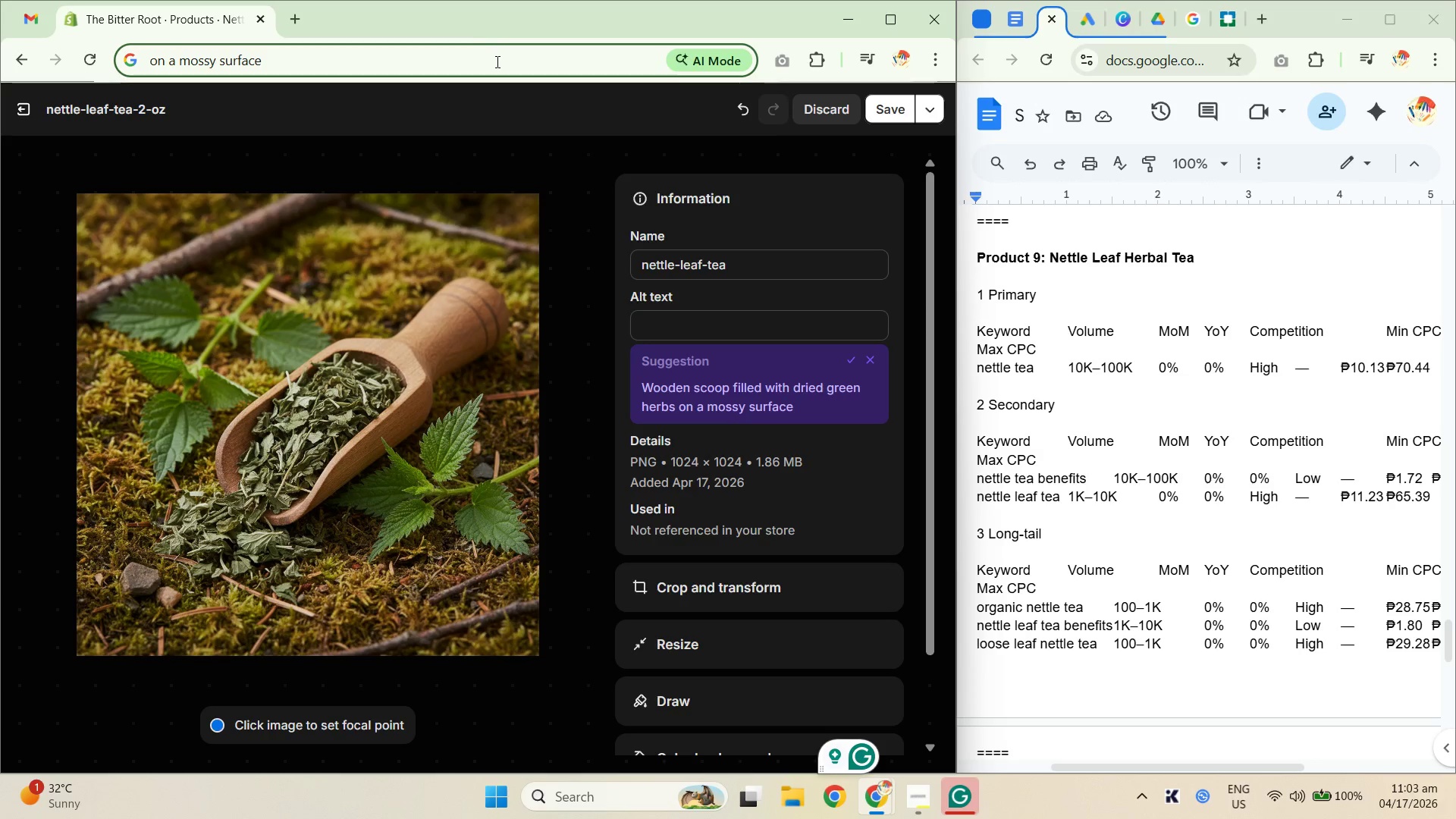 
hold_key(key=Backspace, duration=0.91)
 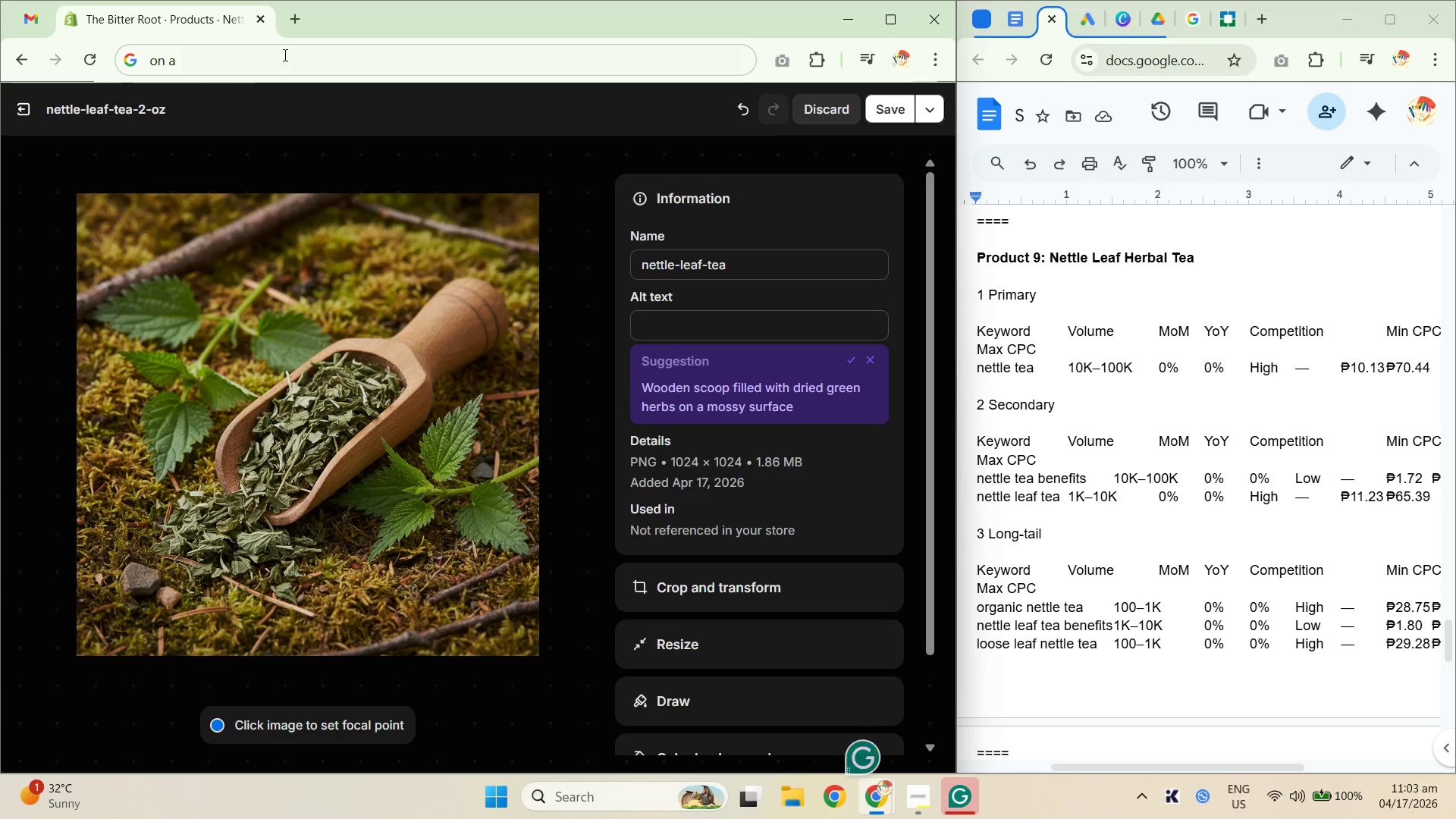 
left_click_drag(start_coordinate=[271, 55], to_coordinate=[112, 53])
 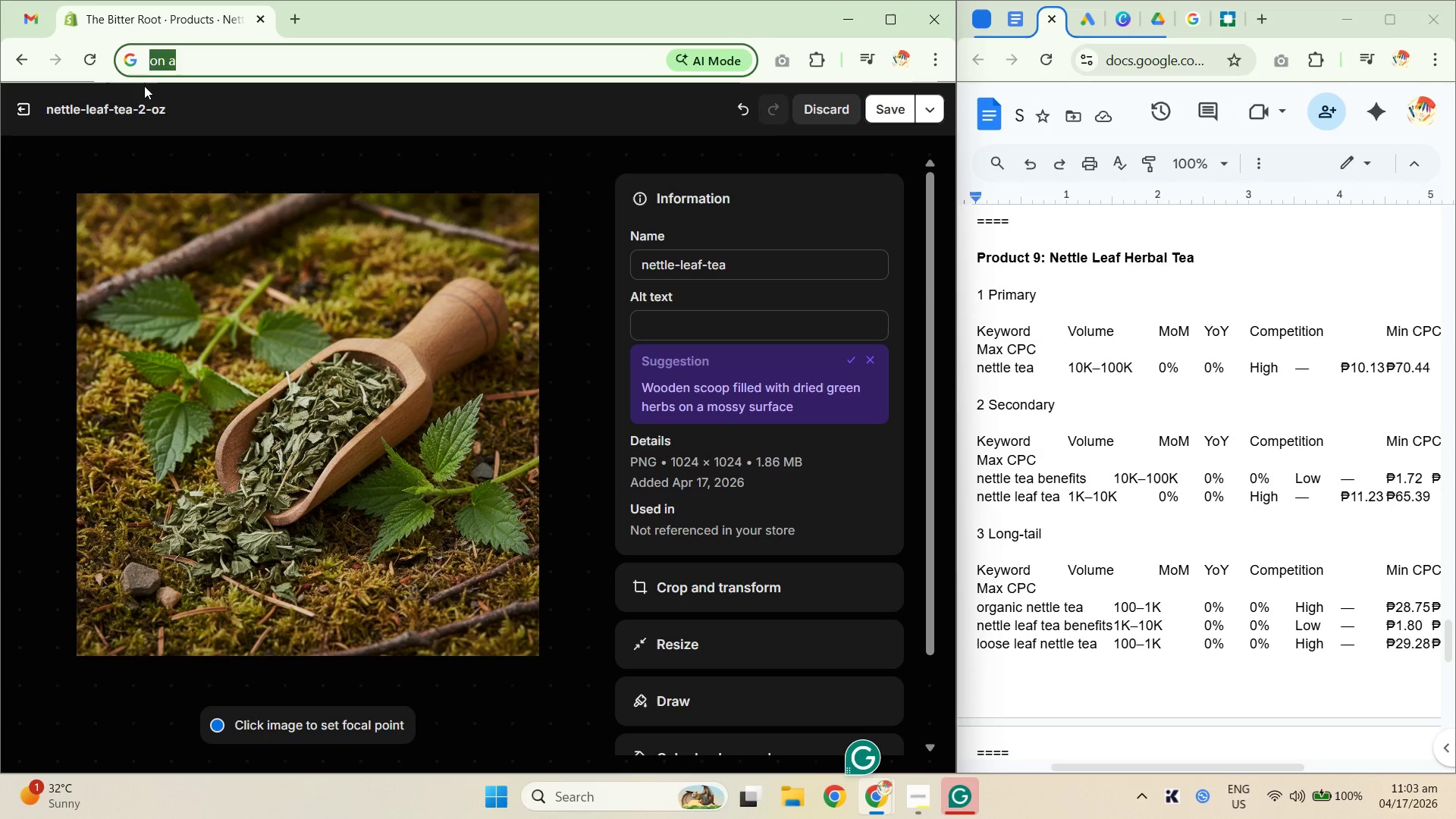 
key(Backspace)
 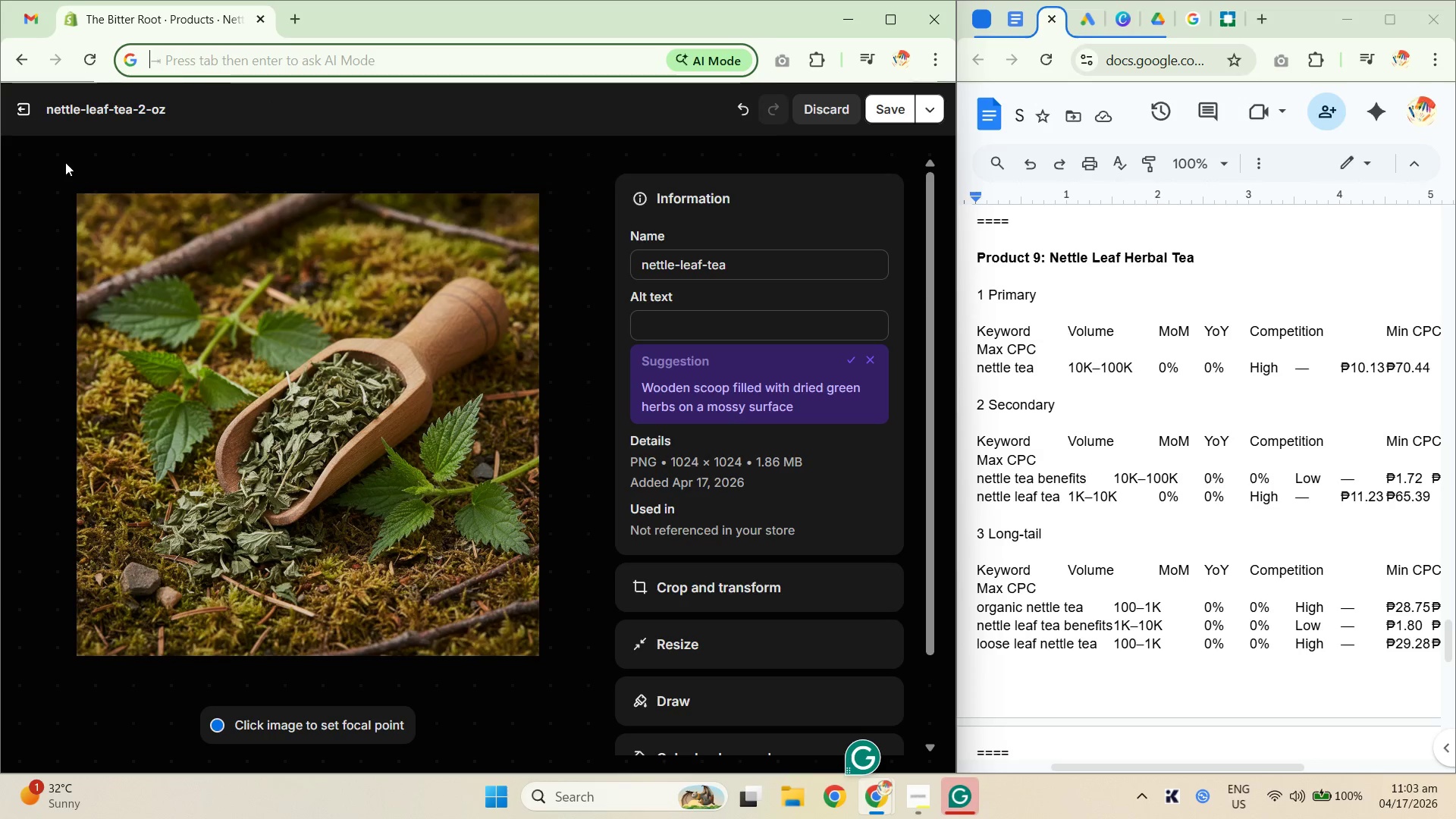 
left_click([54, 157])
 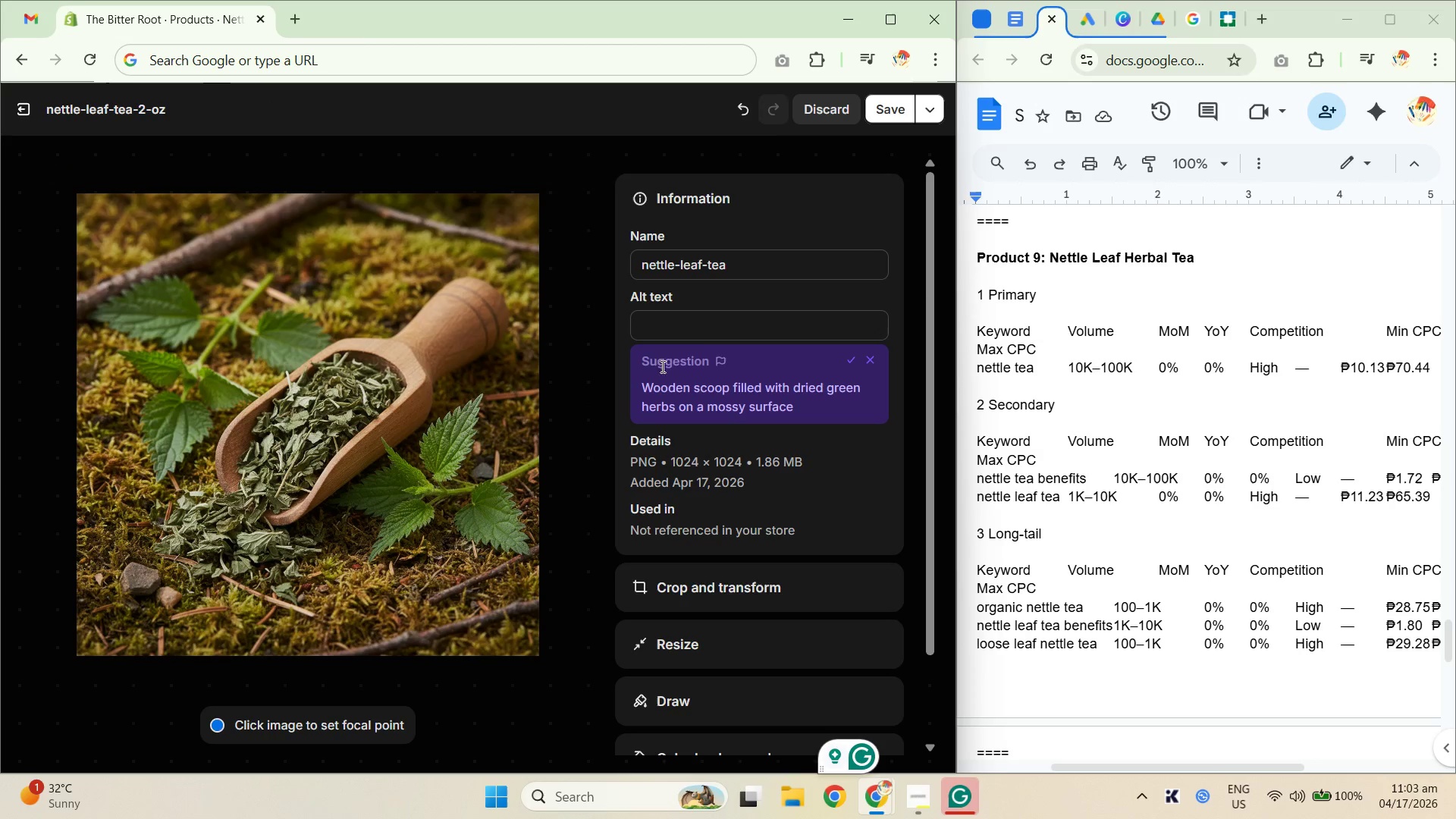 
left_click([701, 331])
 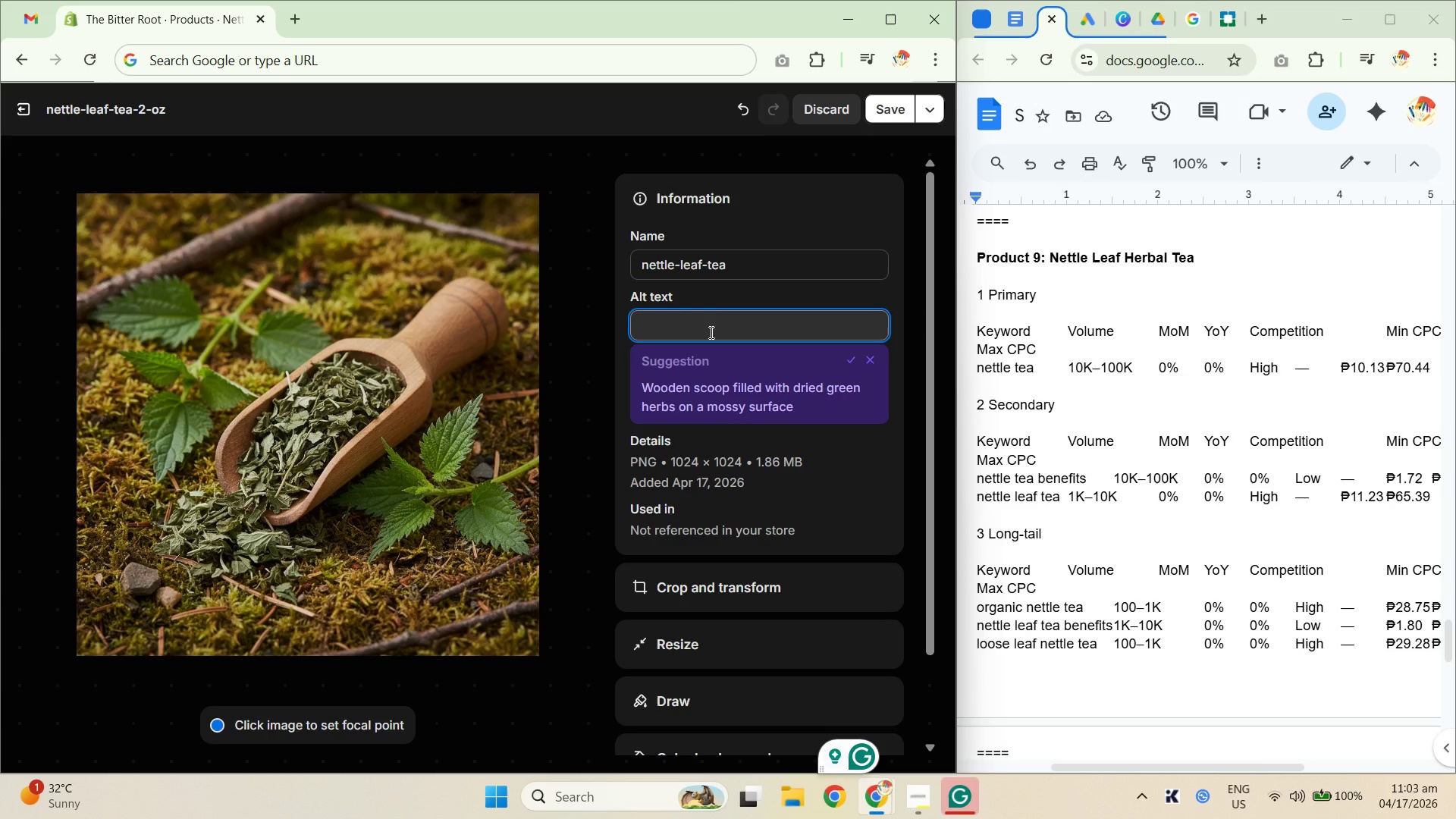 
type(Wooden sch)
key(Backspace)
type(oop filled with dried wild-fr)
key(Backspace)
type(oraged nettle leaf tea resting on bright forest moss surrounffed)
key(Backspace)
key(Backspace)
key(Backspace)
key(Backspace)
type(ded by fresh nettle leaves in a PAcfi)
key(Backspace)
key(Backspace)
key(Backspace)
key(Backspace)
type(acfii)
key(Backspace)
key(Backspace)
key(Backspace)
type(ific Norhwest woodhand setting)
 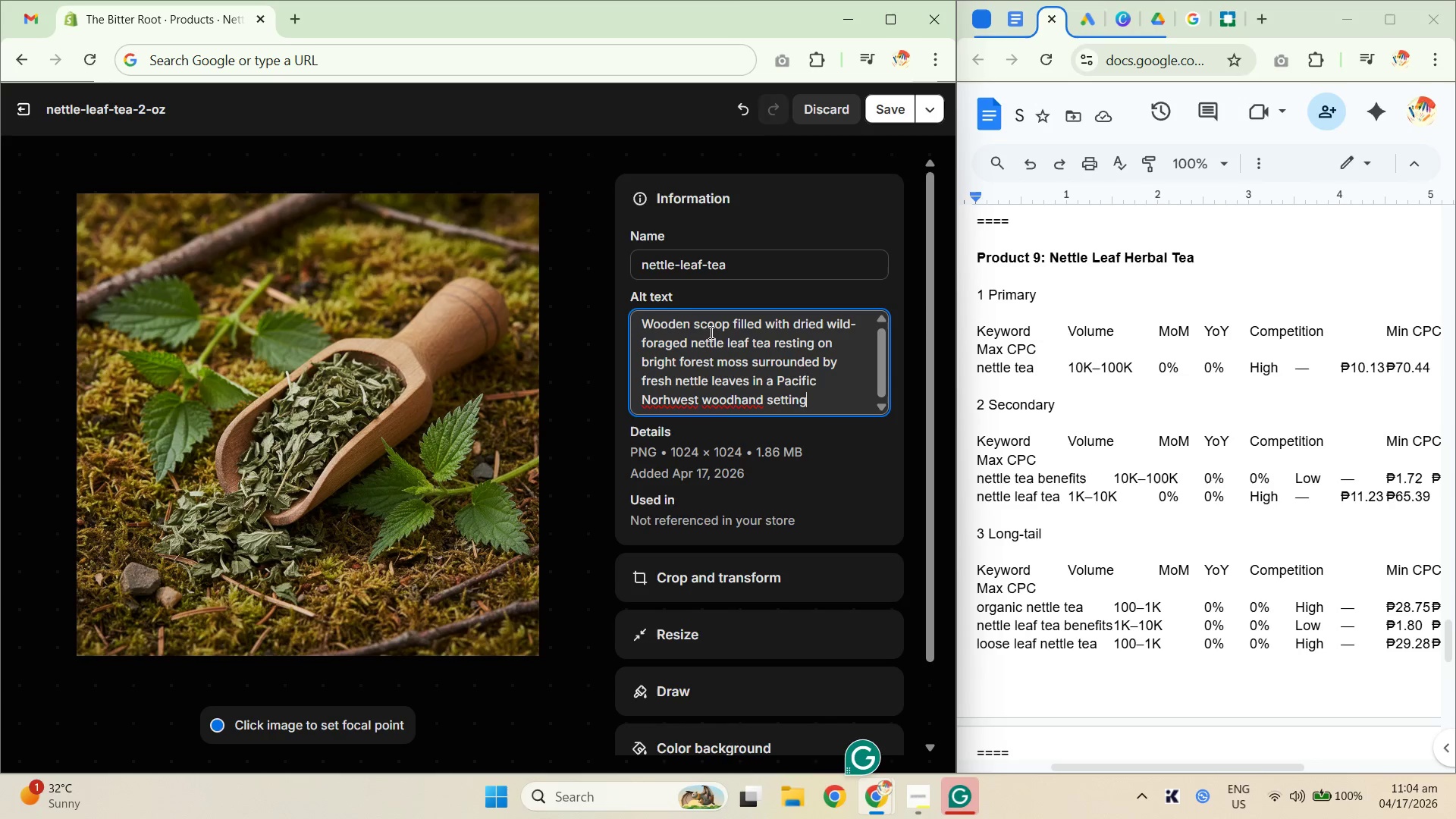 
left_click([740, 406])
 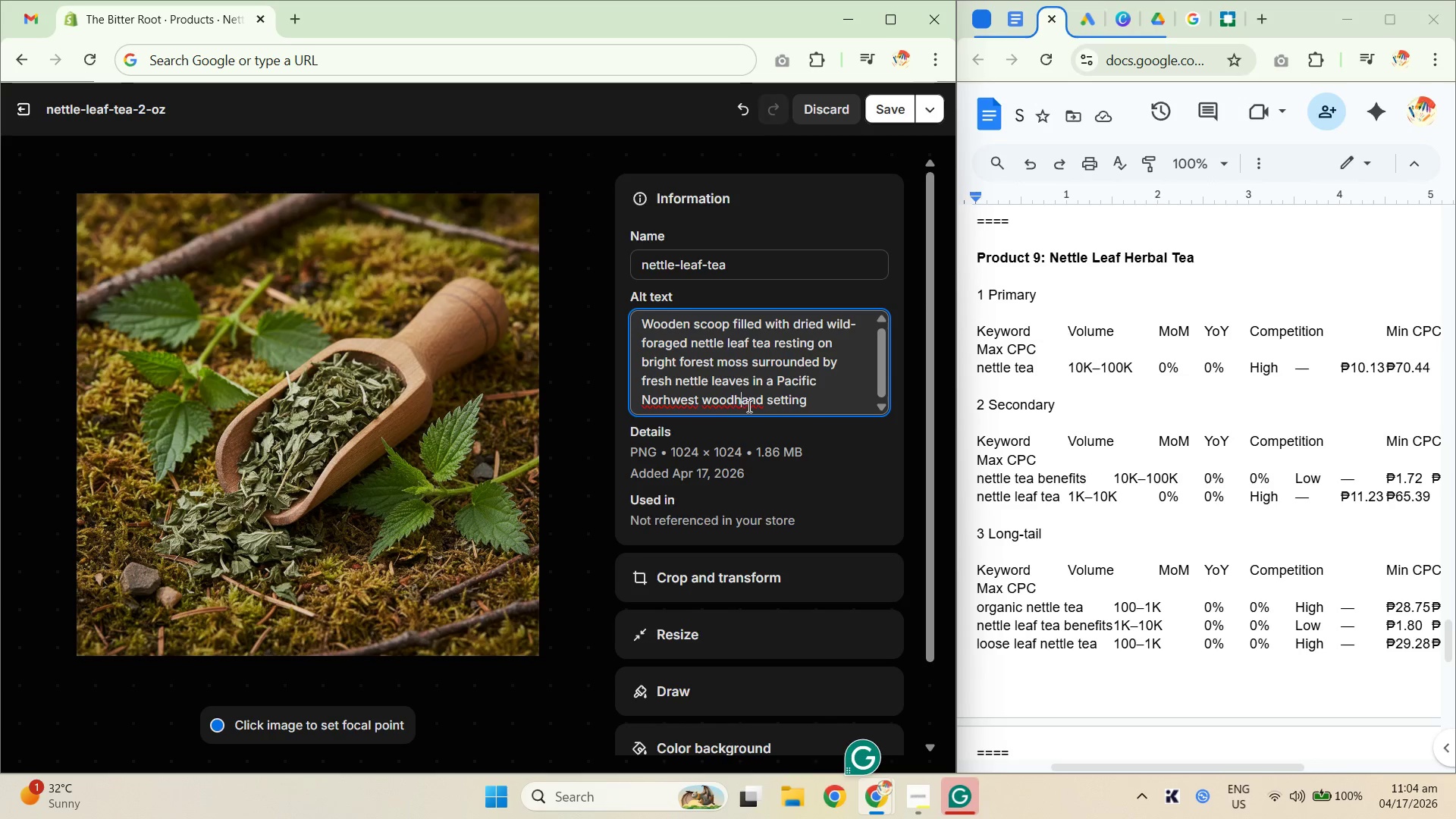 
key(Backspace)
 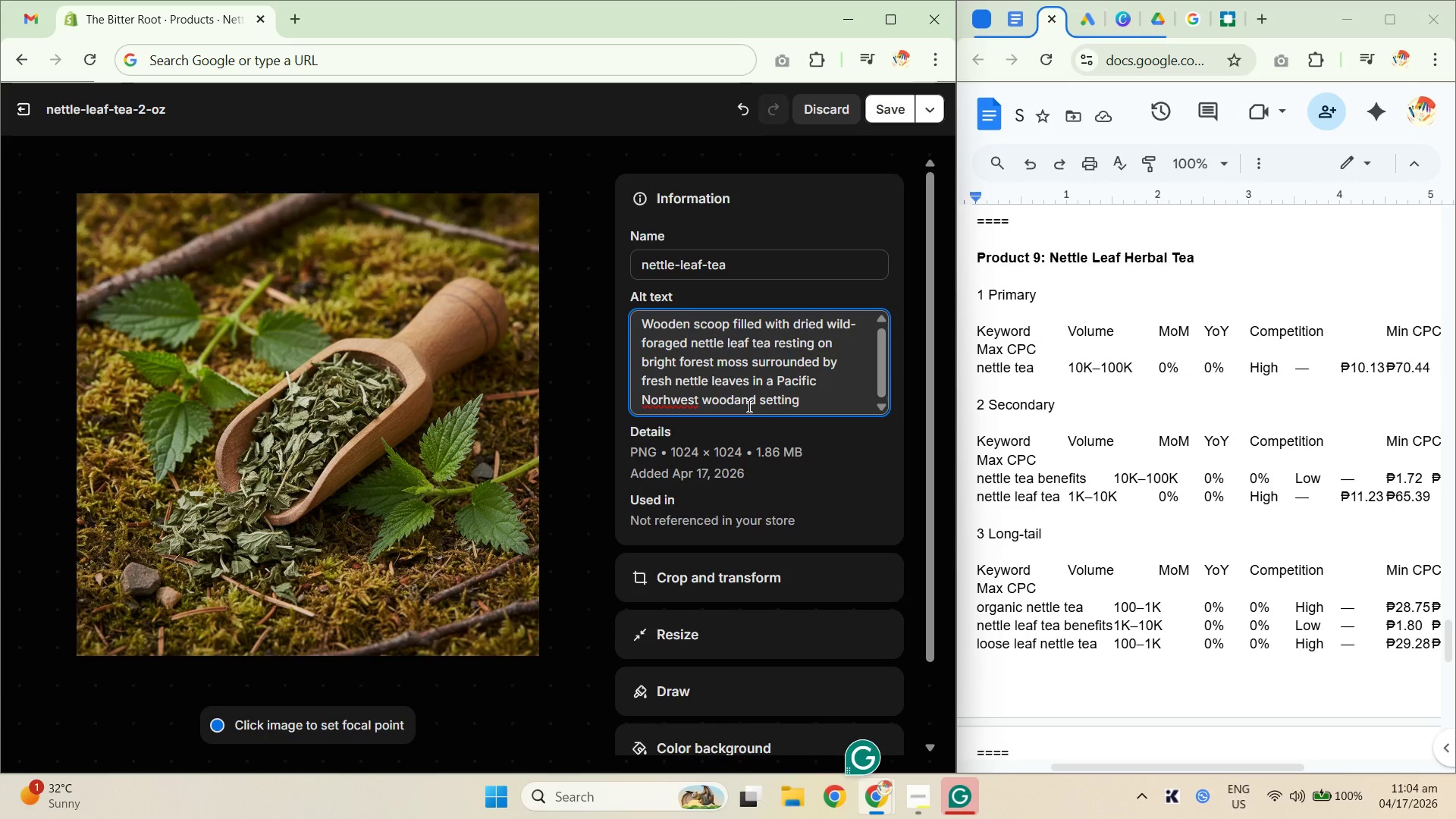 
key(L)
 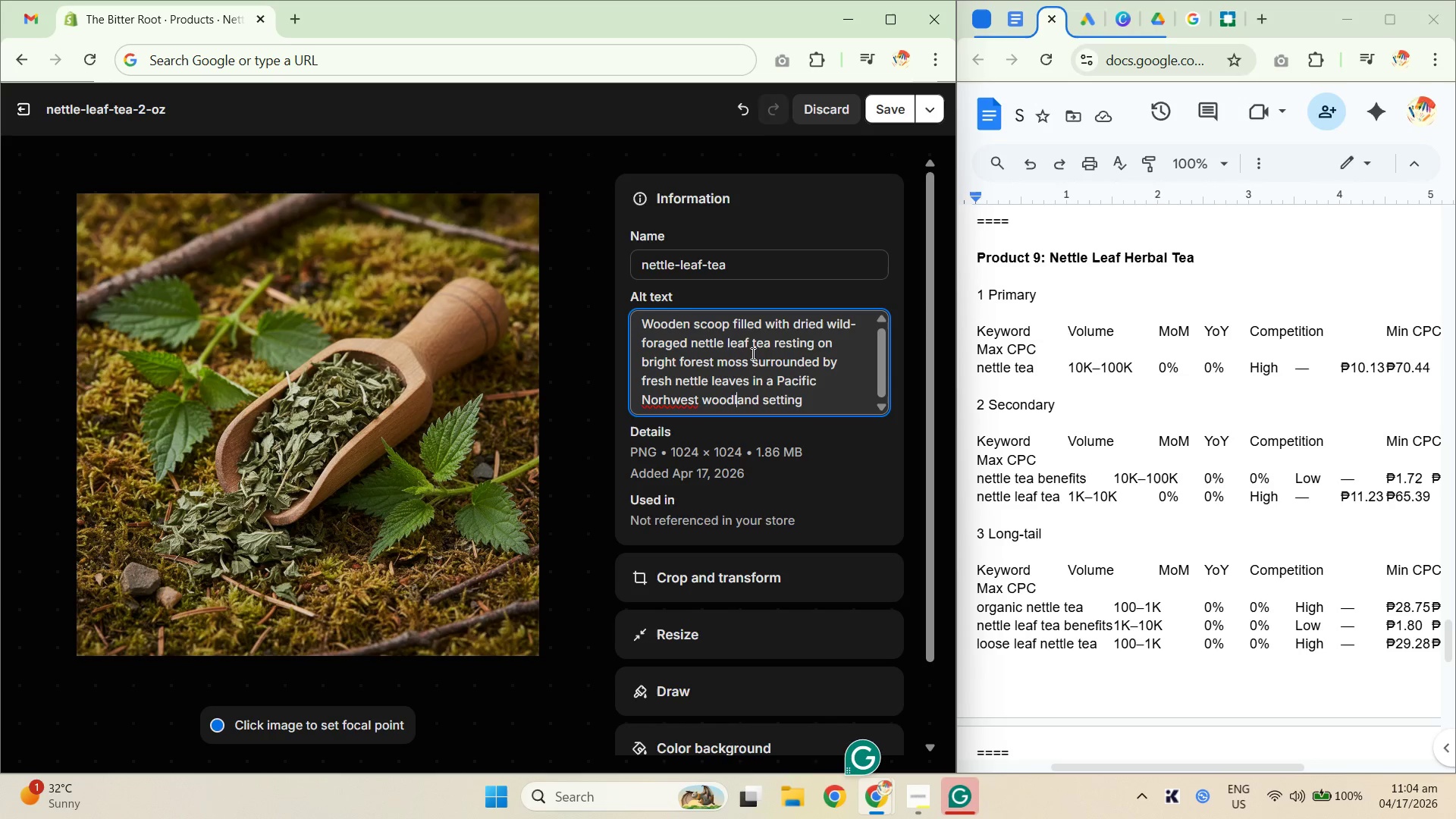 
left_click_drag(start_coordinate=[677, 319], to_coordinate=[795, 306])
 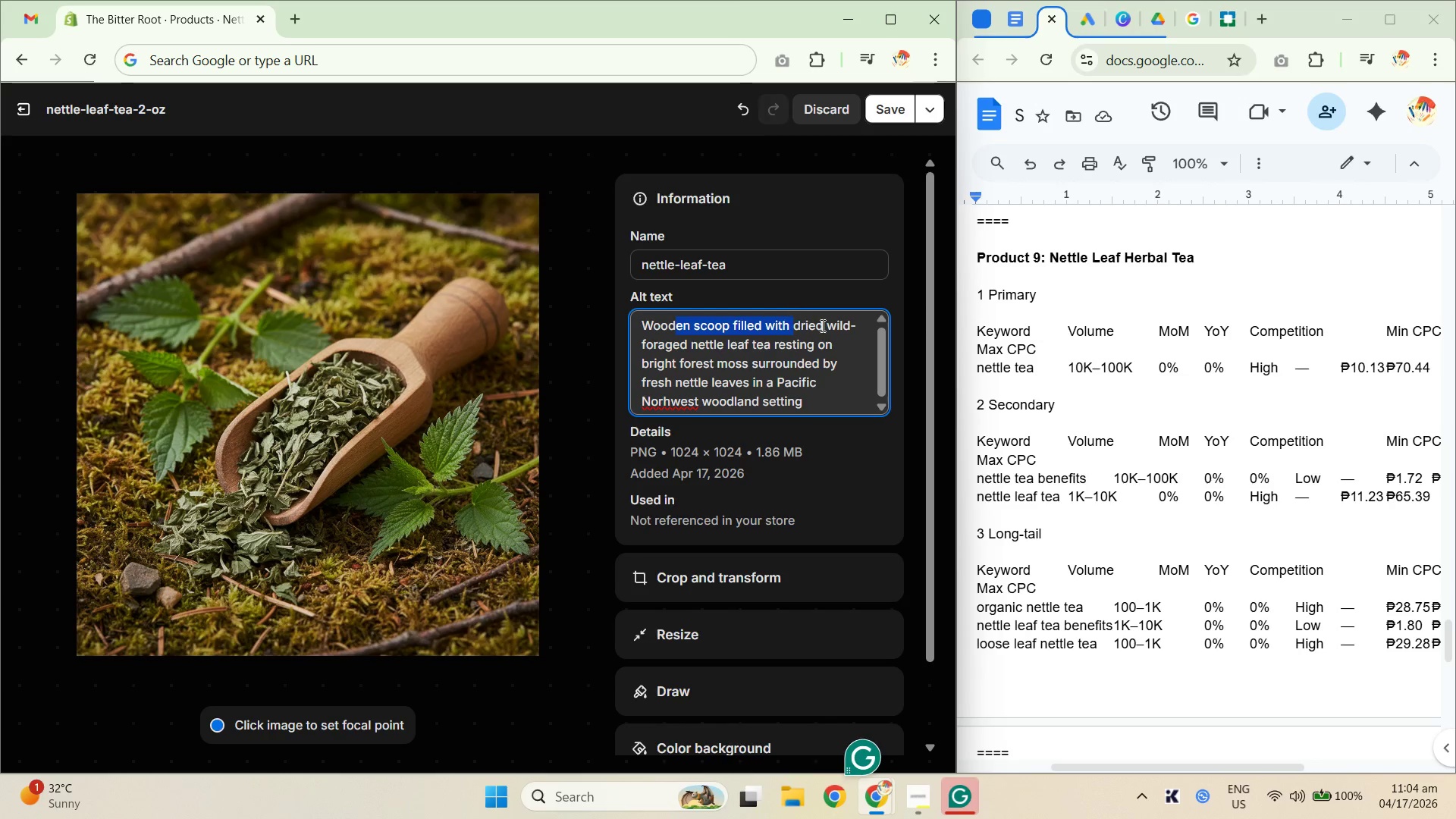 
double_click([823, 326])
 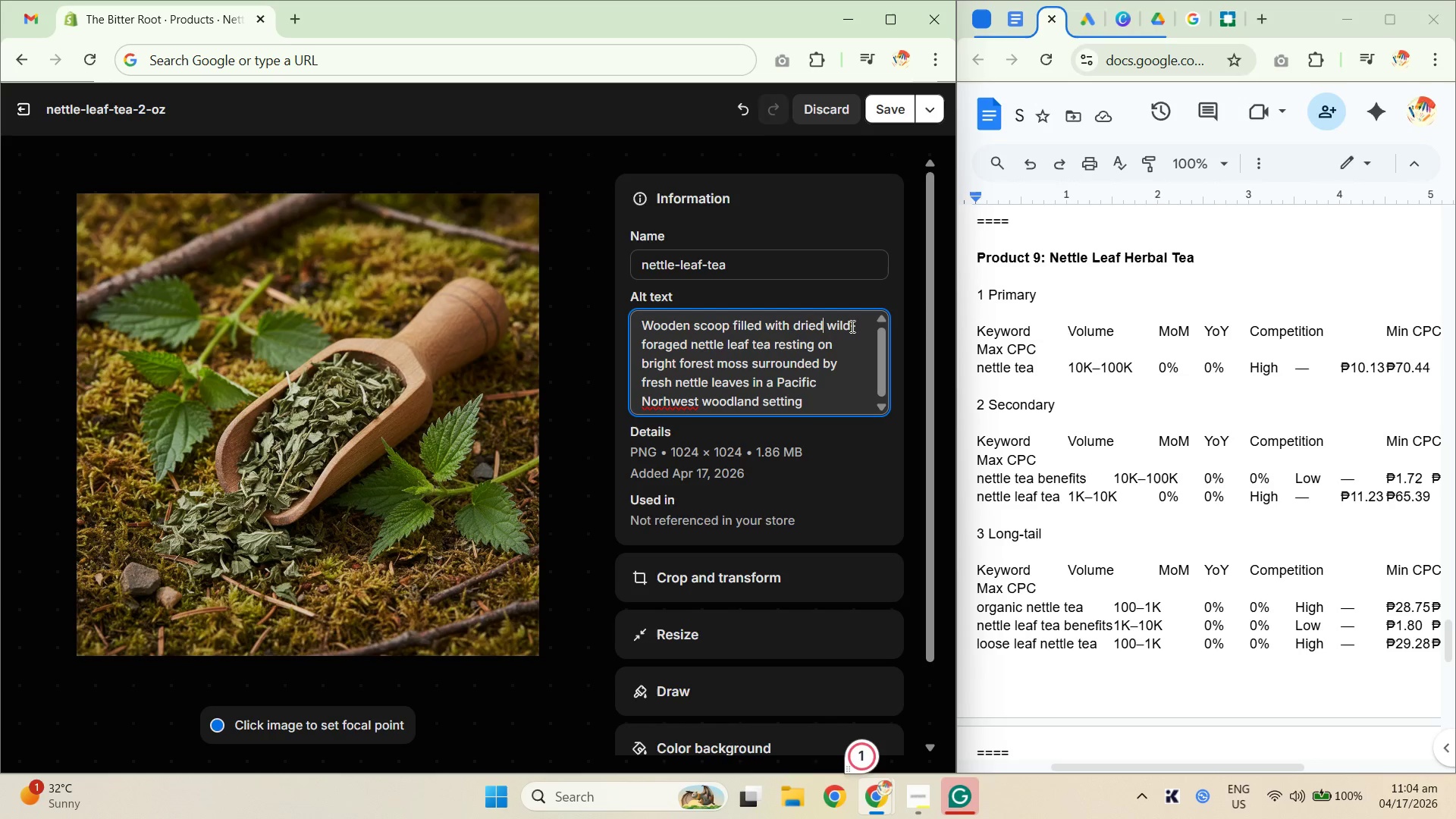 
left_click_drag(start_coordinate=[854, 319], to_coordinate=[752, 323])
 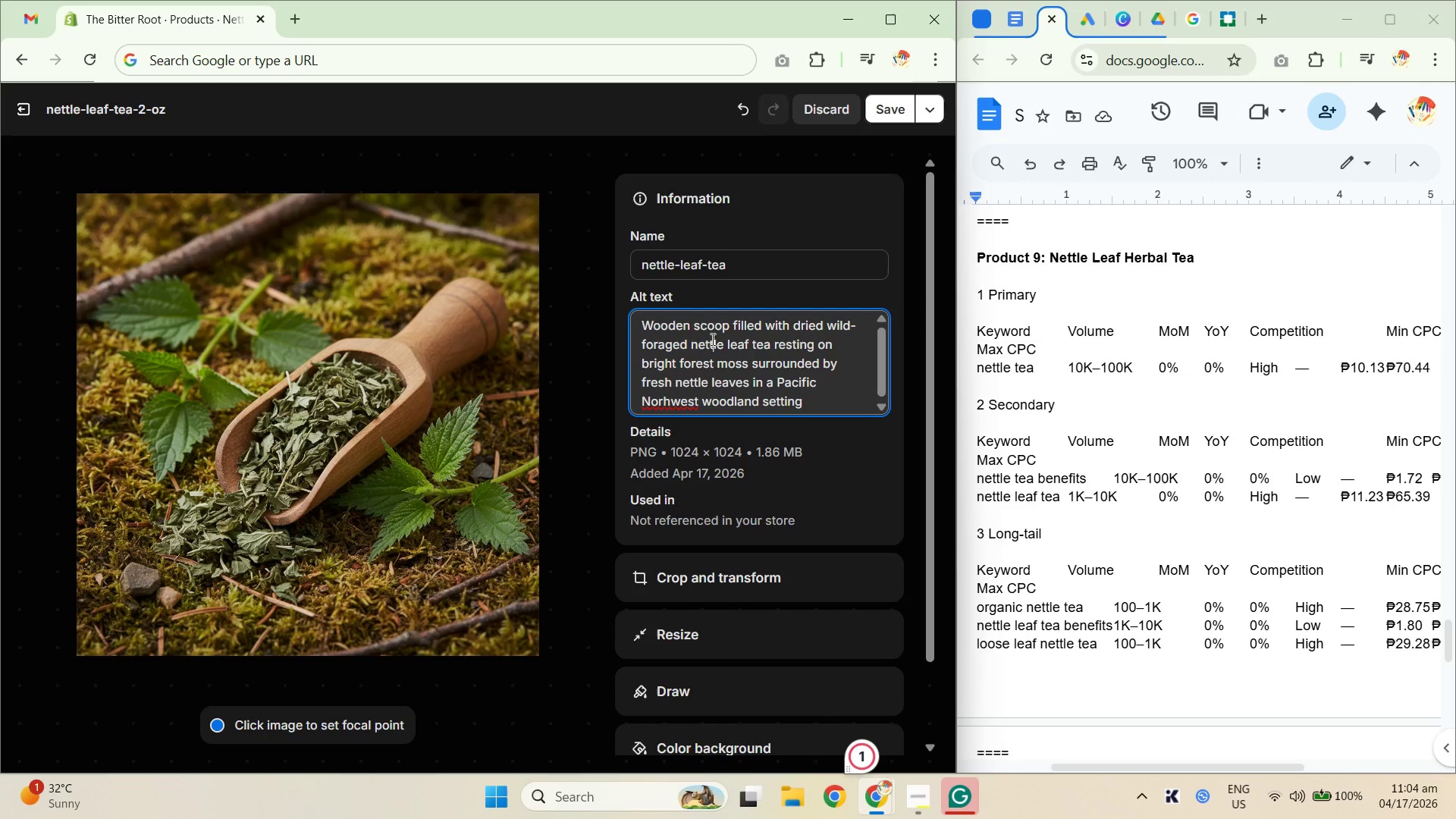 
triple_click([686, 340])
 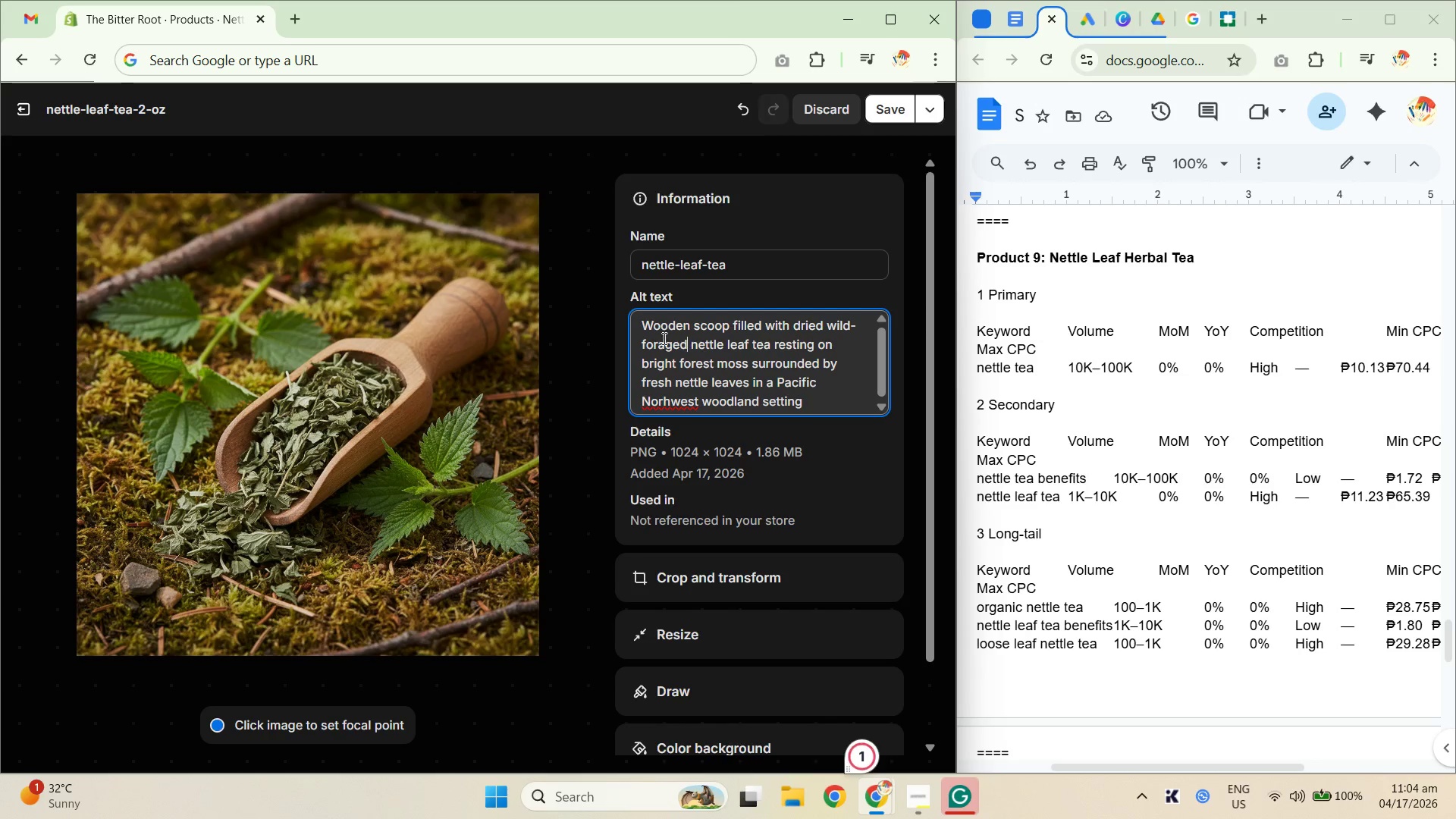 
left_click_drag(start_coordinate=[661, 338], to_coordinate=[746, 348])
 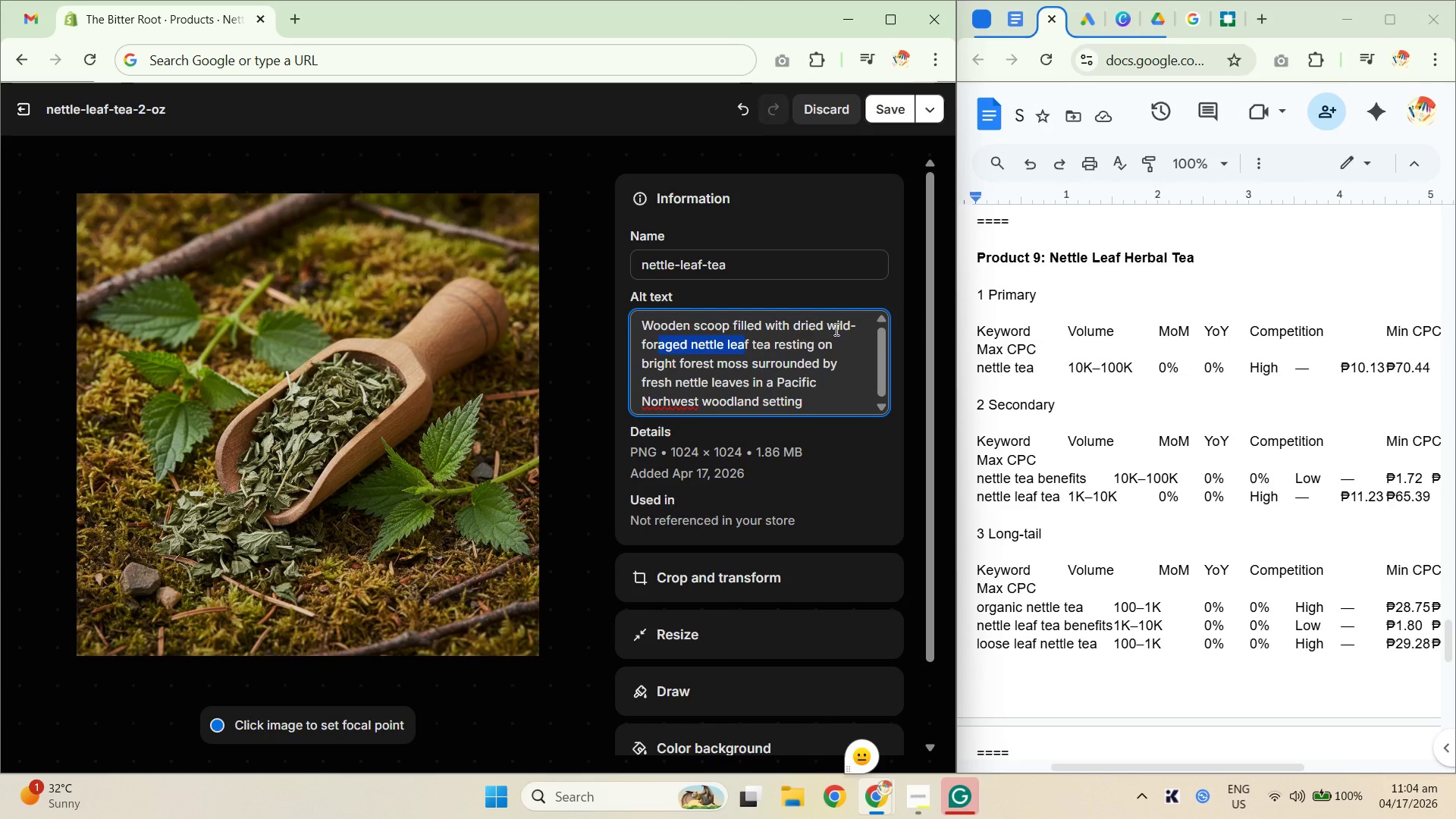 
left_click([841, 328])
 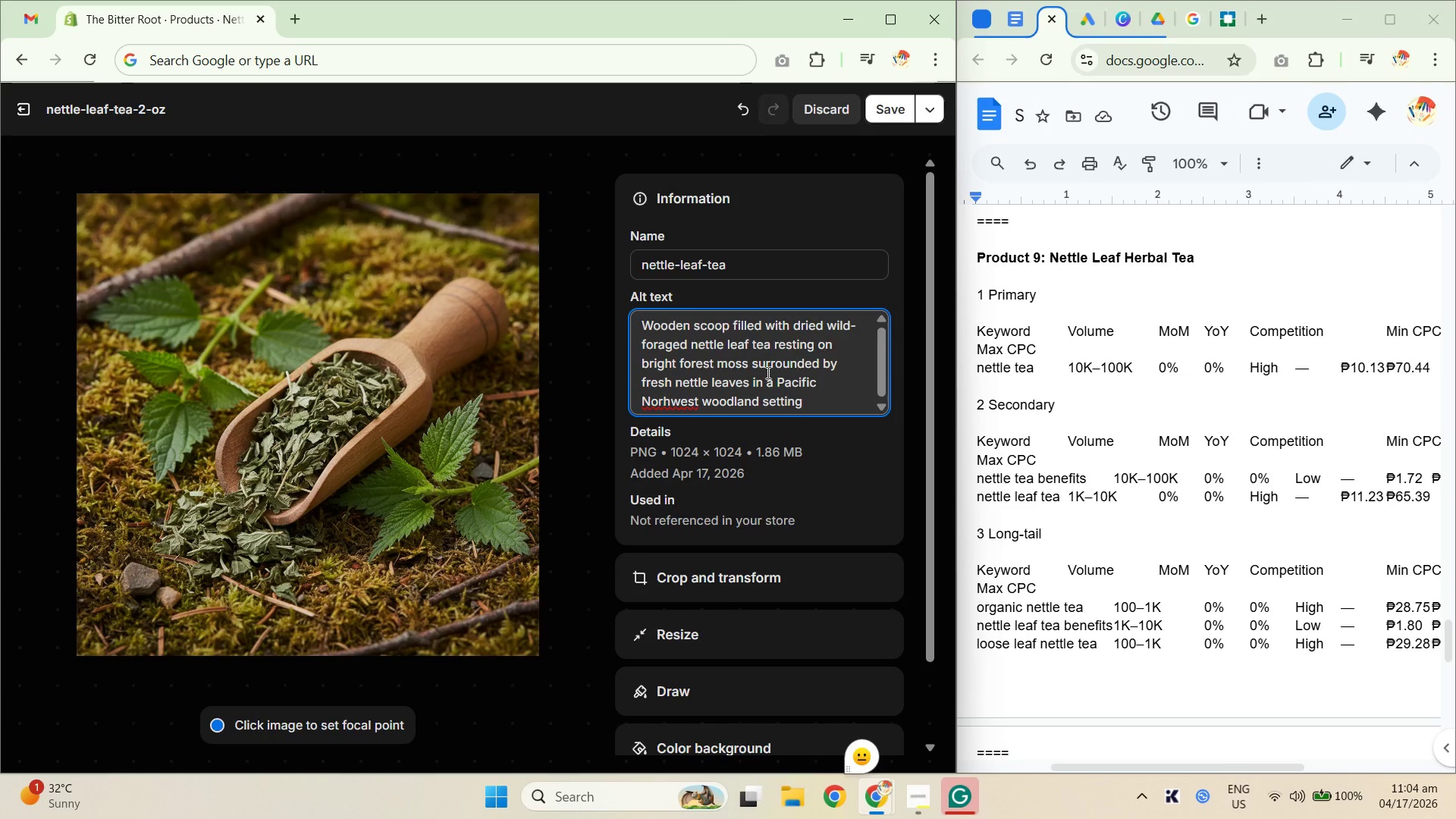 
left_click([764, 342])
 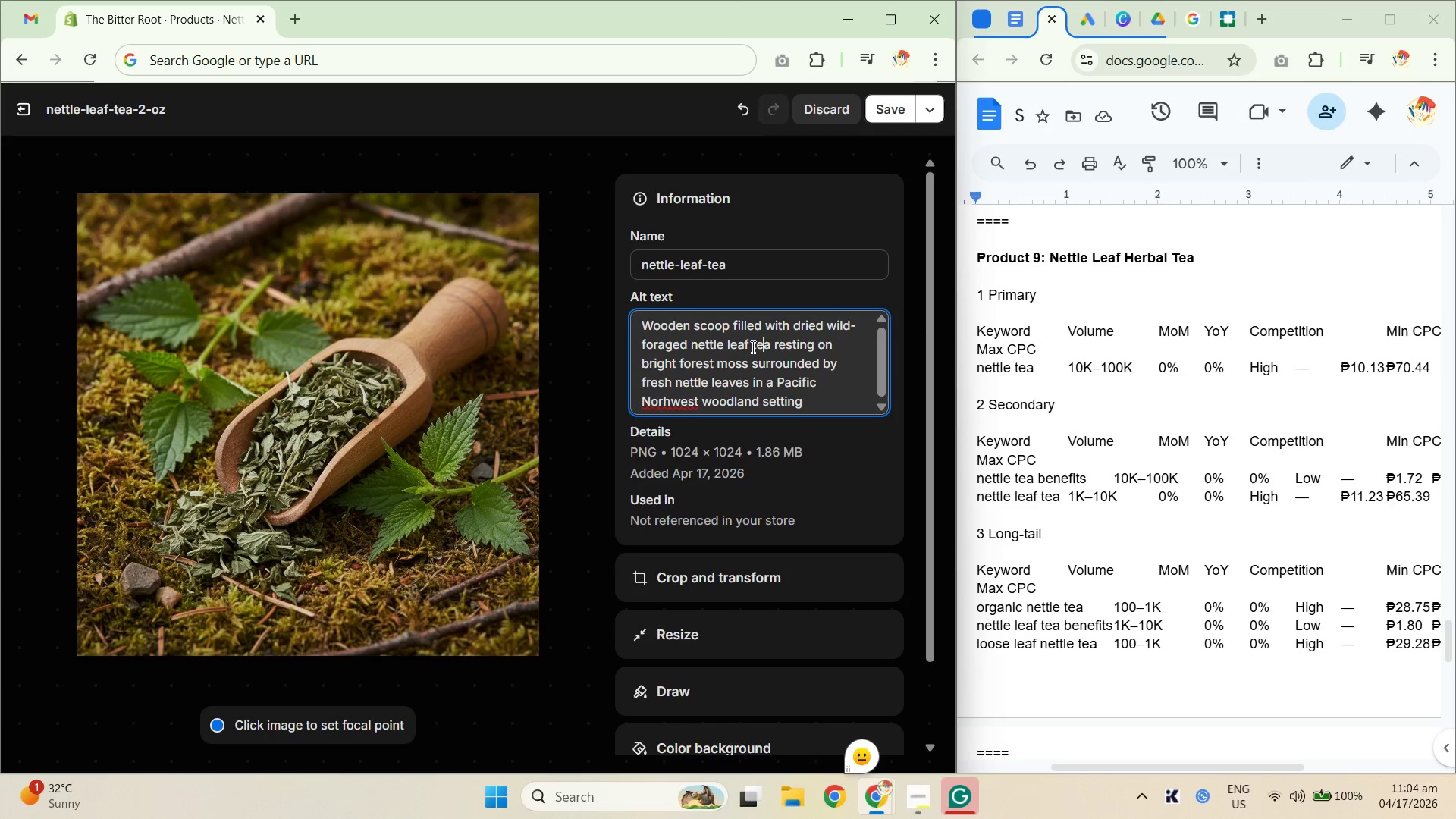 
left_click_drag(start_coordinate=[729, 342], to_coordinate=[833, 347])
 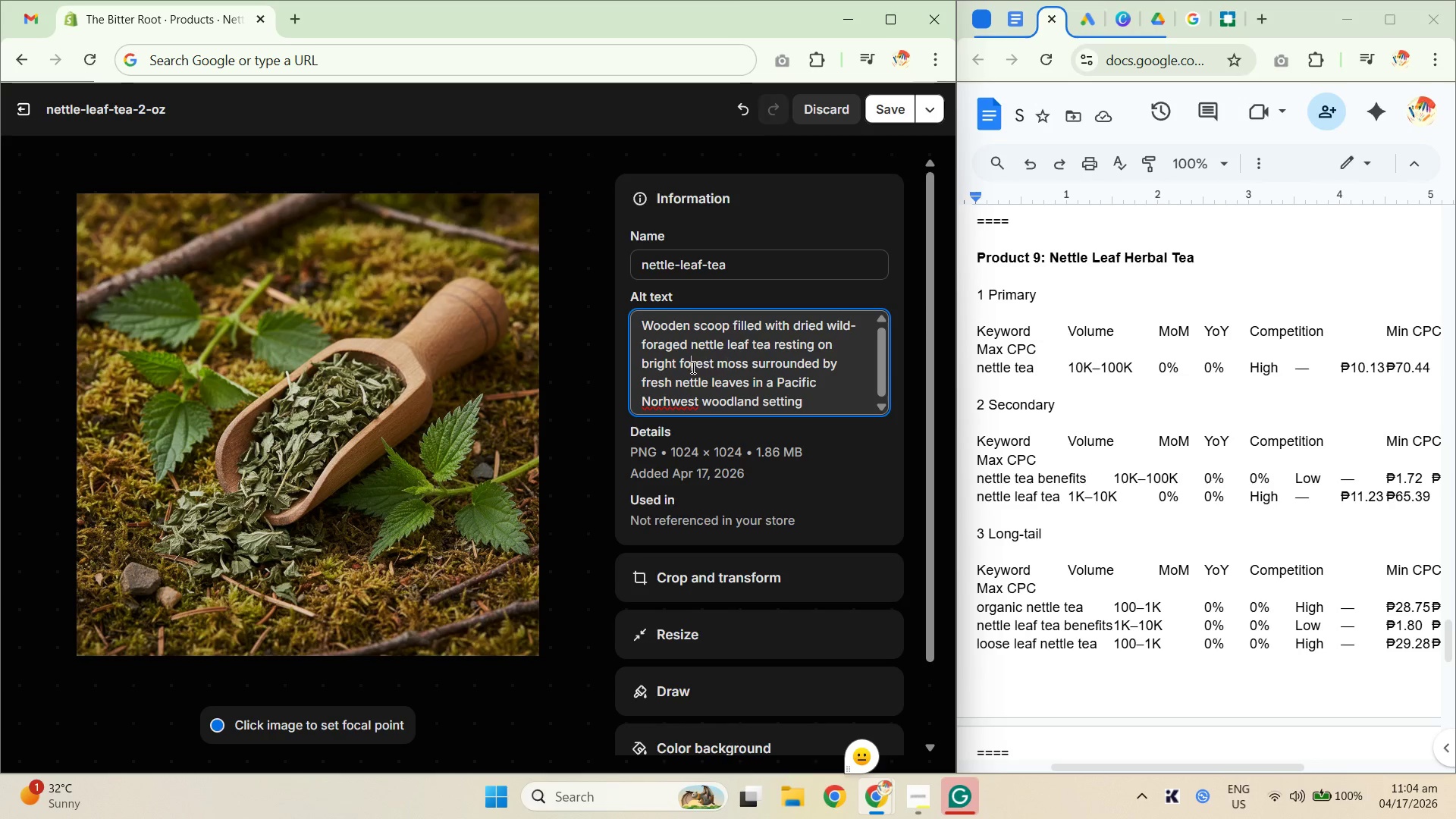 
left_click_drag(start_coordinate=[662, 360], to_coordinate=[751, 379])
 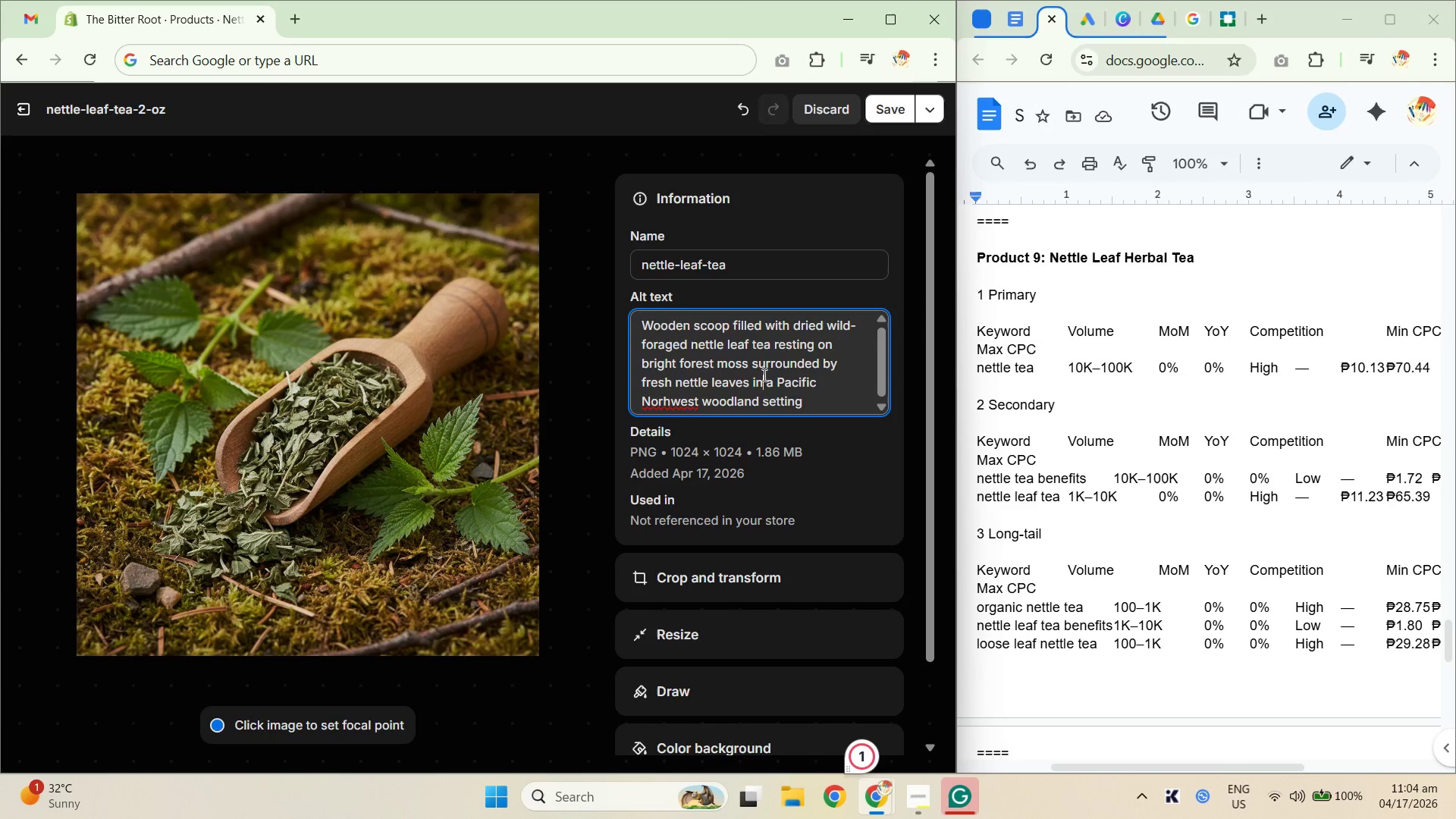 
triple_click([748, 360])
 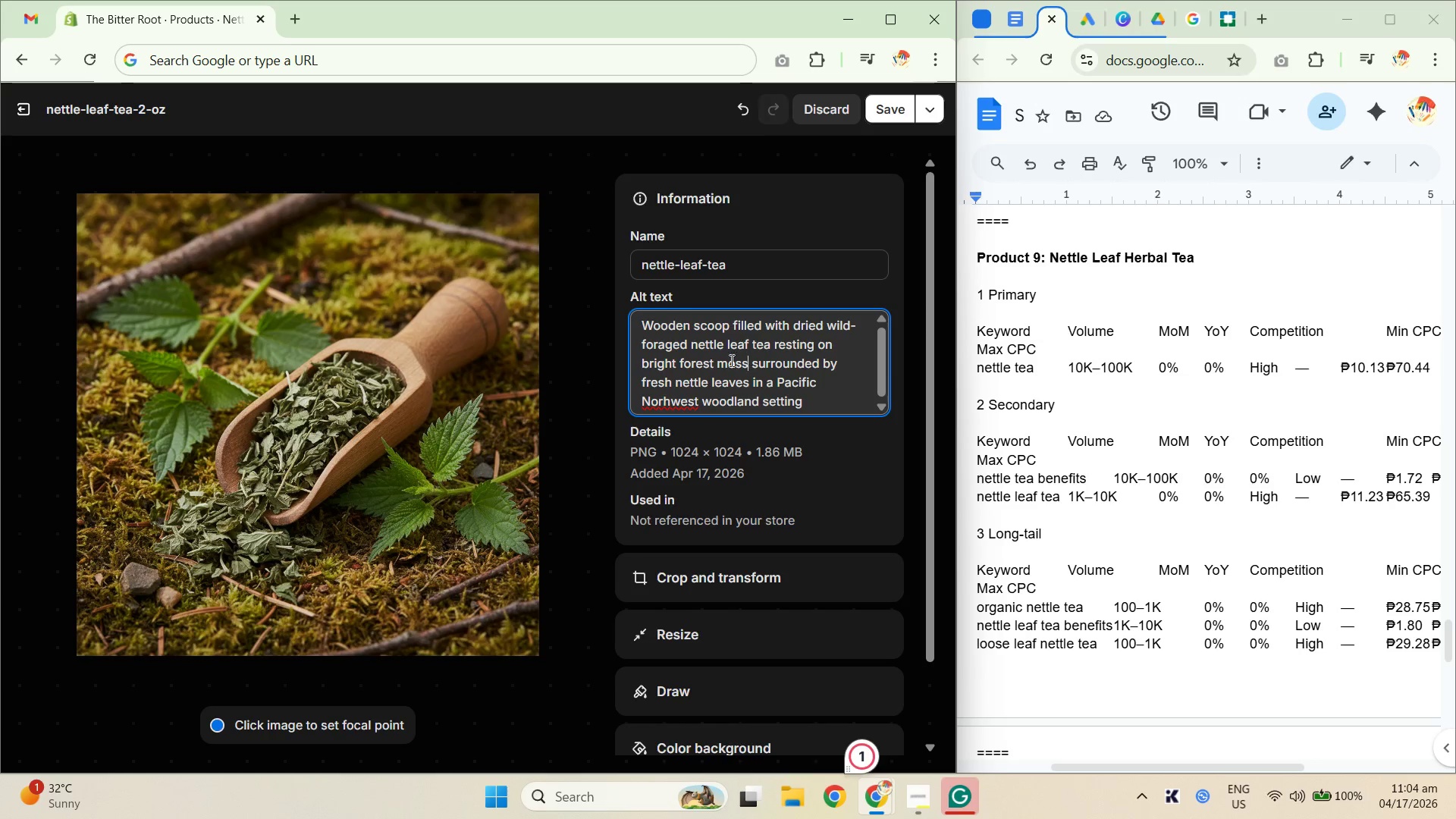 
left_click_drag(start_coordinate=[706, 355], to_coordinate=[827, 366])
 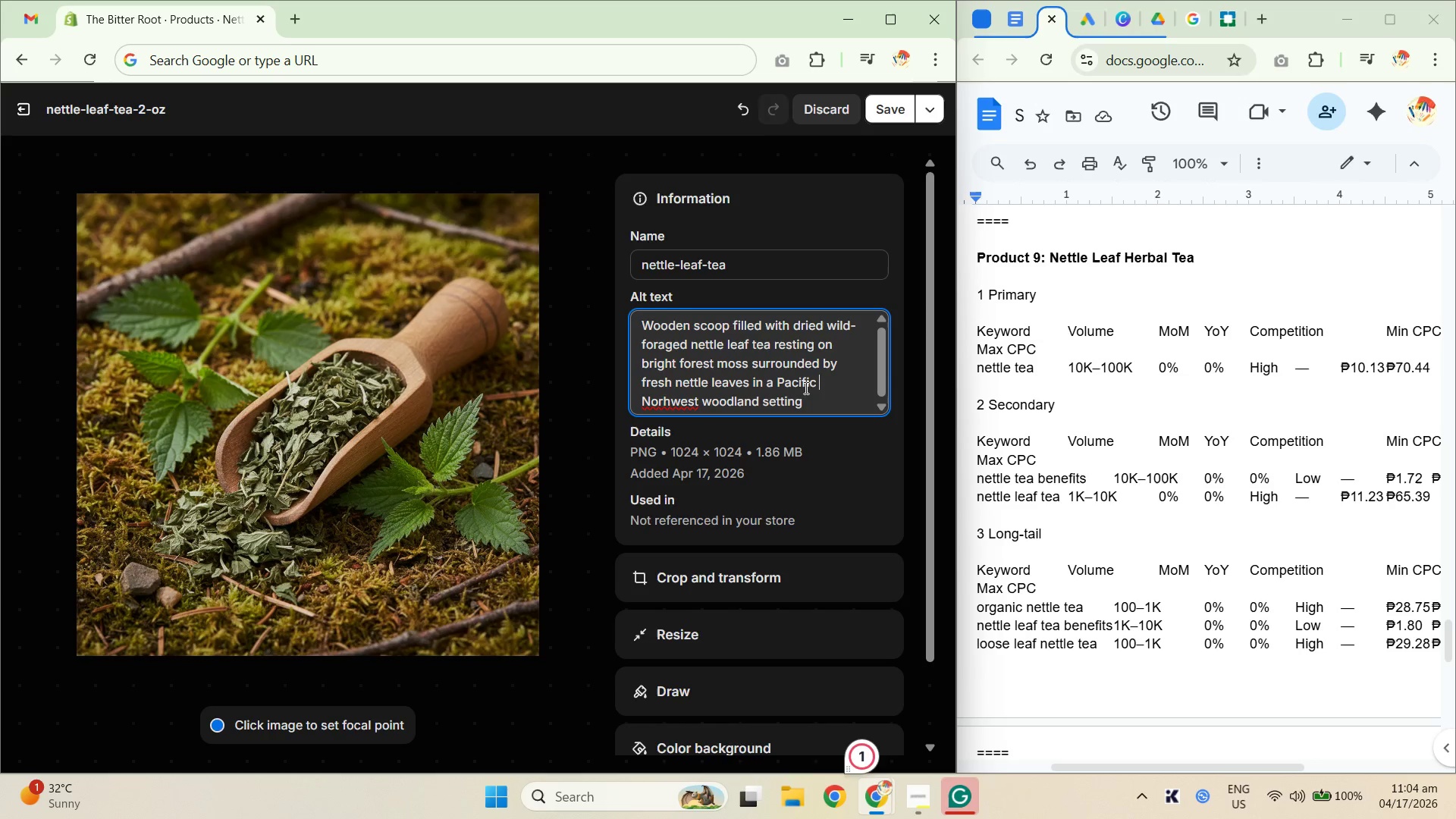 
double_click([761, 385])
 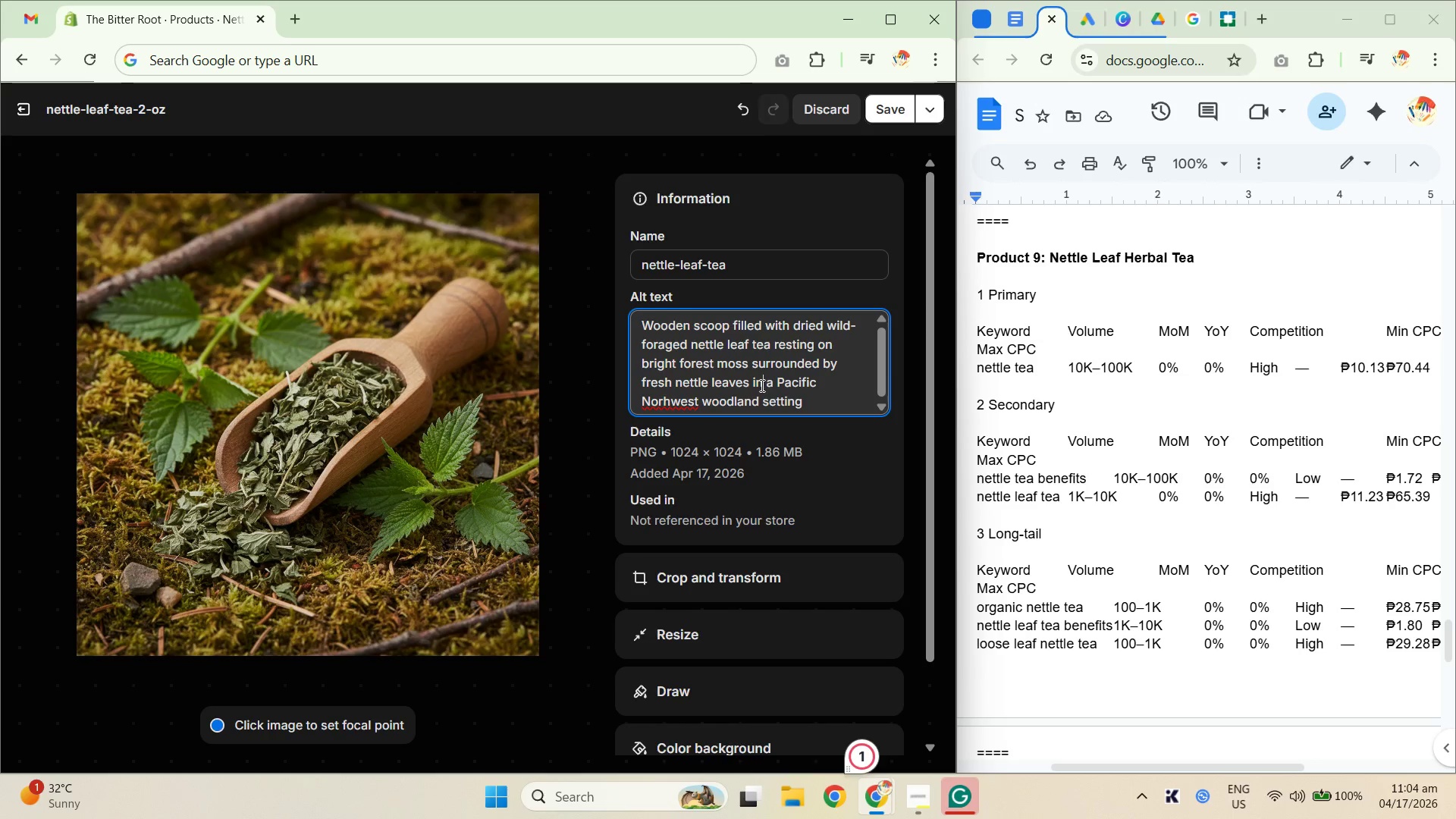 
triple_click([714, 384])
 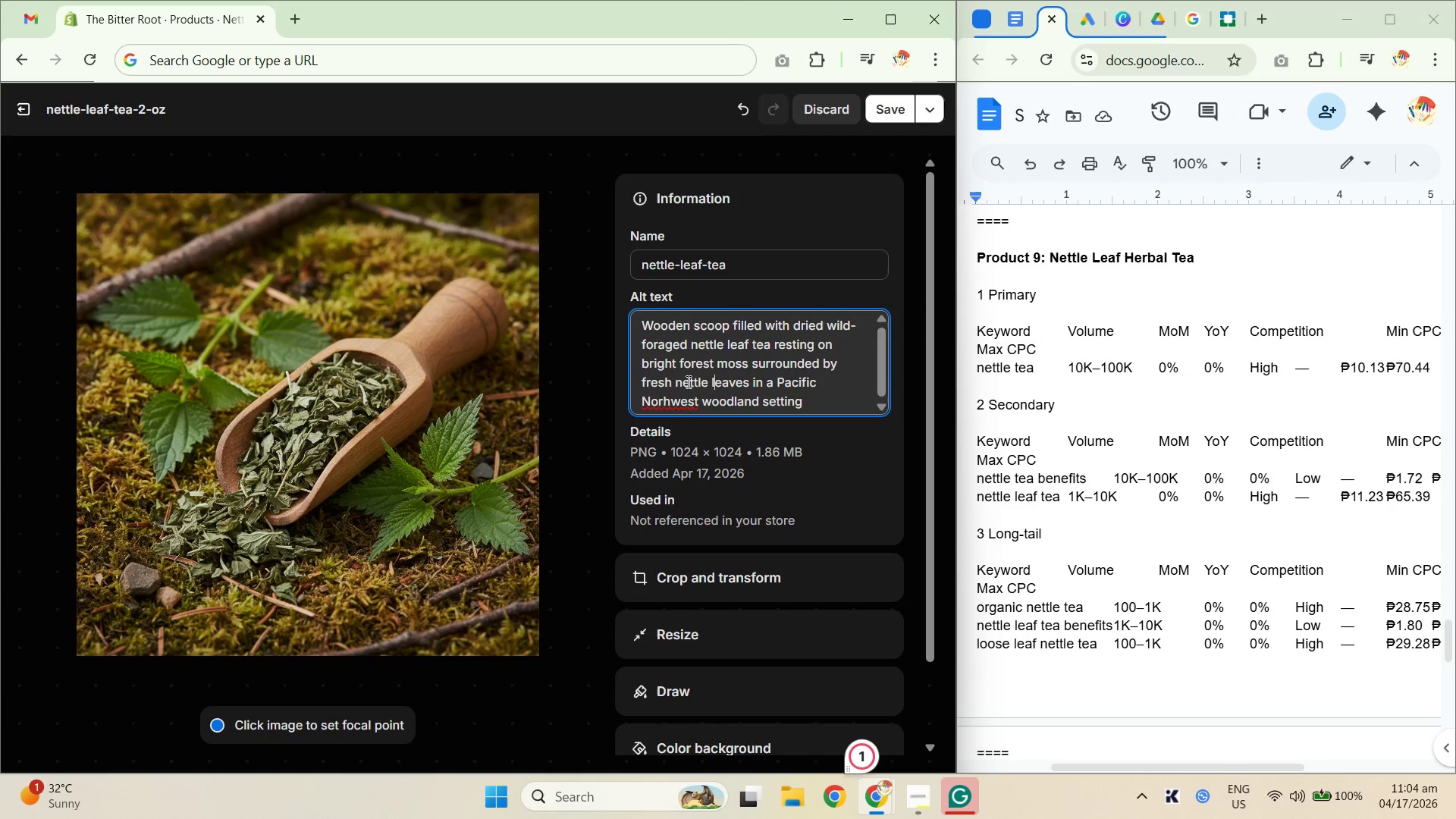 
left_click_drag(start_coordinate=[673, 376], to_coordinate=[783, 382])
 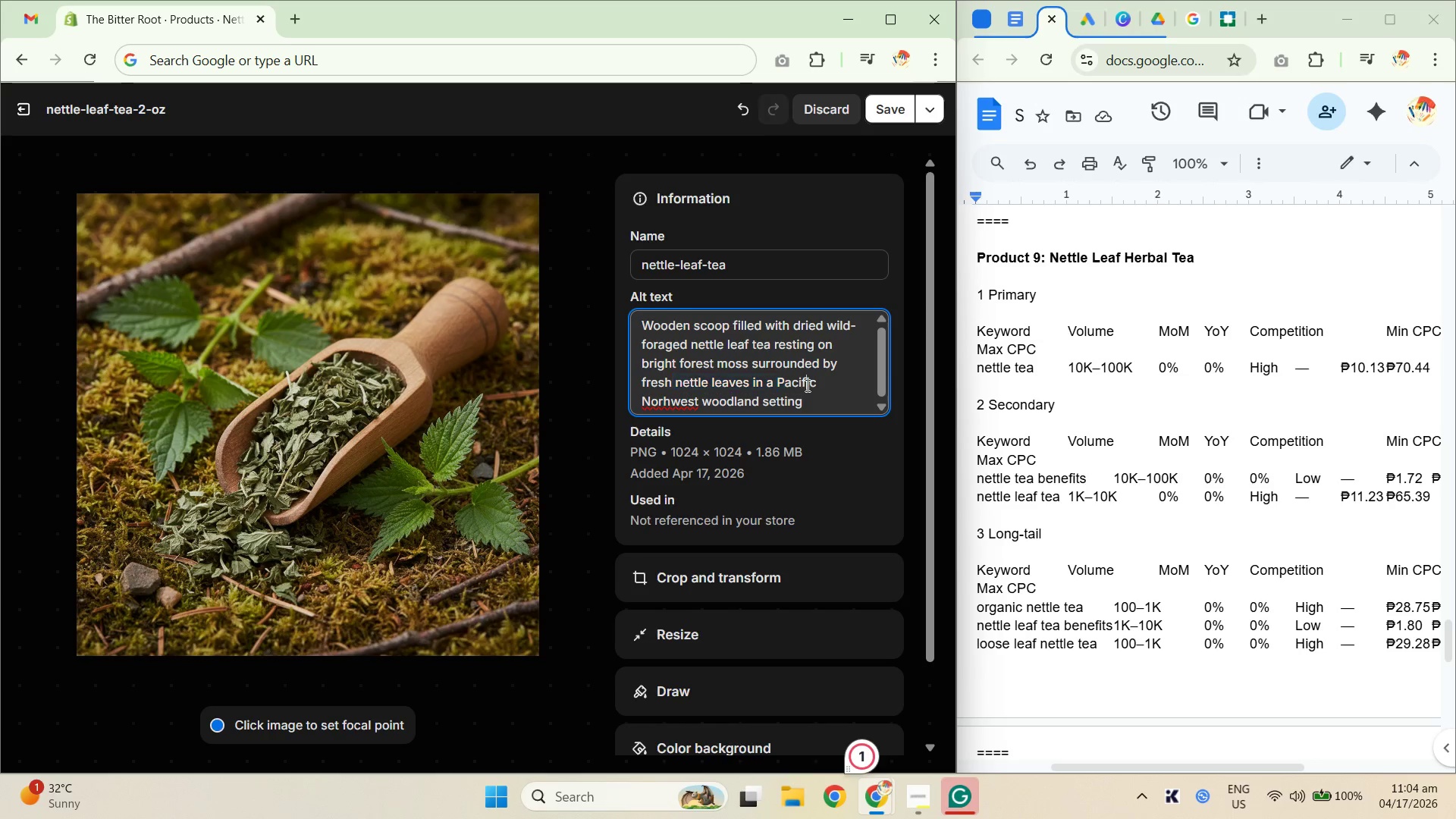 
triple_click([747, 381])
 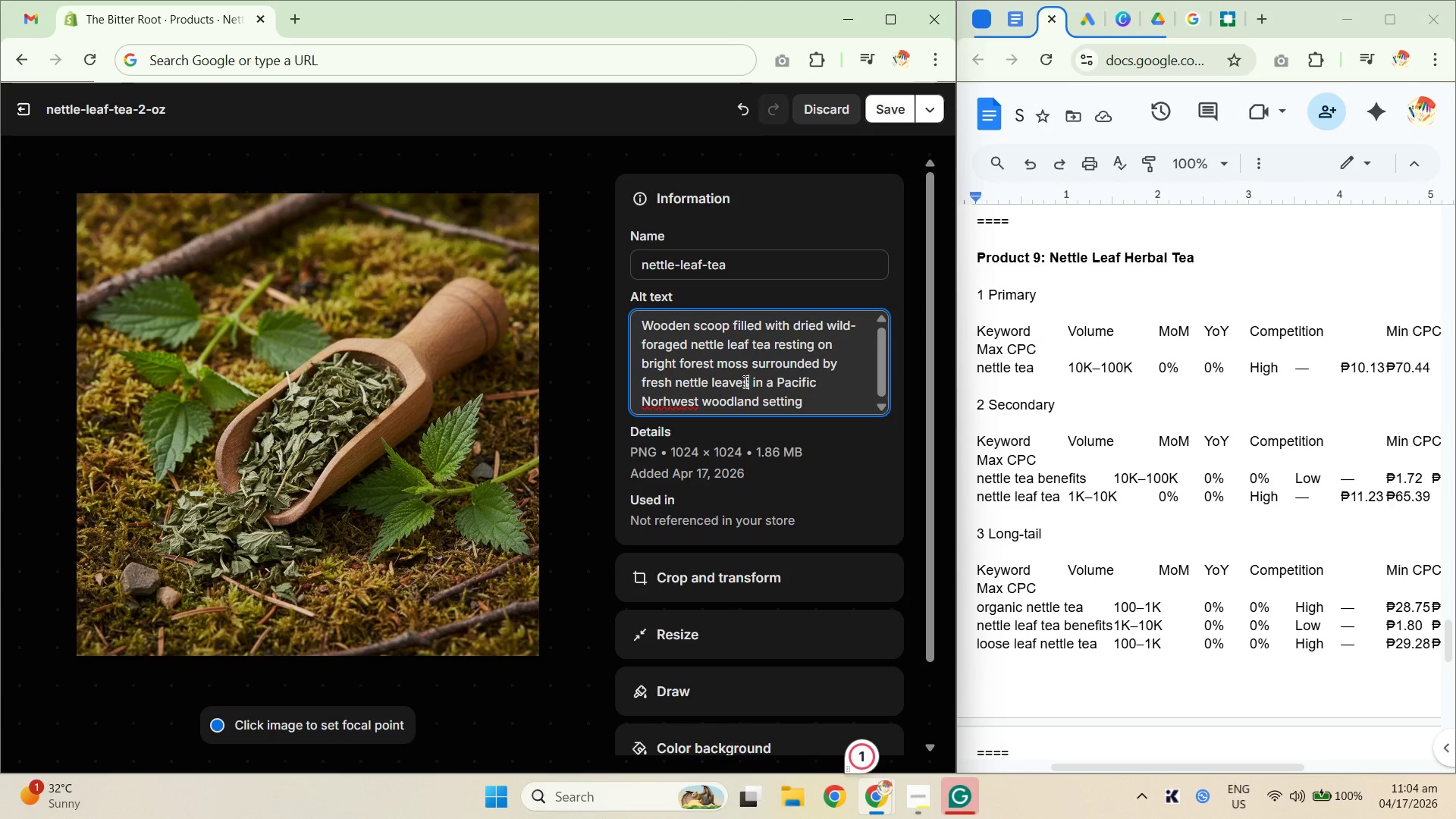 
left_click_drag(start_coordinate=[704, 374], to_coordinate=[797, 373])
 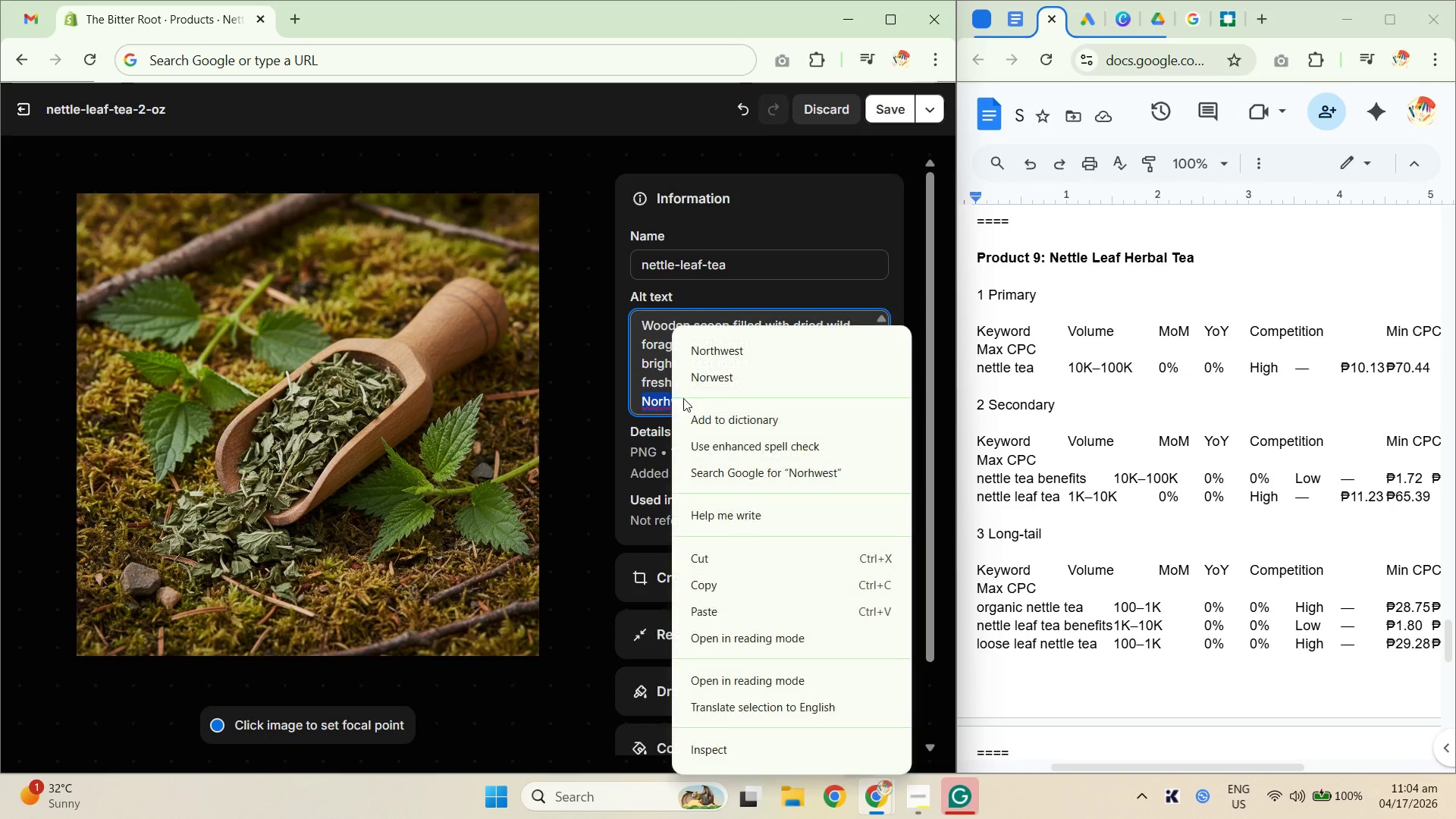 
left_click([737, 348])
 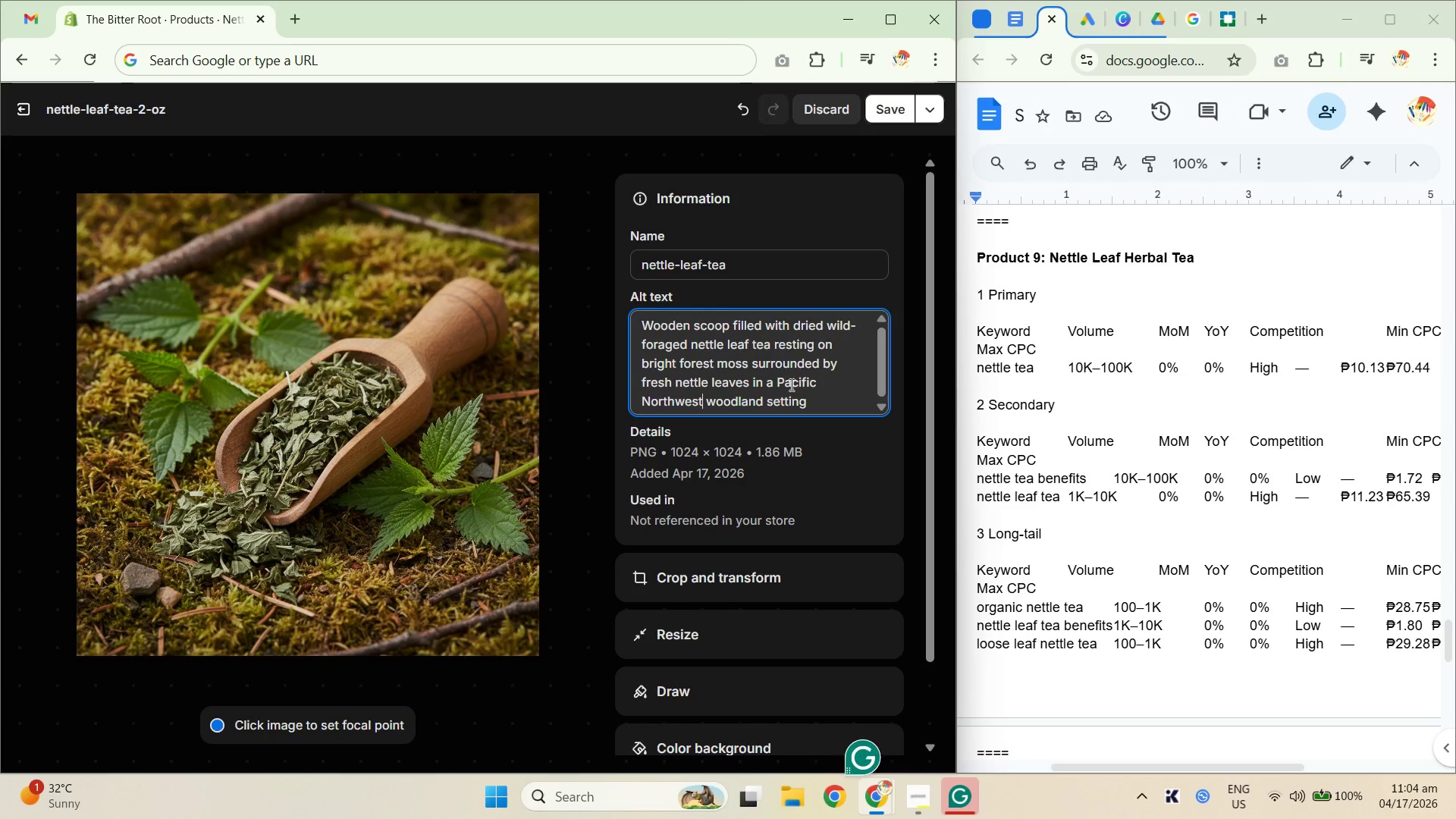 
left_click([820, 396])
 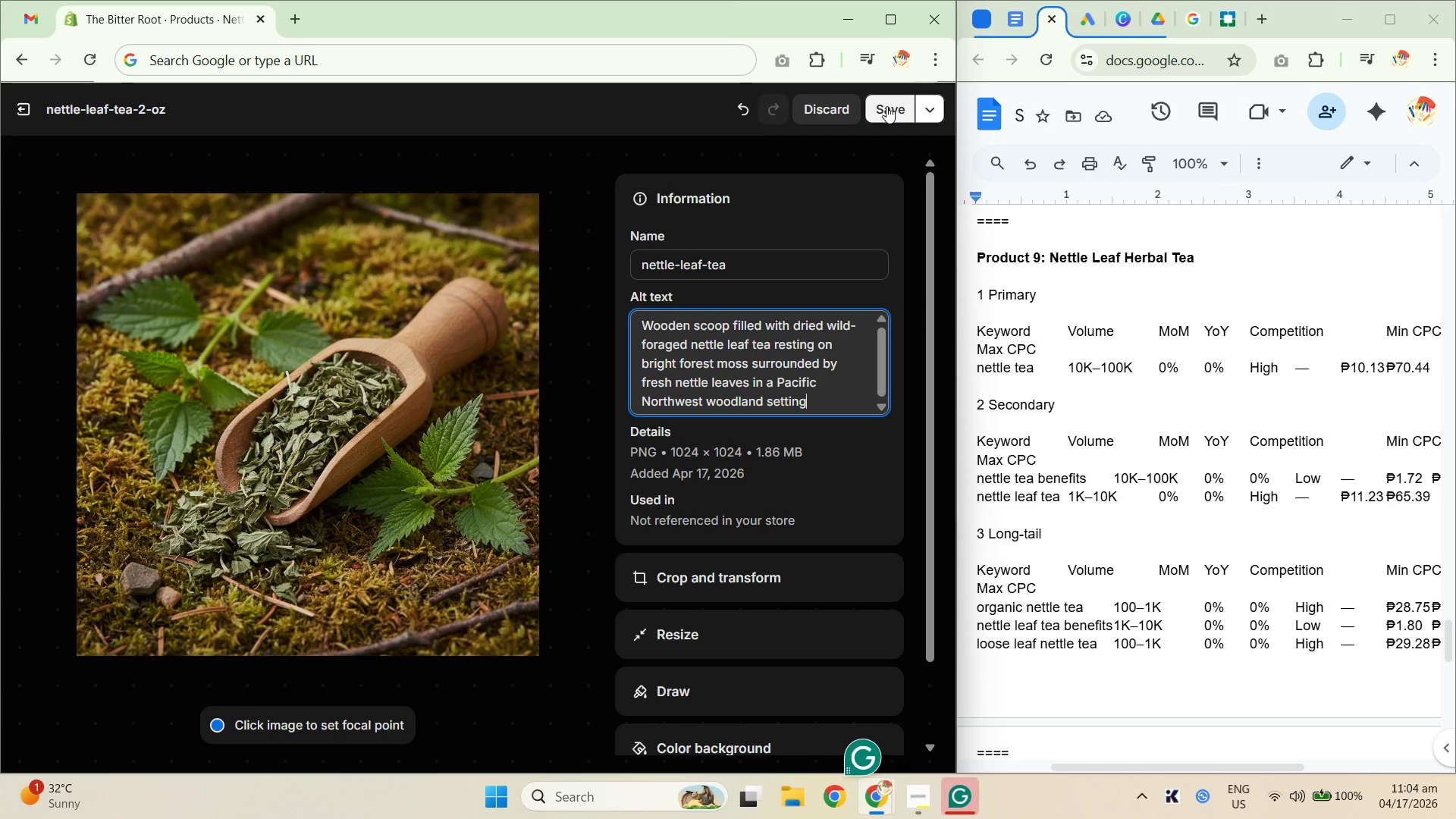 
left_click([891, 108])
 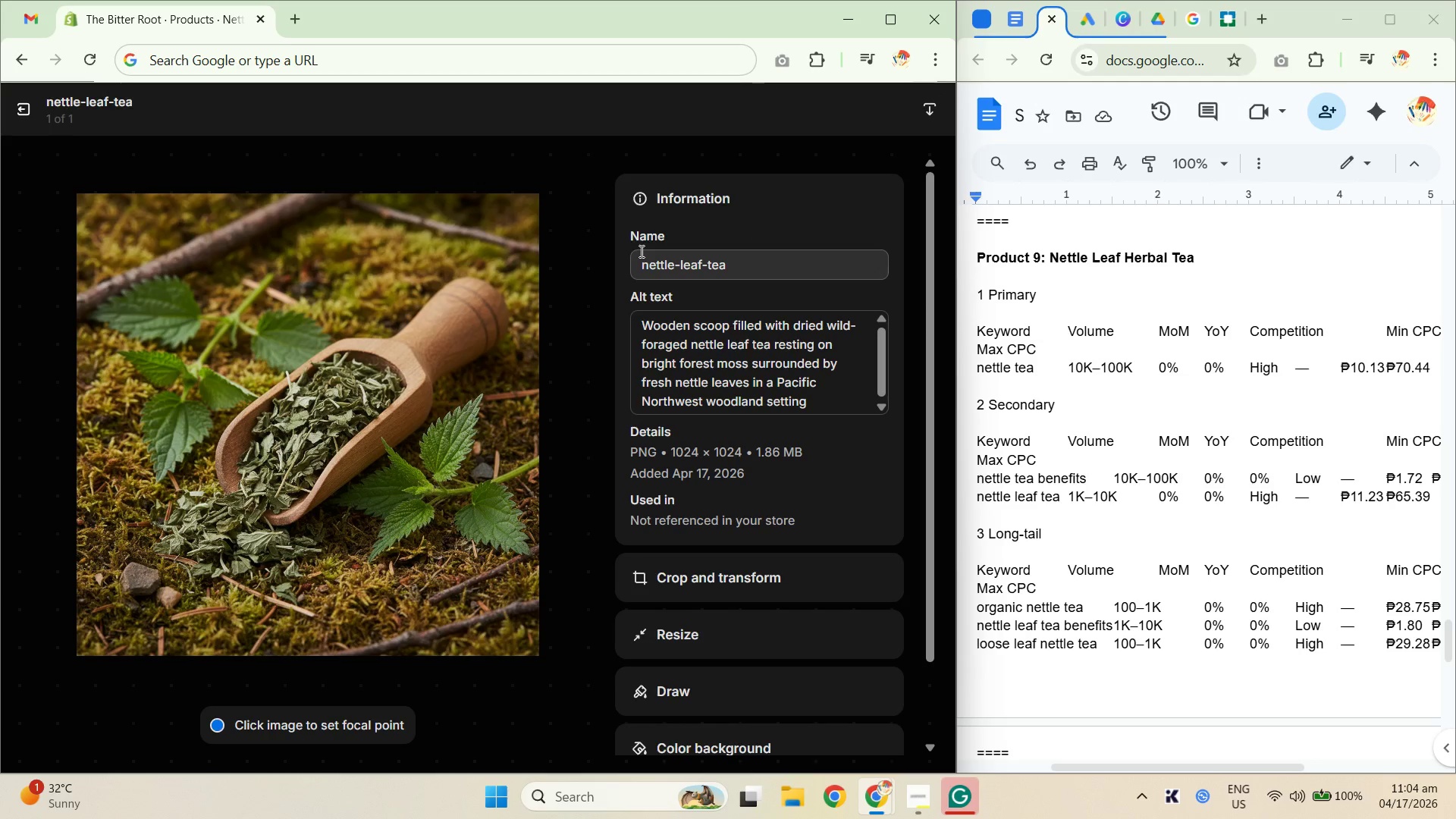 
wait(6.09)
 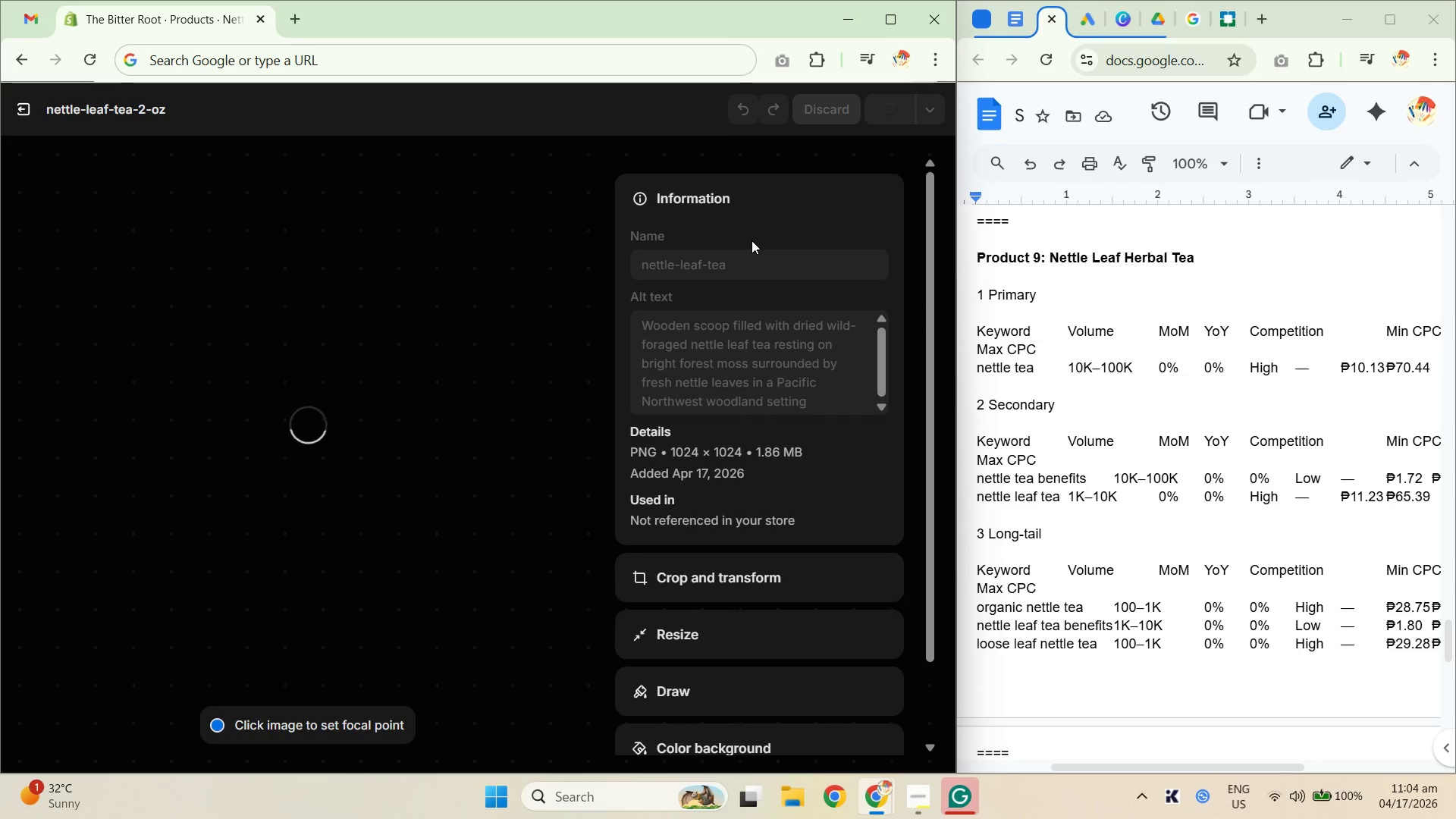 
left_click([25, 115])
 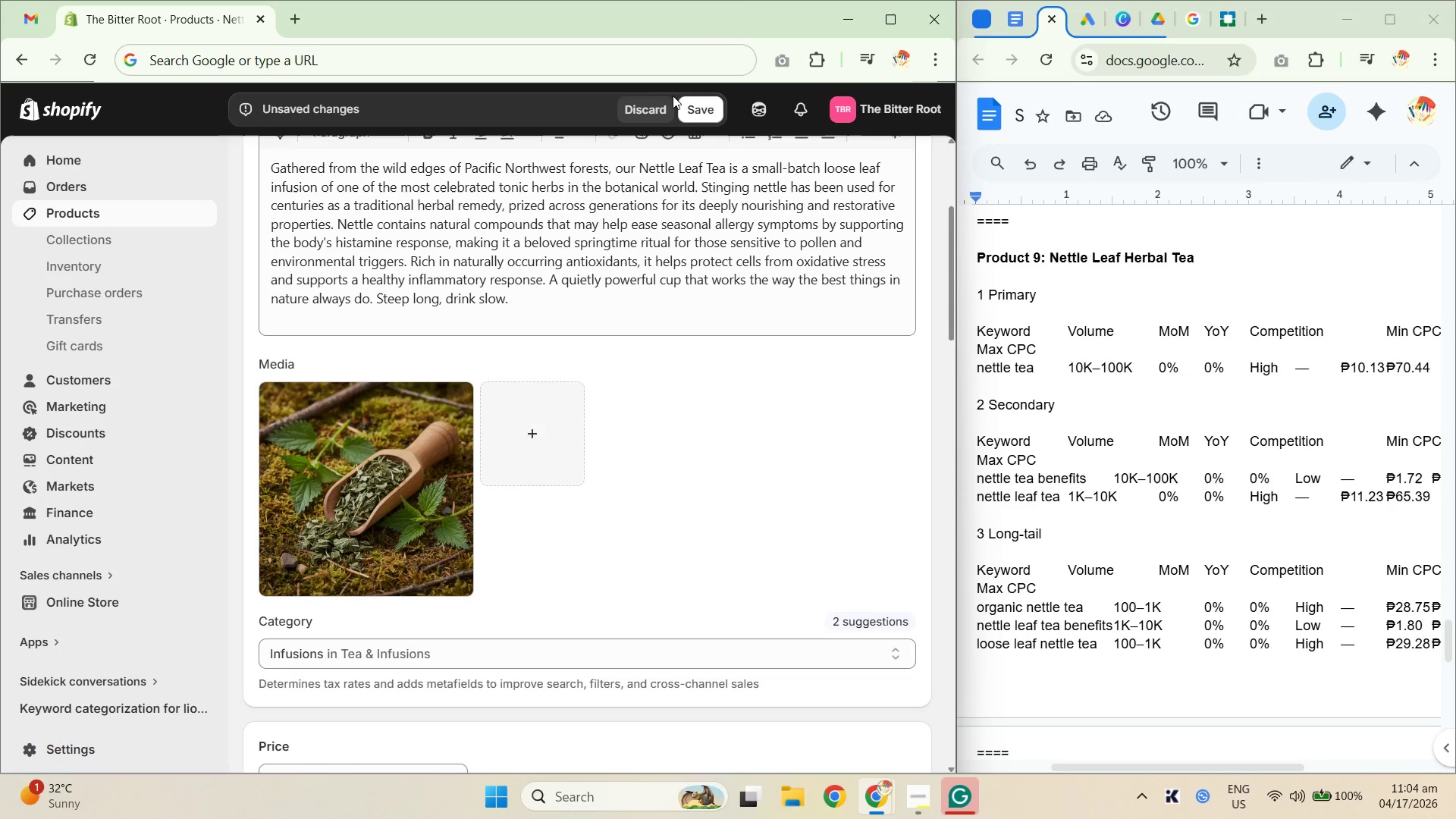 
left_click([702, 113])
 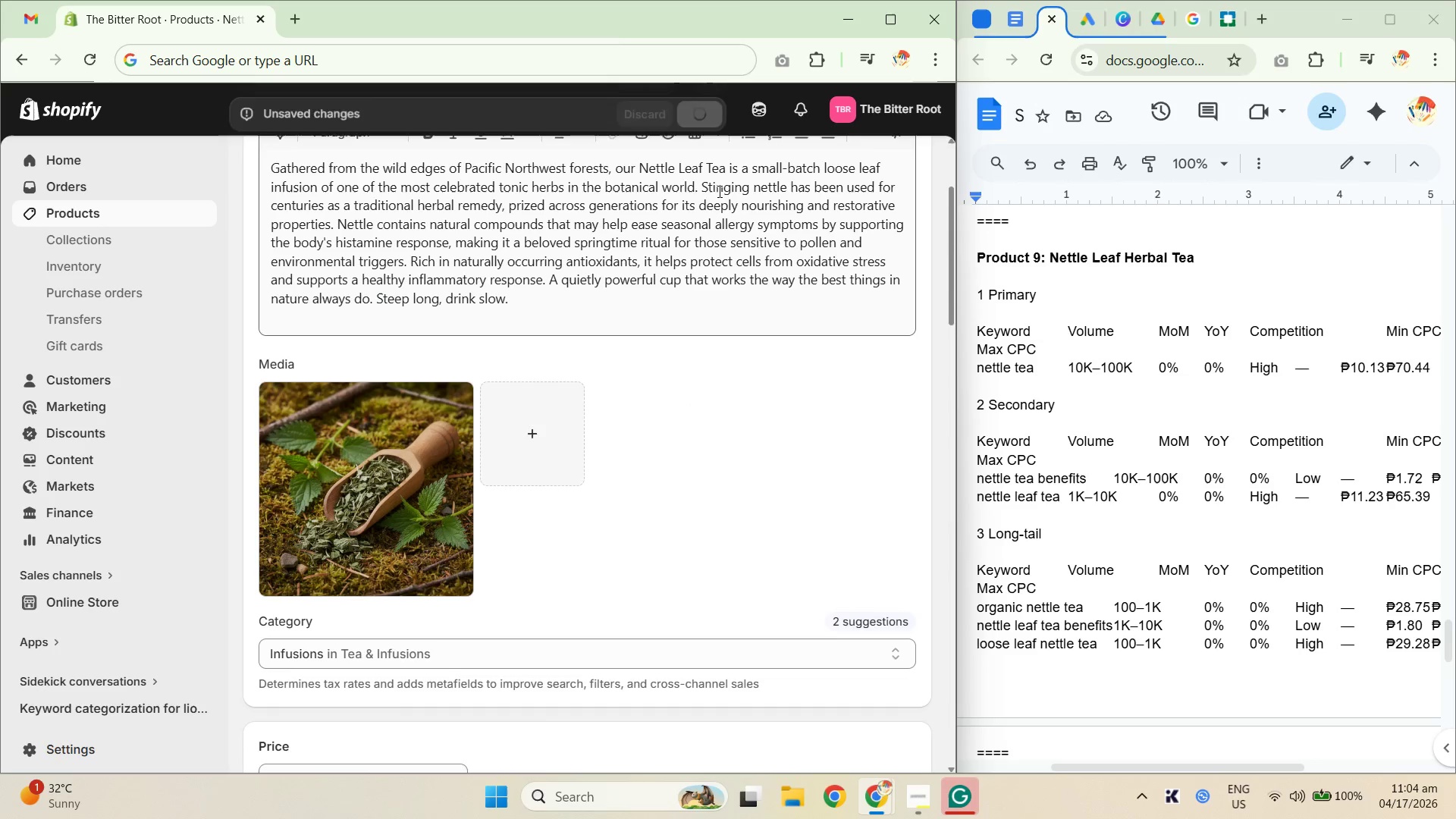 
left_click([80, 218])
 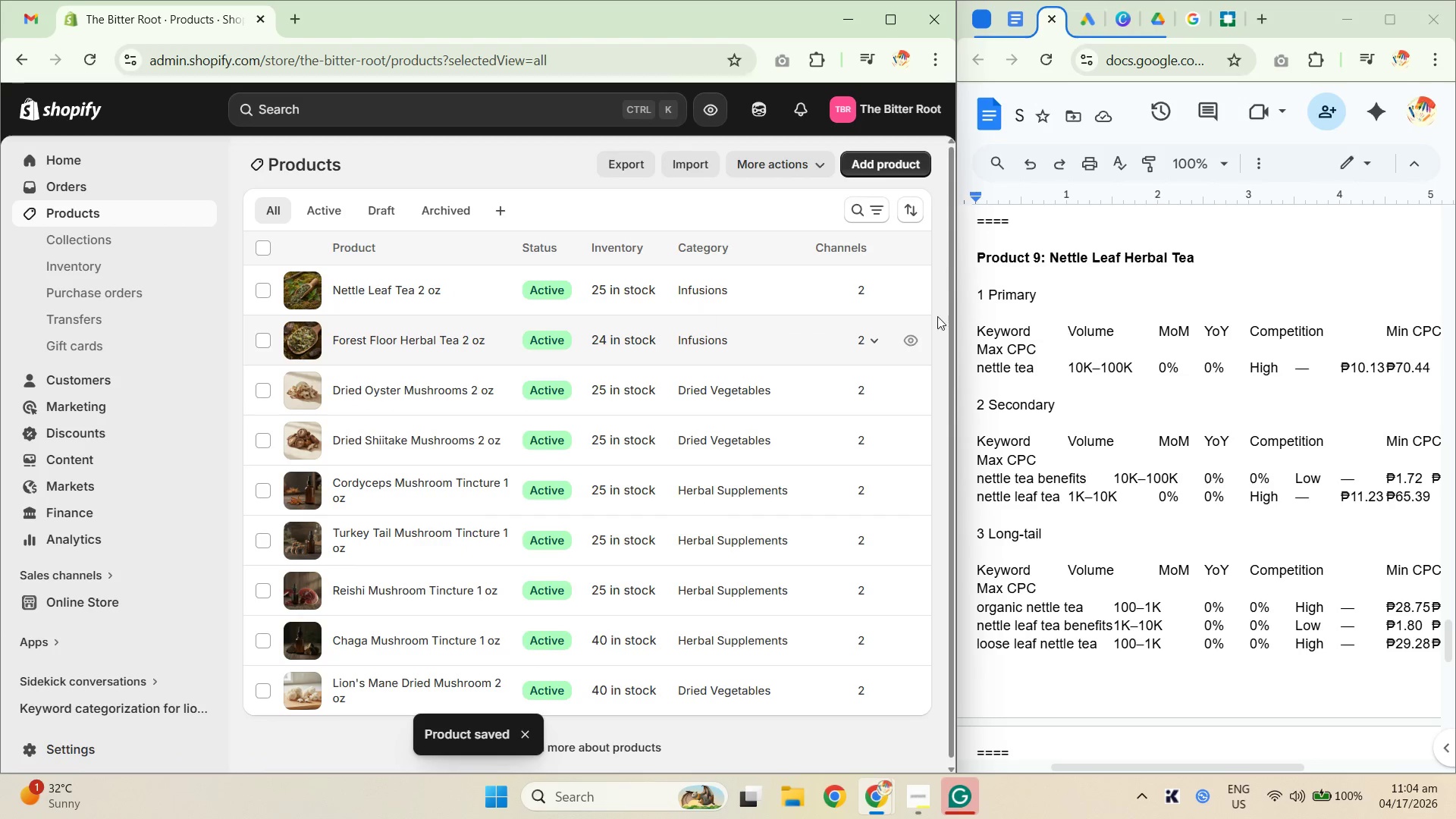 